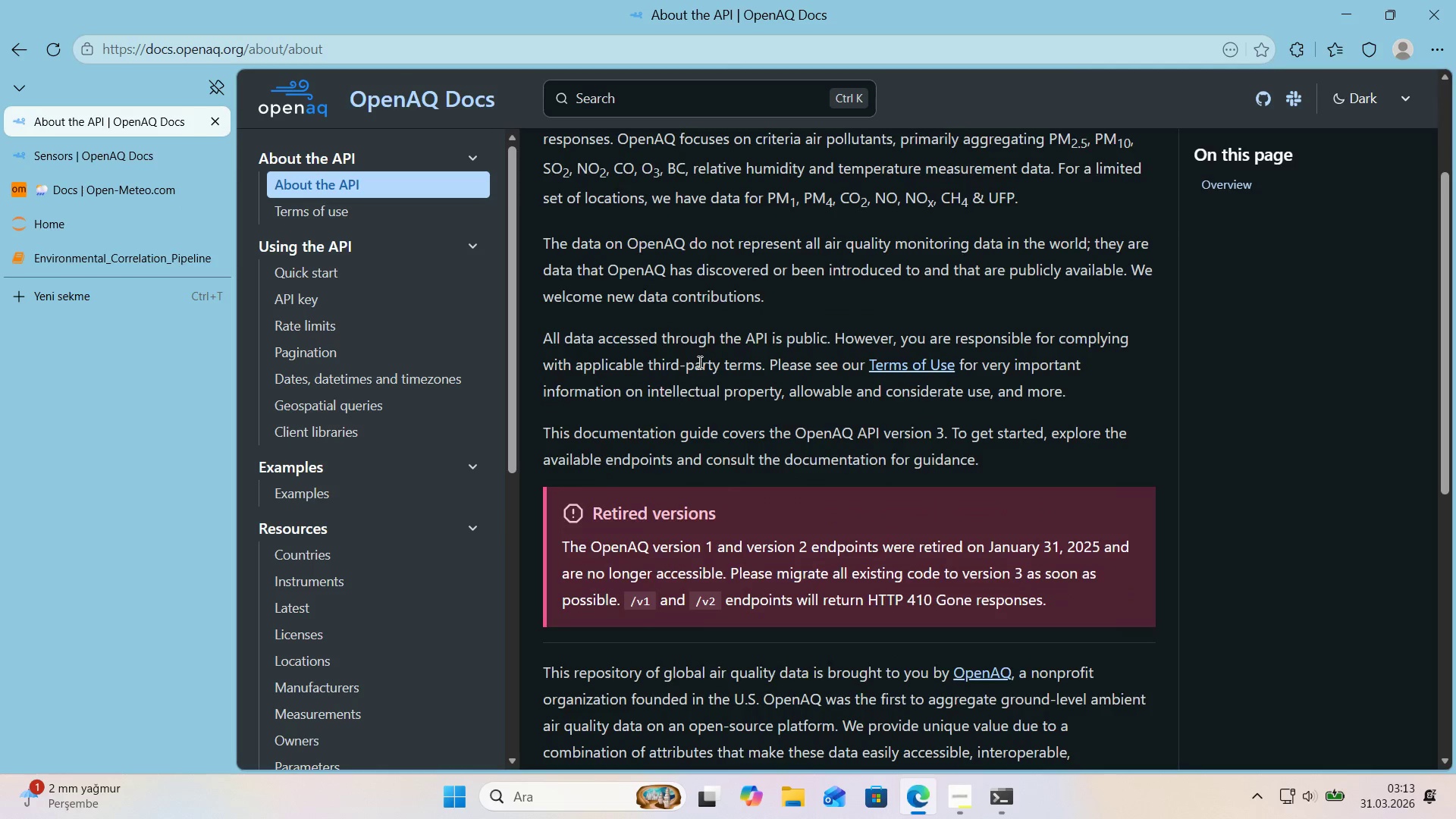 
left_click([349, 297])
 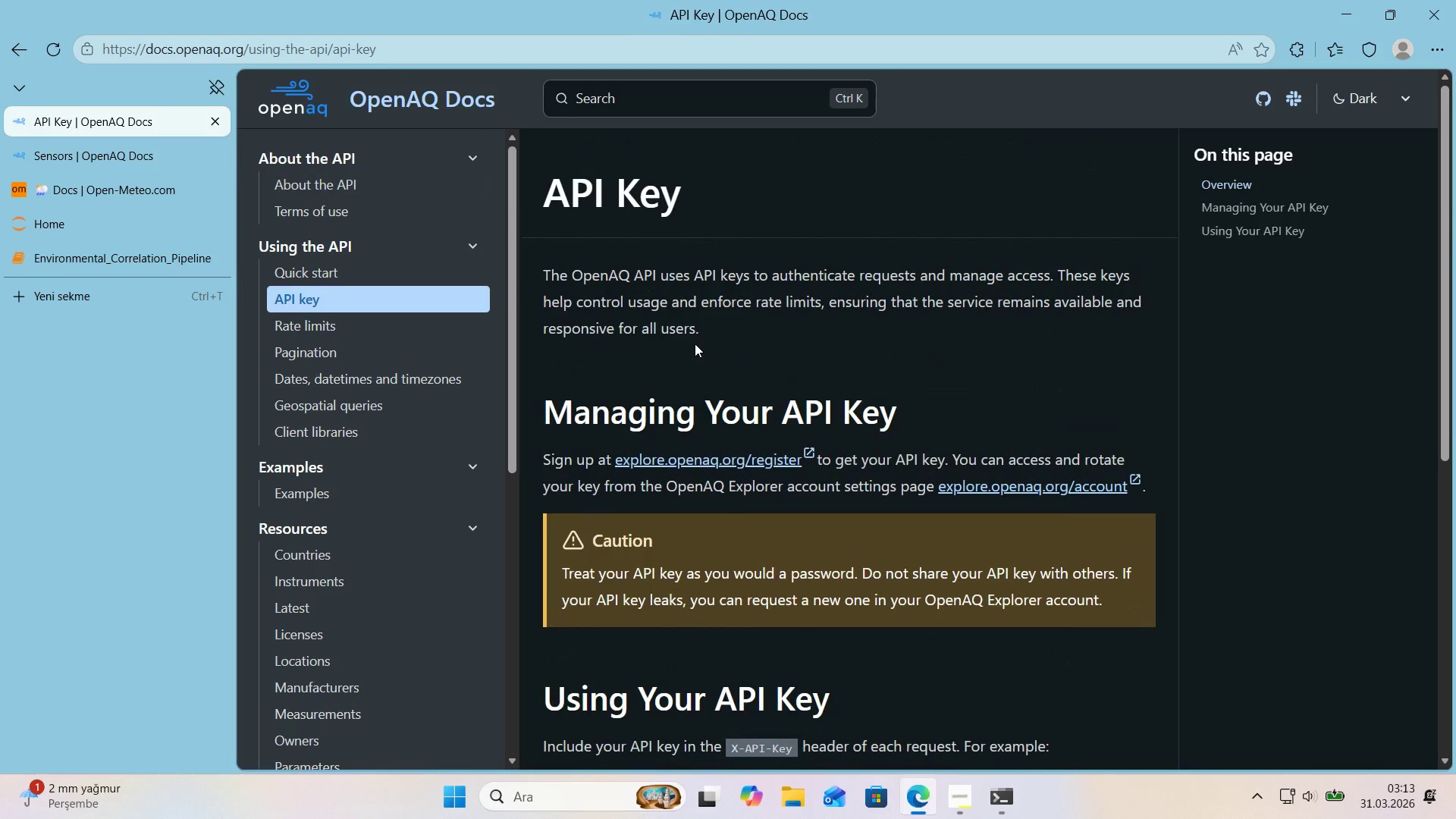 
scroll: coordinate [697, 344], scroll_direction: down, amount: 6.0
 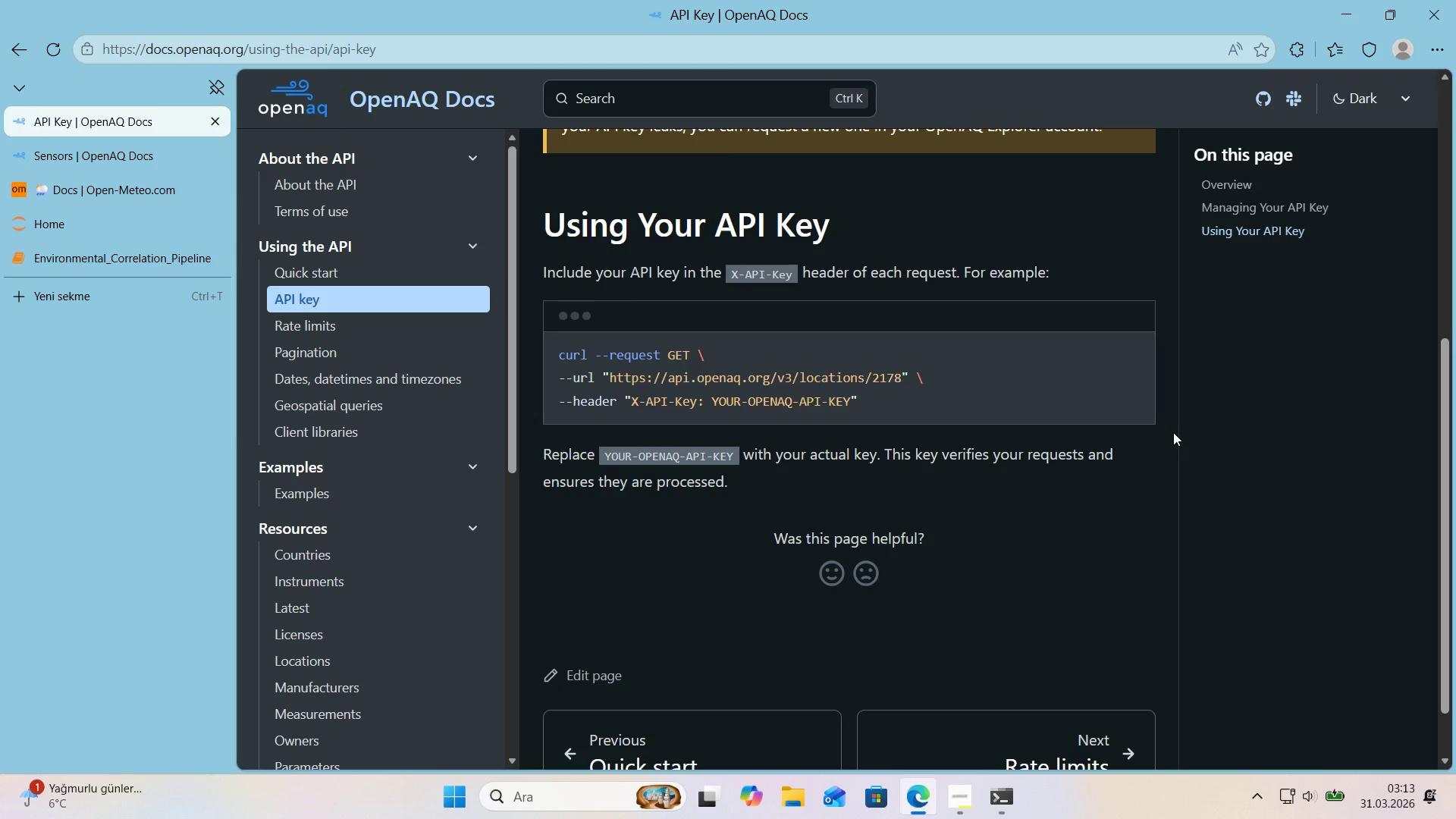 
wait(26.51)
 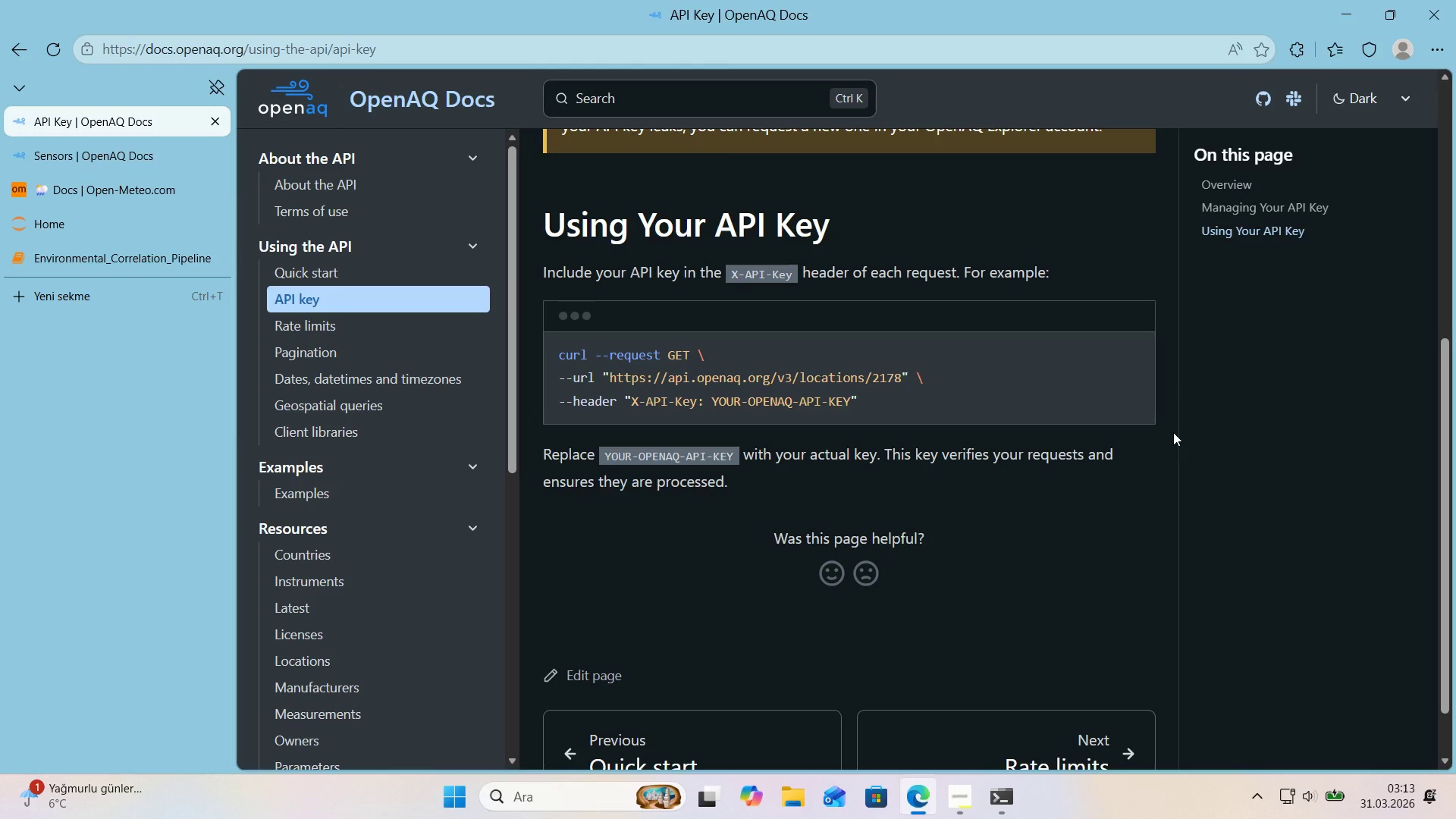 
scroll: coordinate [1179, 433], scroll_direction: down, amount: 3.0
 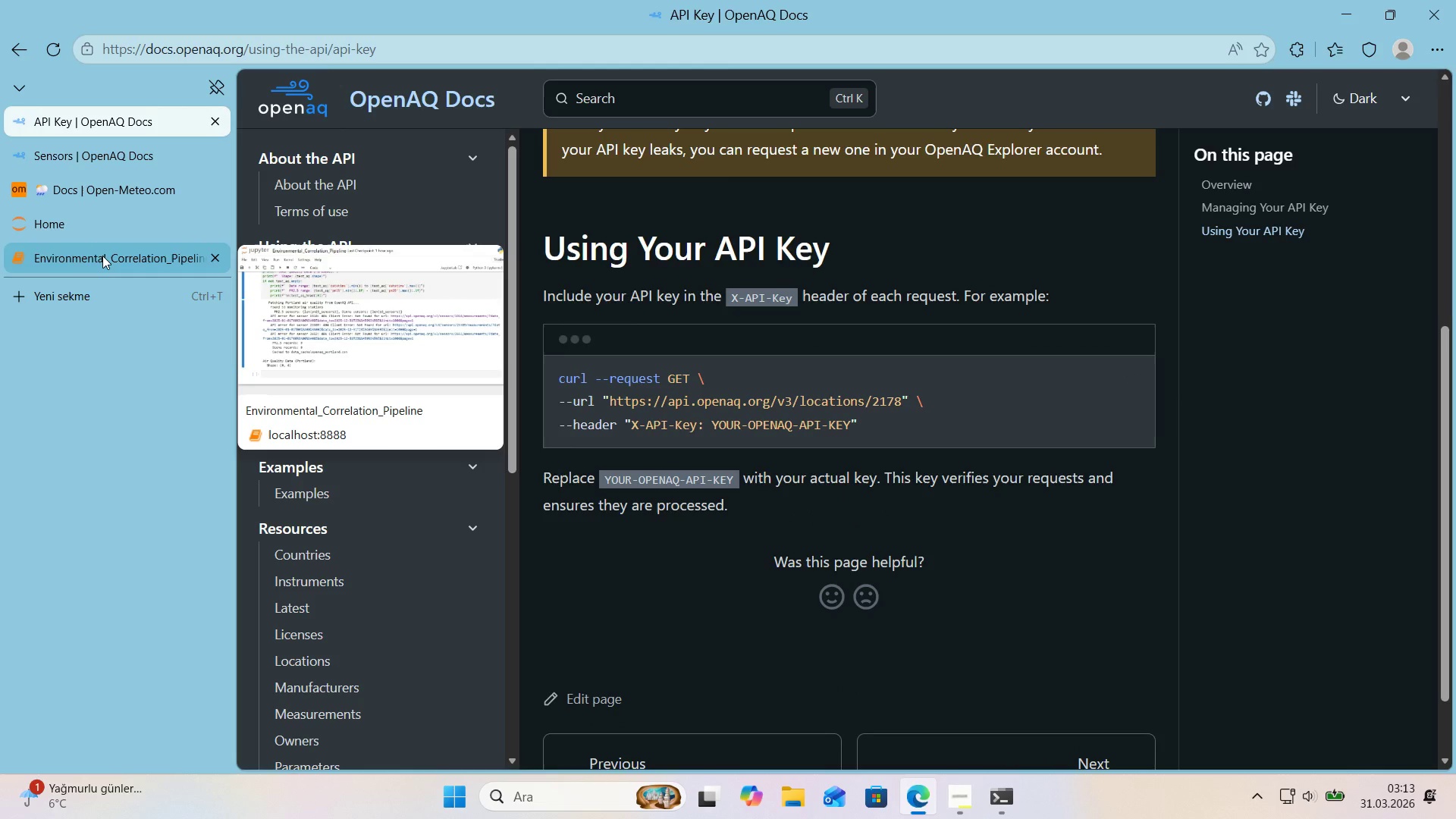 
wait(5.33)
 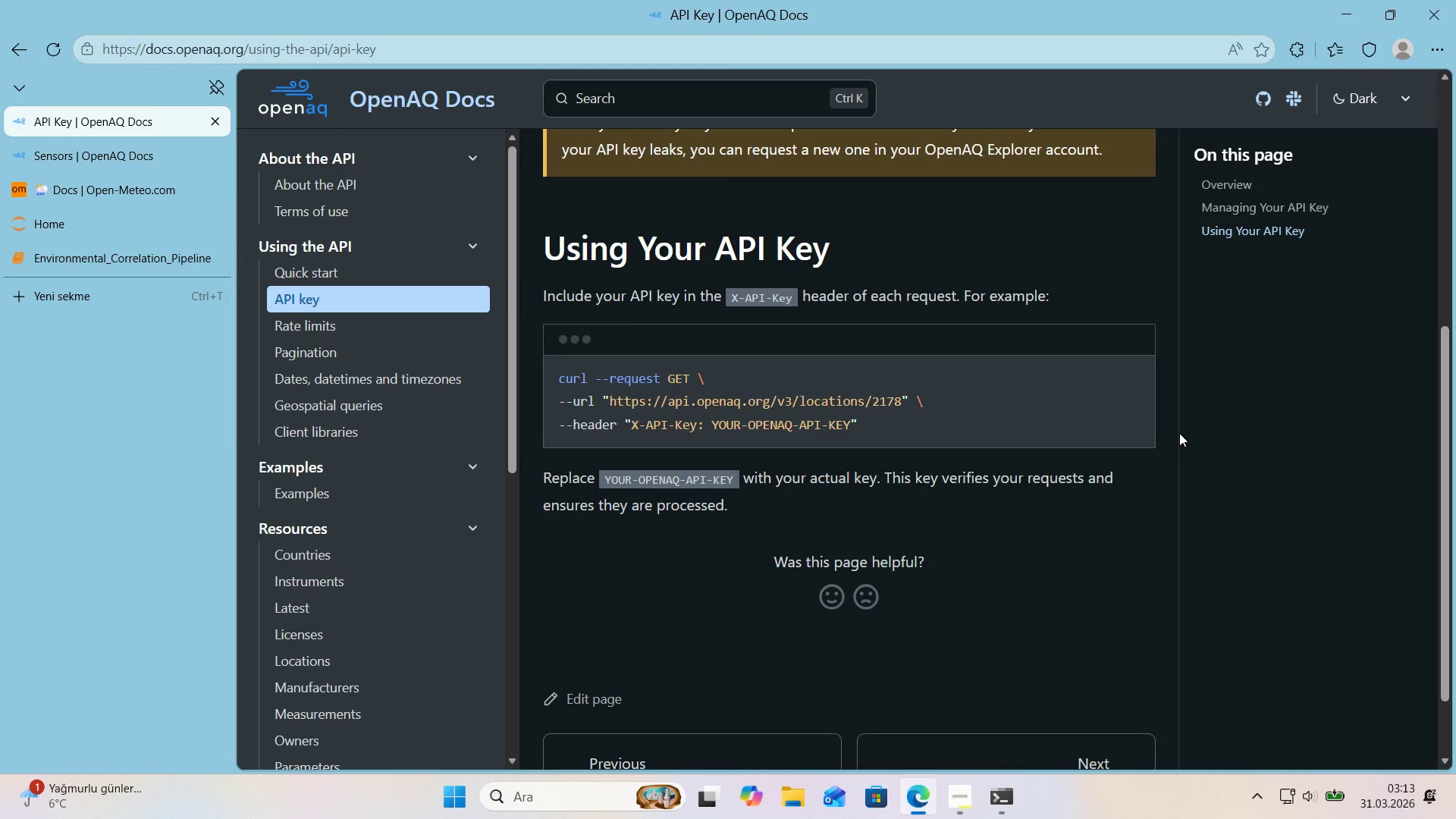 
left_click_drag(start_coordinate=[628, 428], to_coordinate=[645, 429])
 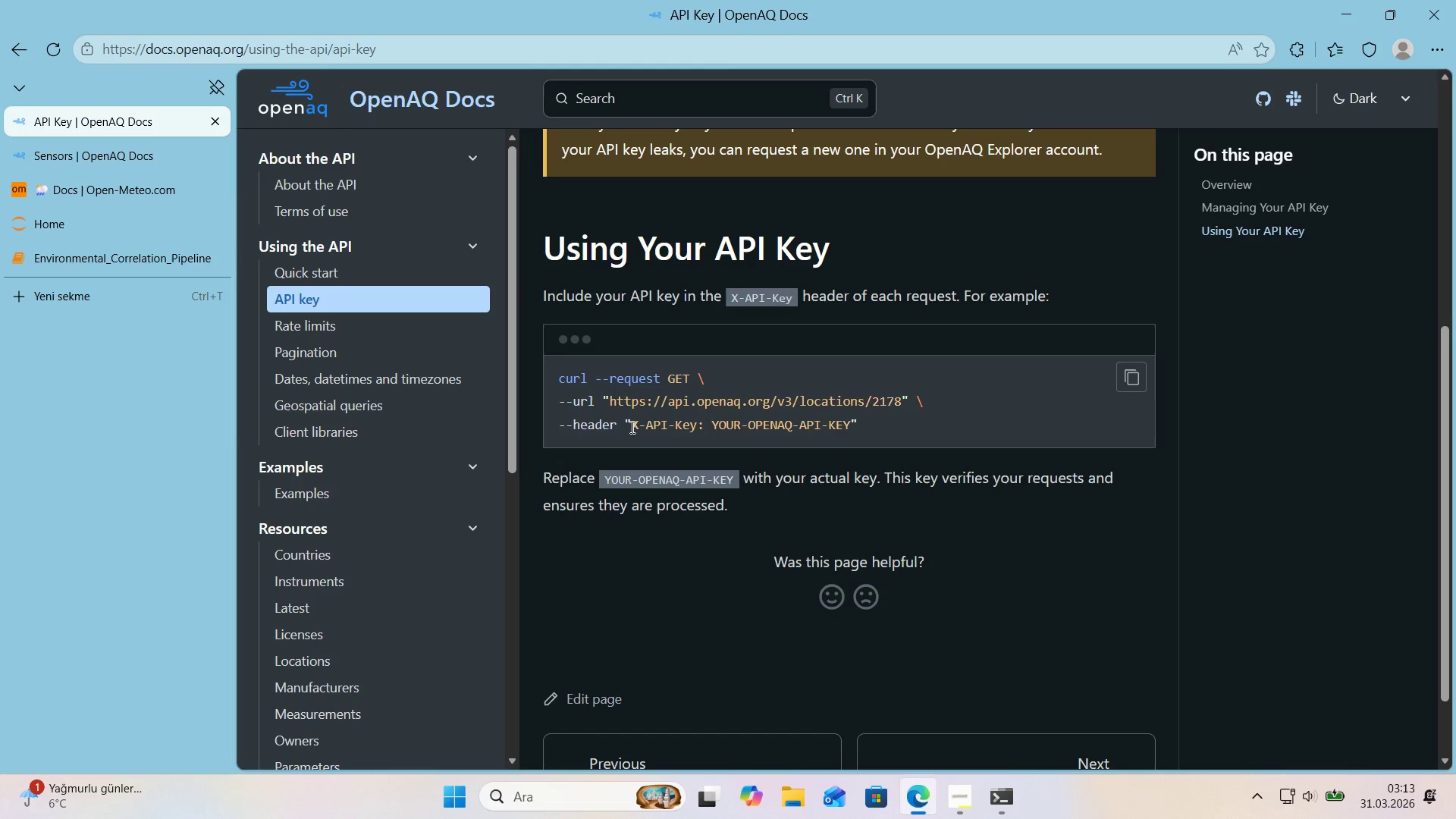 
left_click_drag(start_coordinate=[630, 427], to_coordinate=[703, 431])
 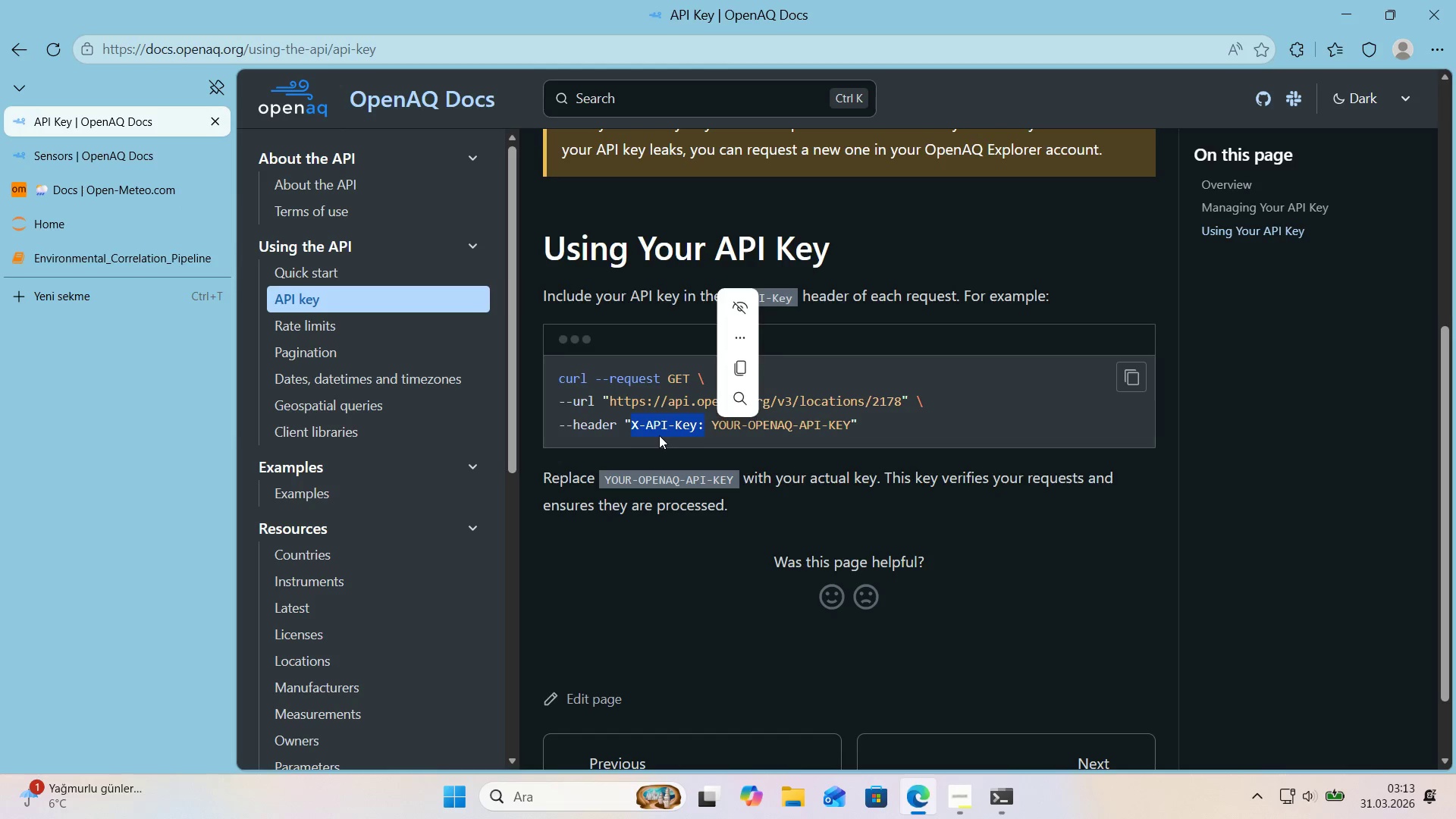 
key(Control+C)
 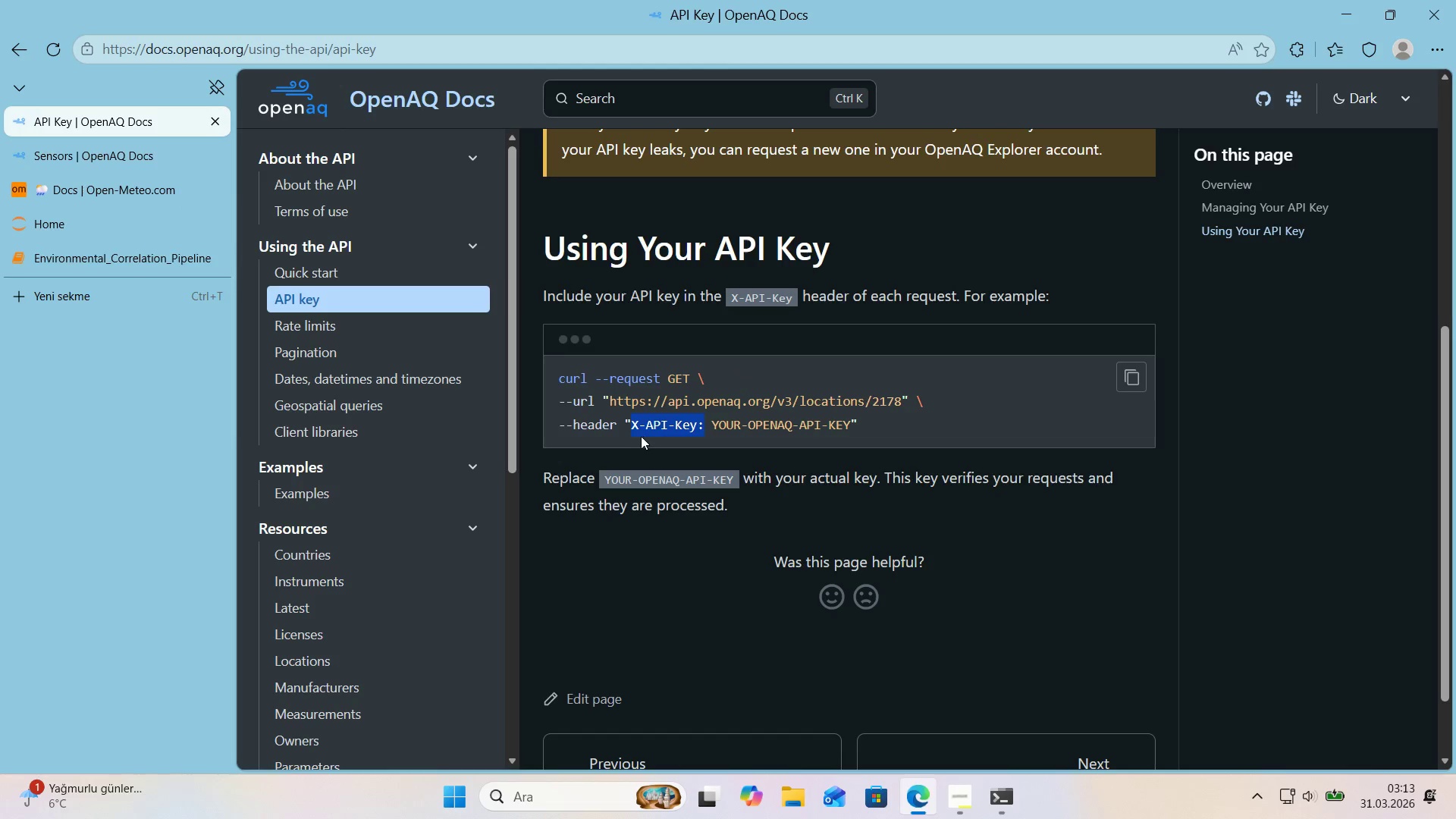 
left_click([641, 436])
 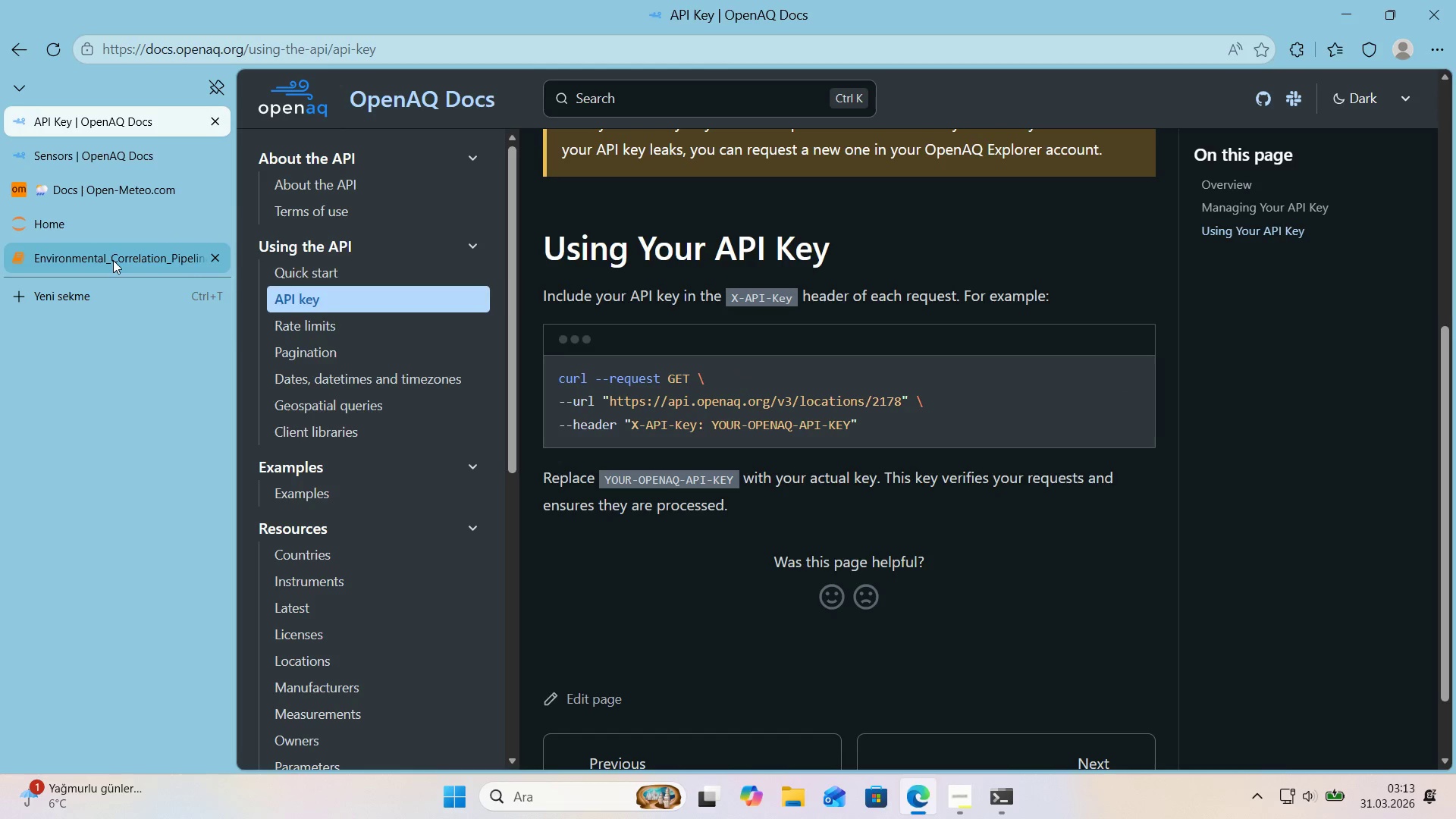 
left_click([113, 260])
 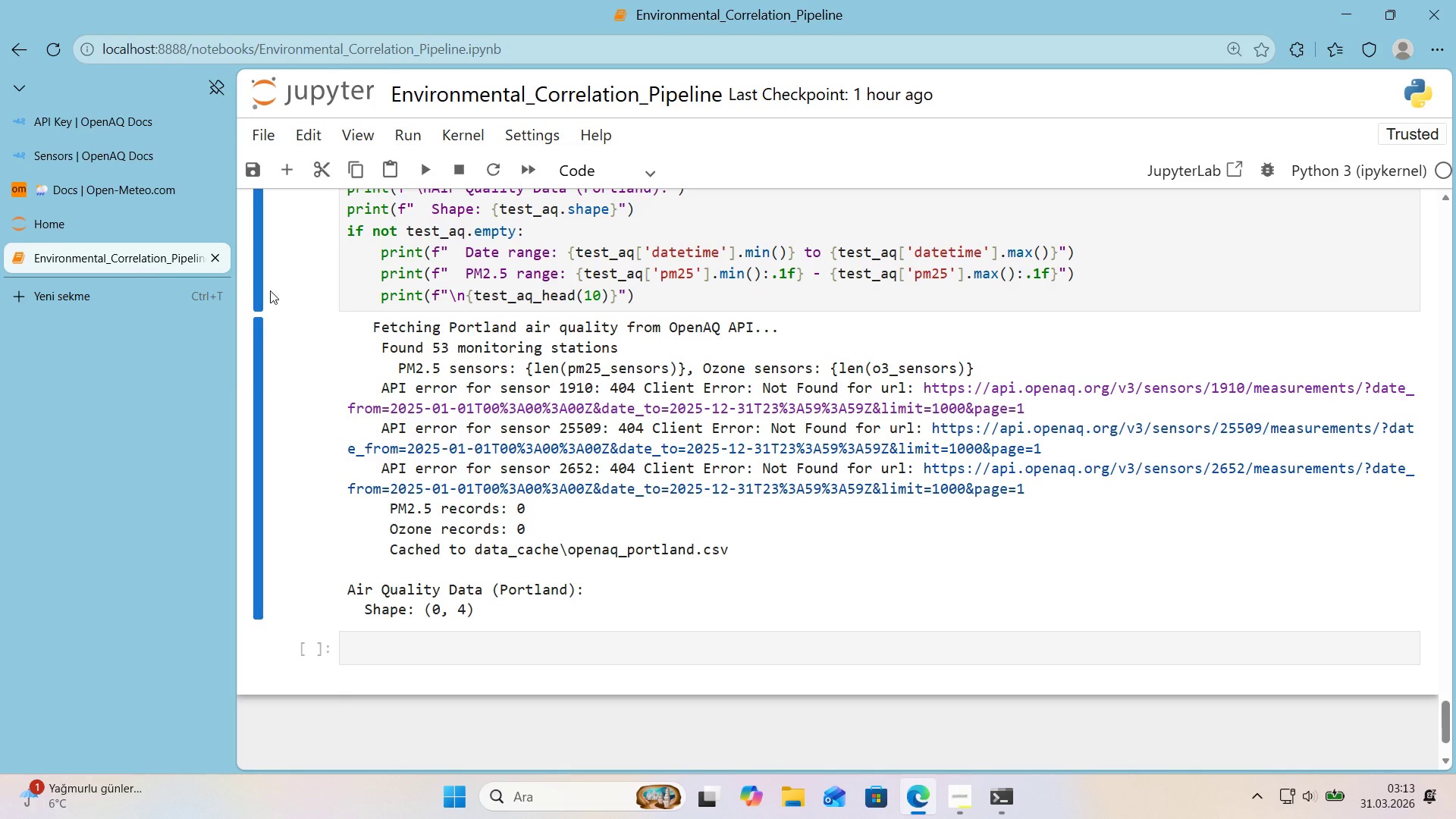 
scroll: coordinate [351, 325], scroll_direction: up, amount: 25.0
 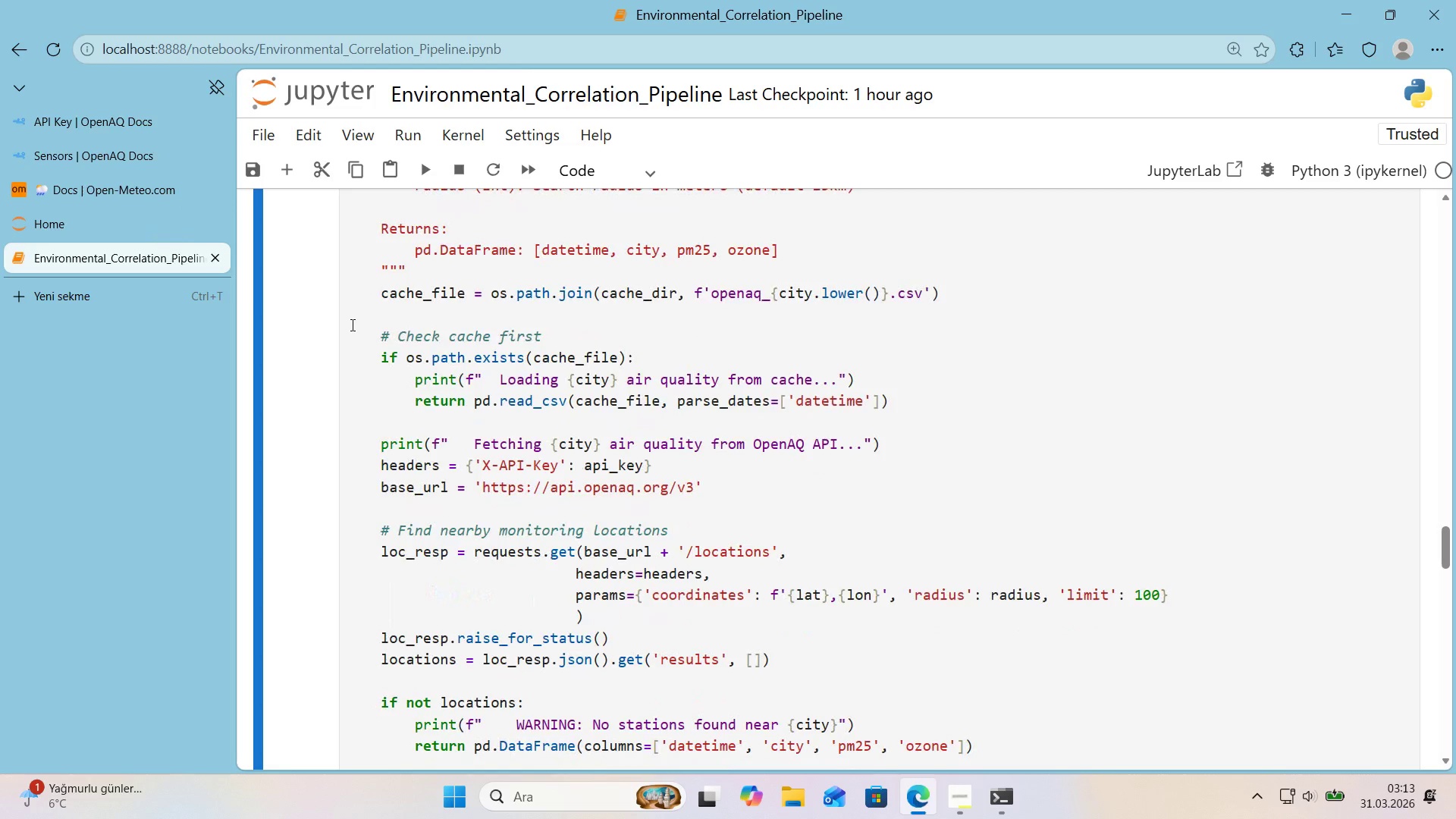 
scroll: coordinate [351, 325], scroll_direction: down, amount: 1.0
 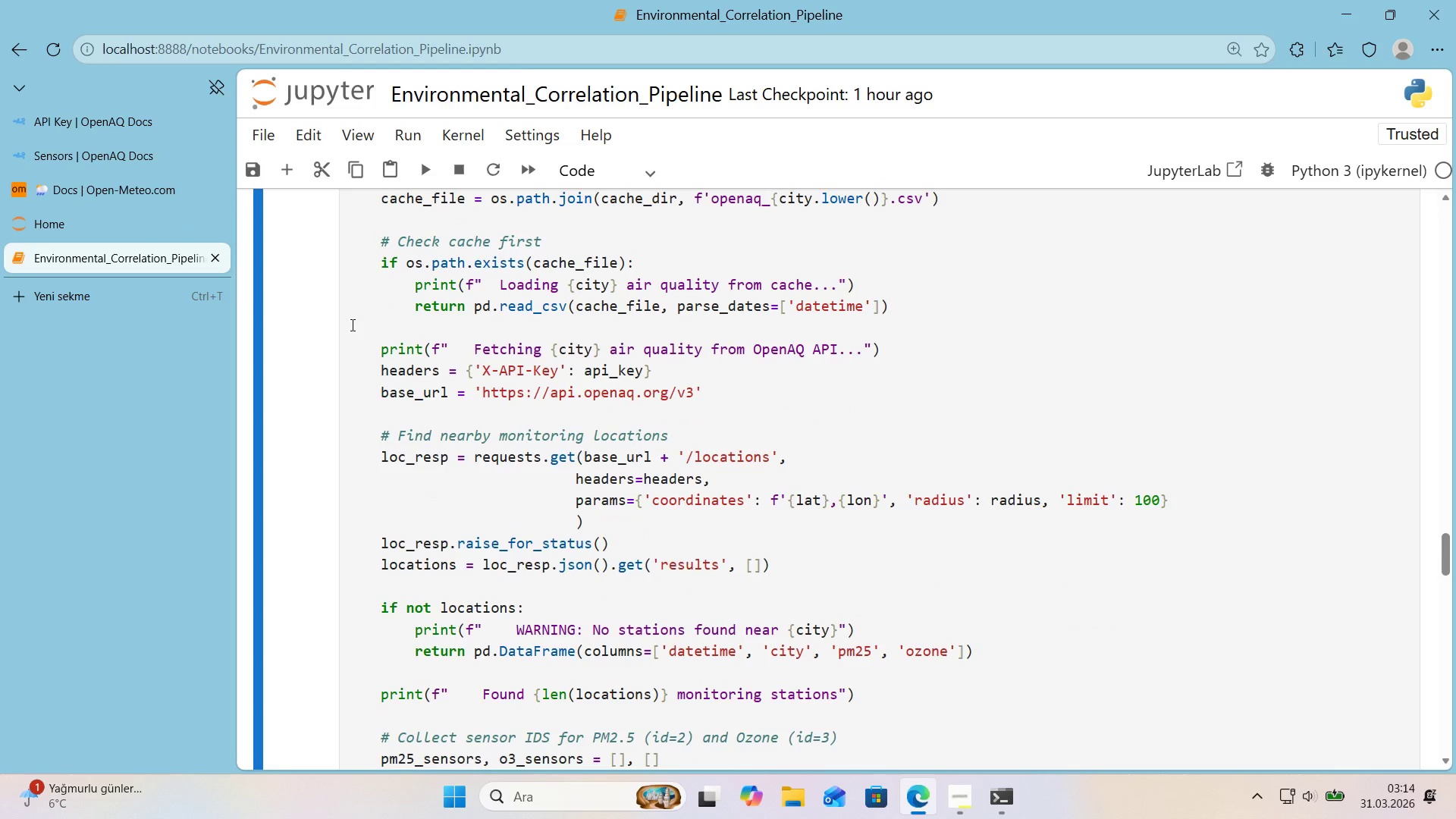 
left_click([136, 229])
 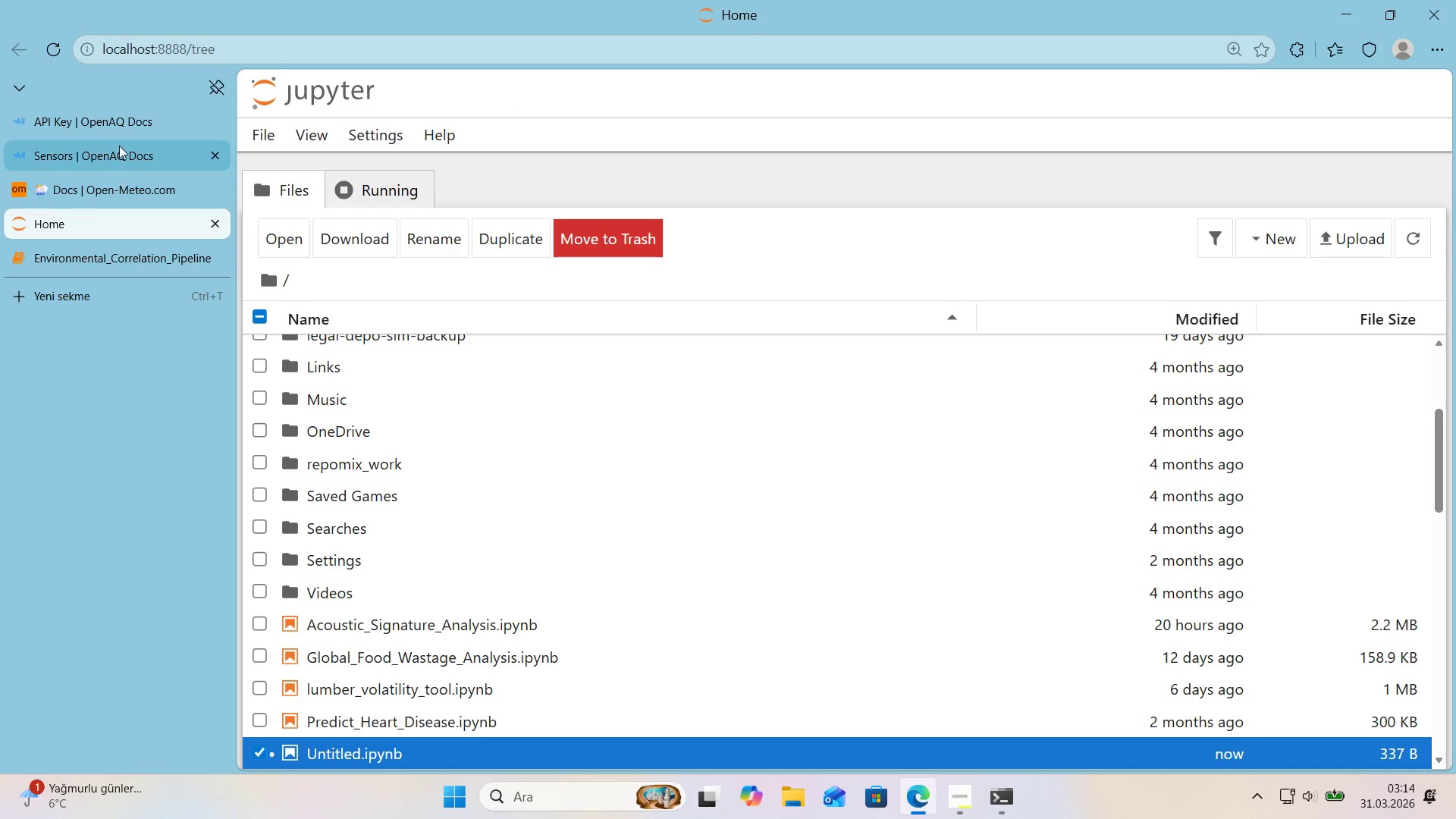 
left_click_drag(start_coordinate=[130, 116], to_coordinate=[125, 239])
 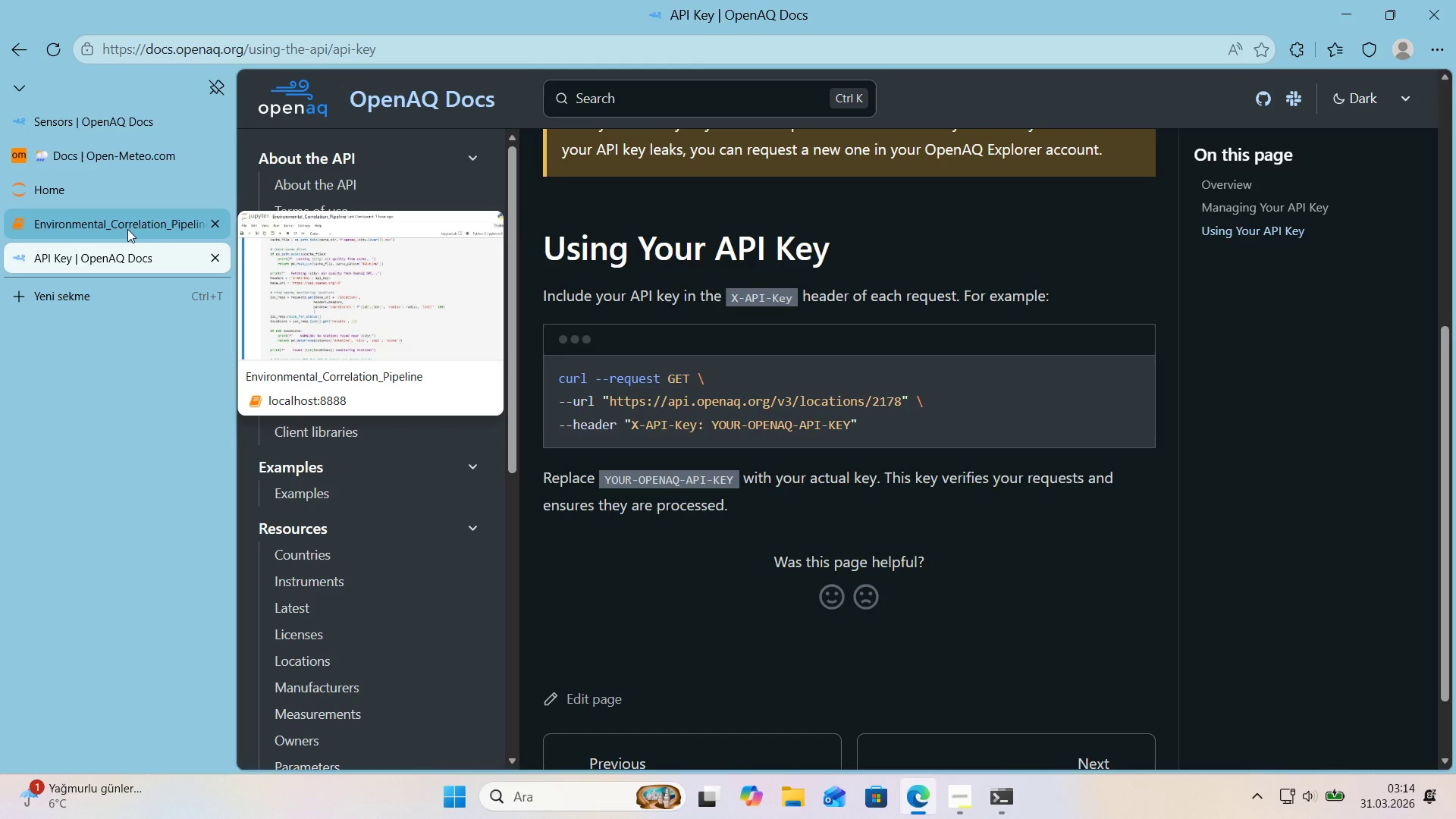 
left_click([127, 229])
 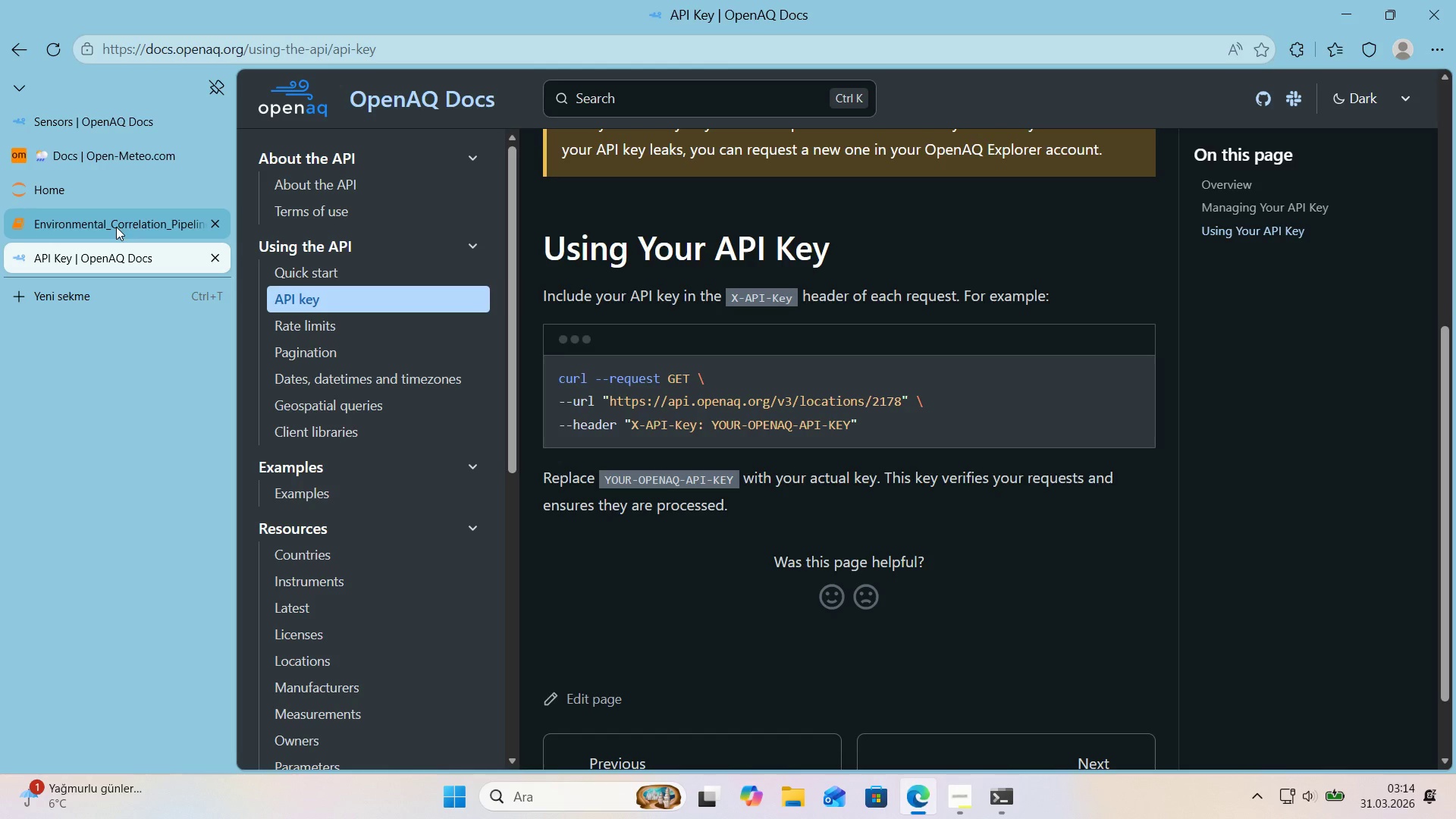 
left_click([116, 227])
 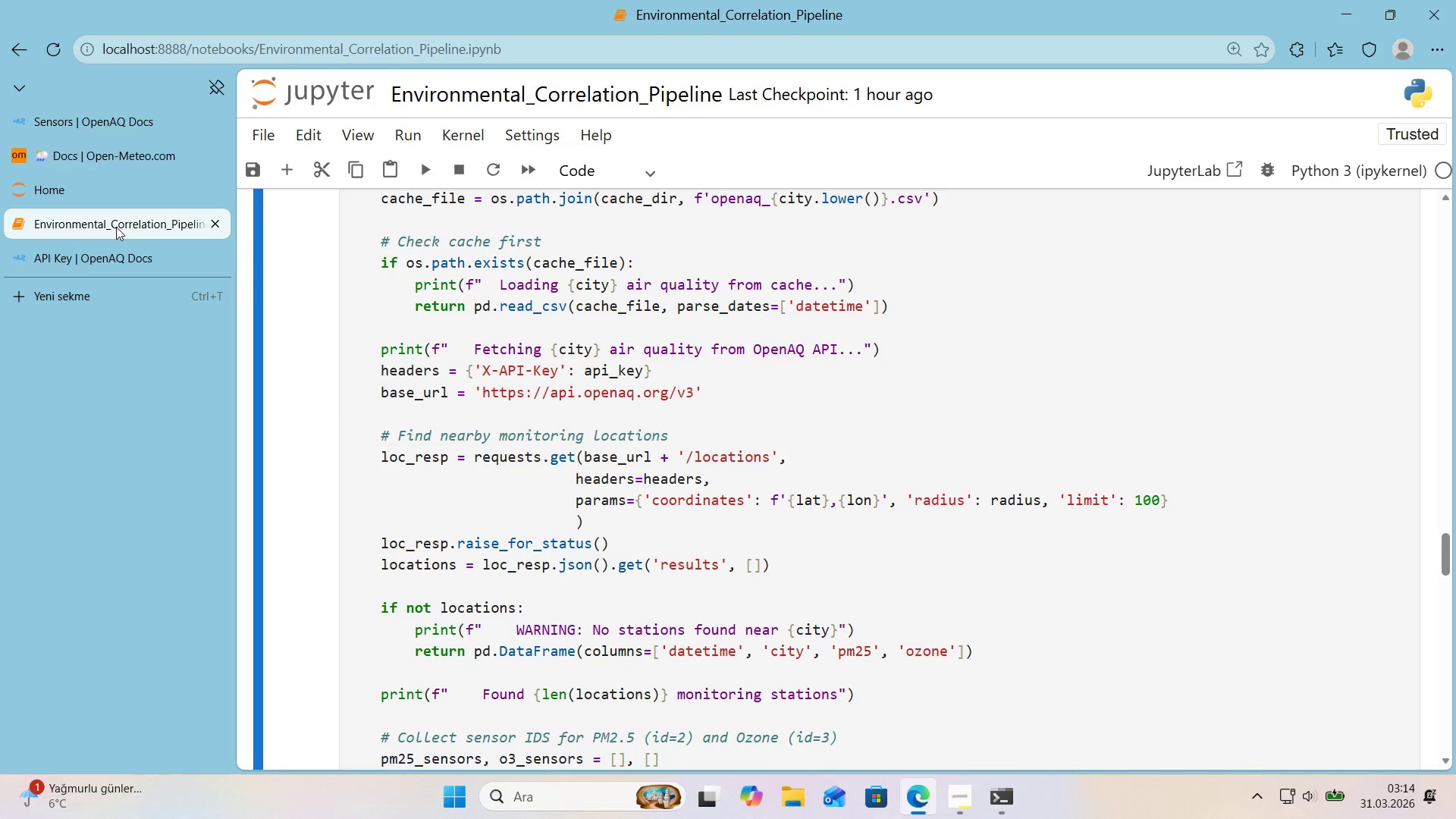 
wait(5.5)
 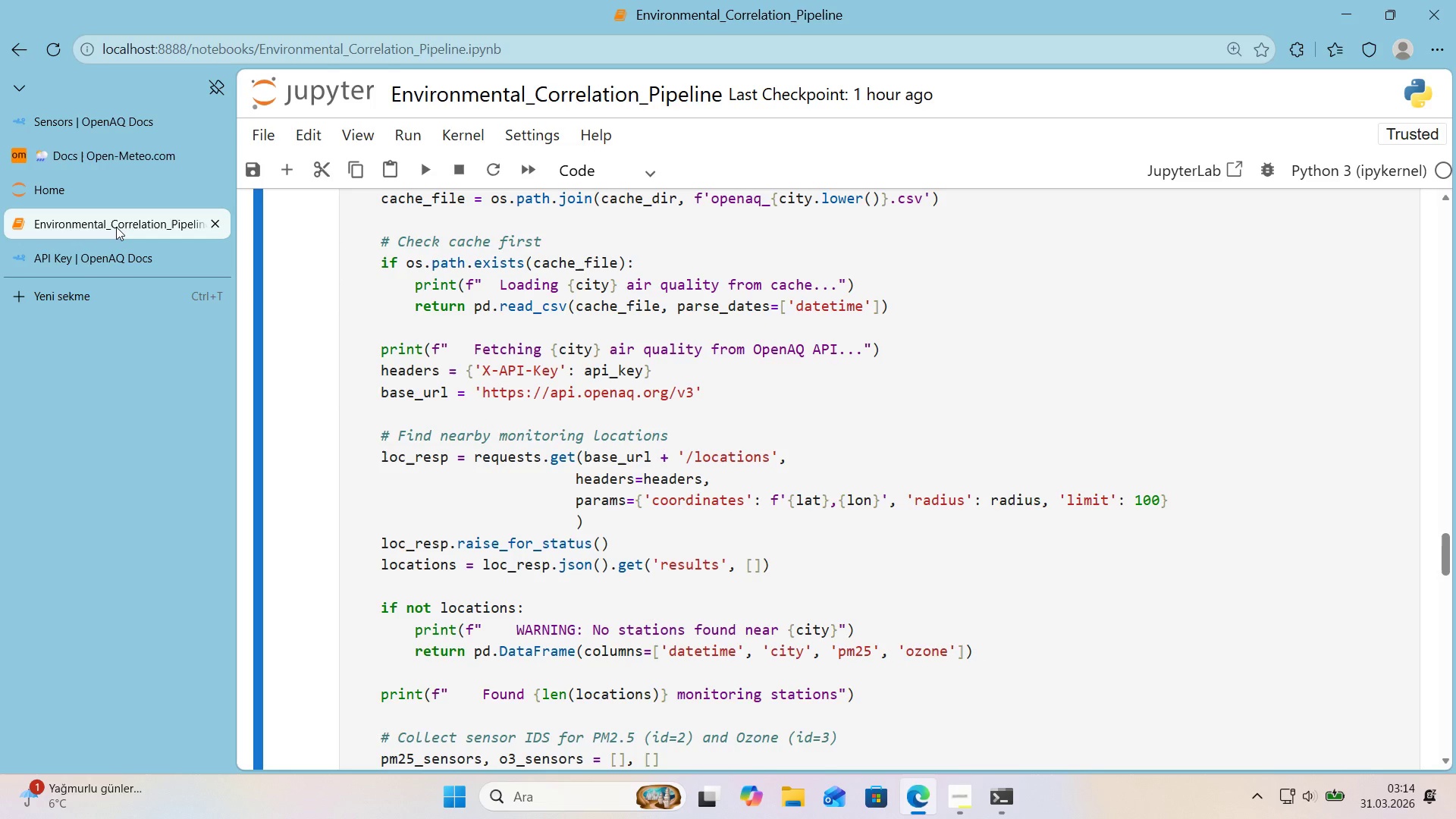 
scroll: coordinate [356, 331], scroll_direction: down, amount: 24.0
 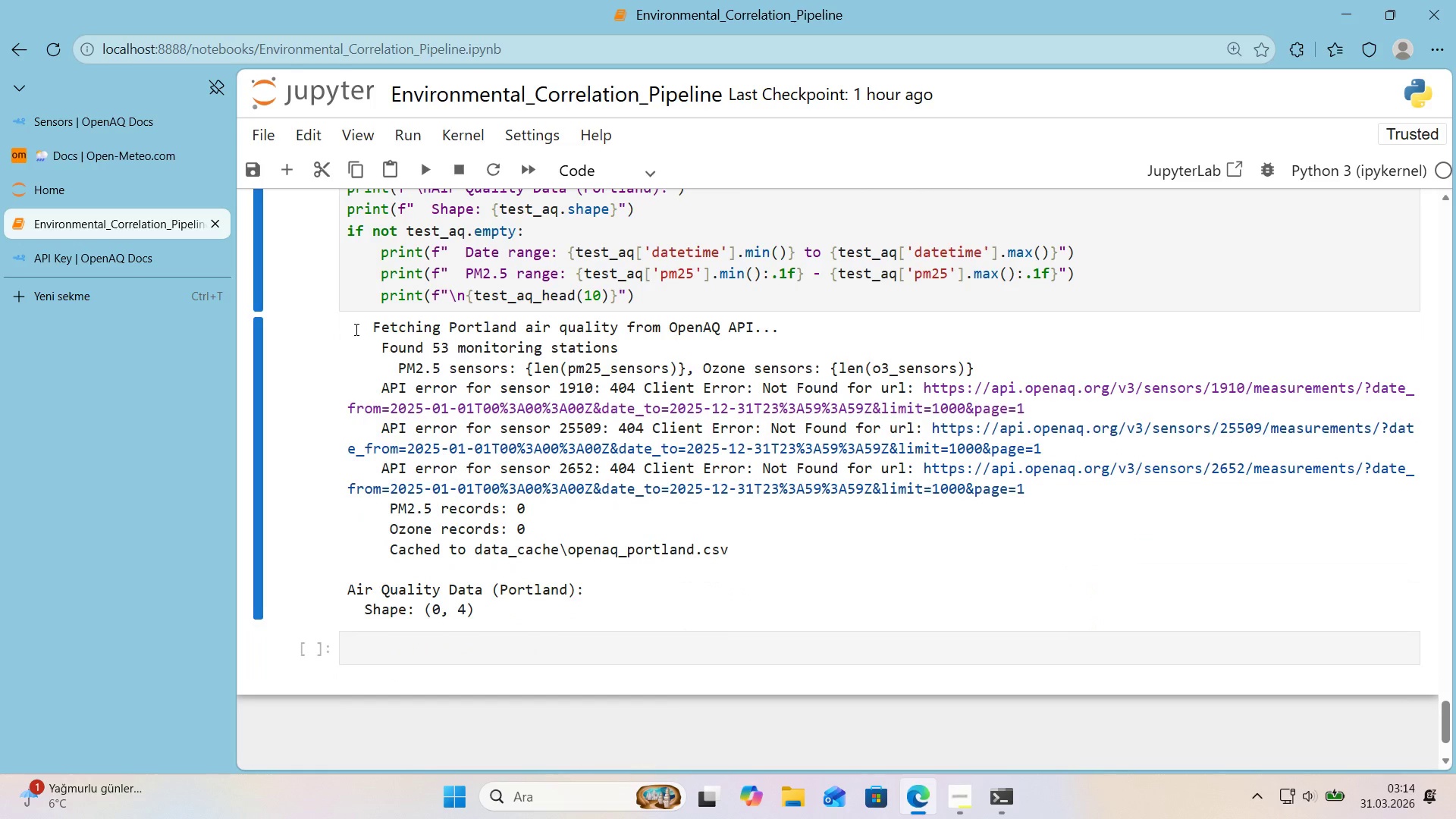 
wait(25.26)
 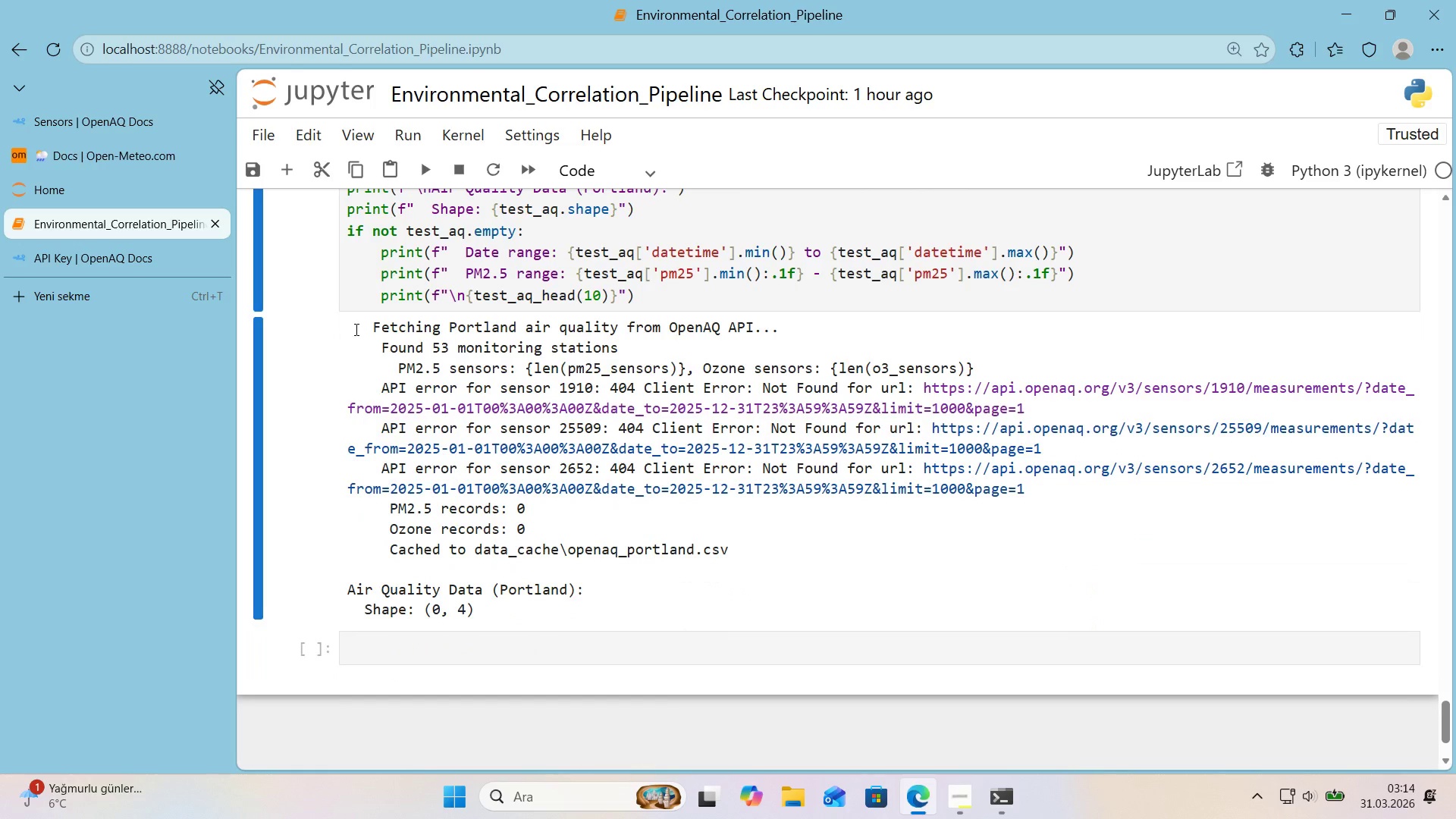 
left_click([456, 648])
 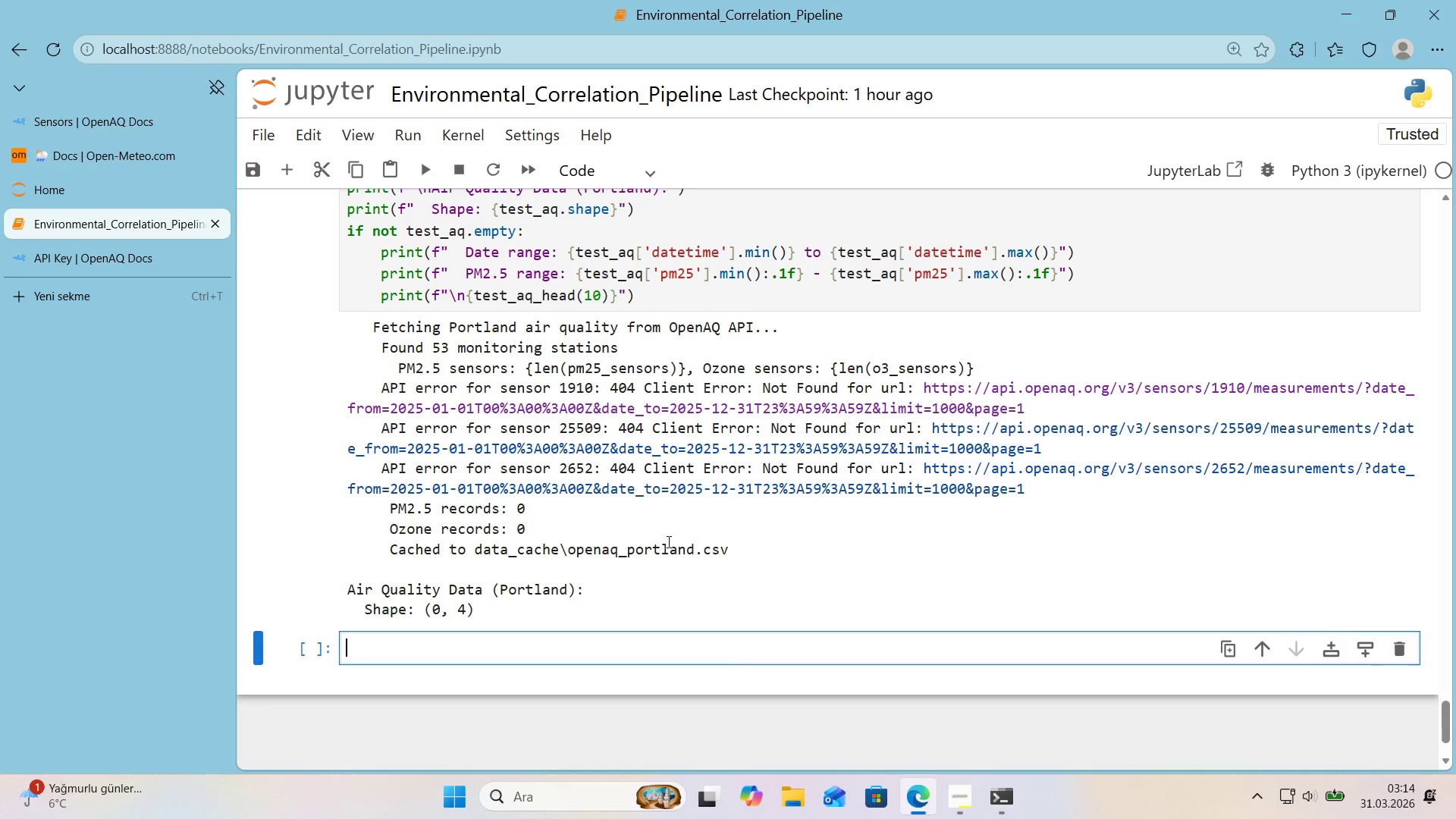 
scroll: coordinate [661, 541], scroll_direction: down, amount: 1.0
 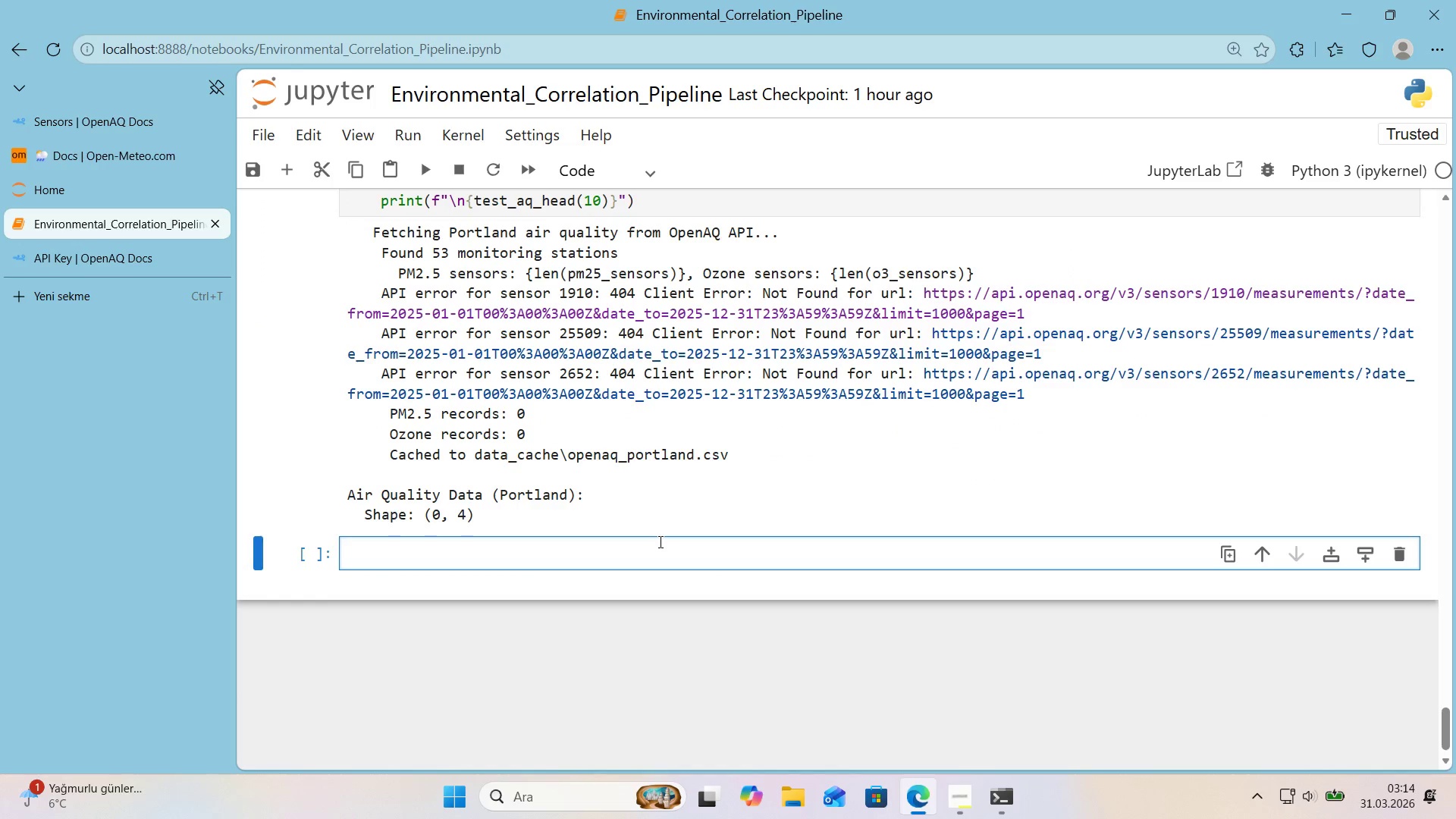 
type(headers ) )
 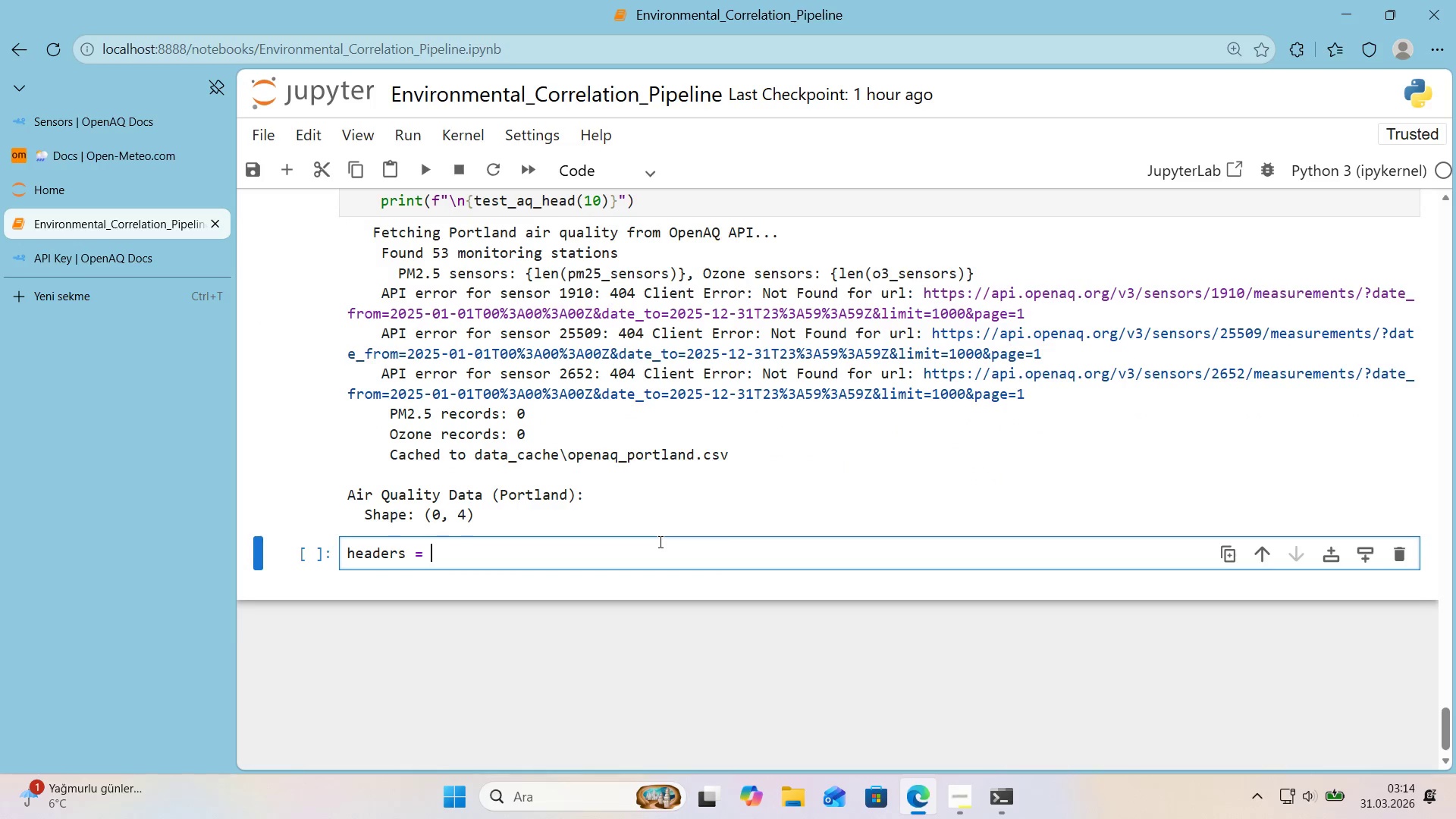 
key(Alt+Control+7)
 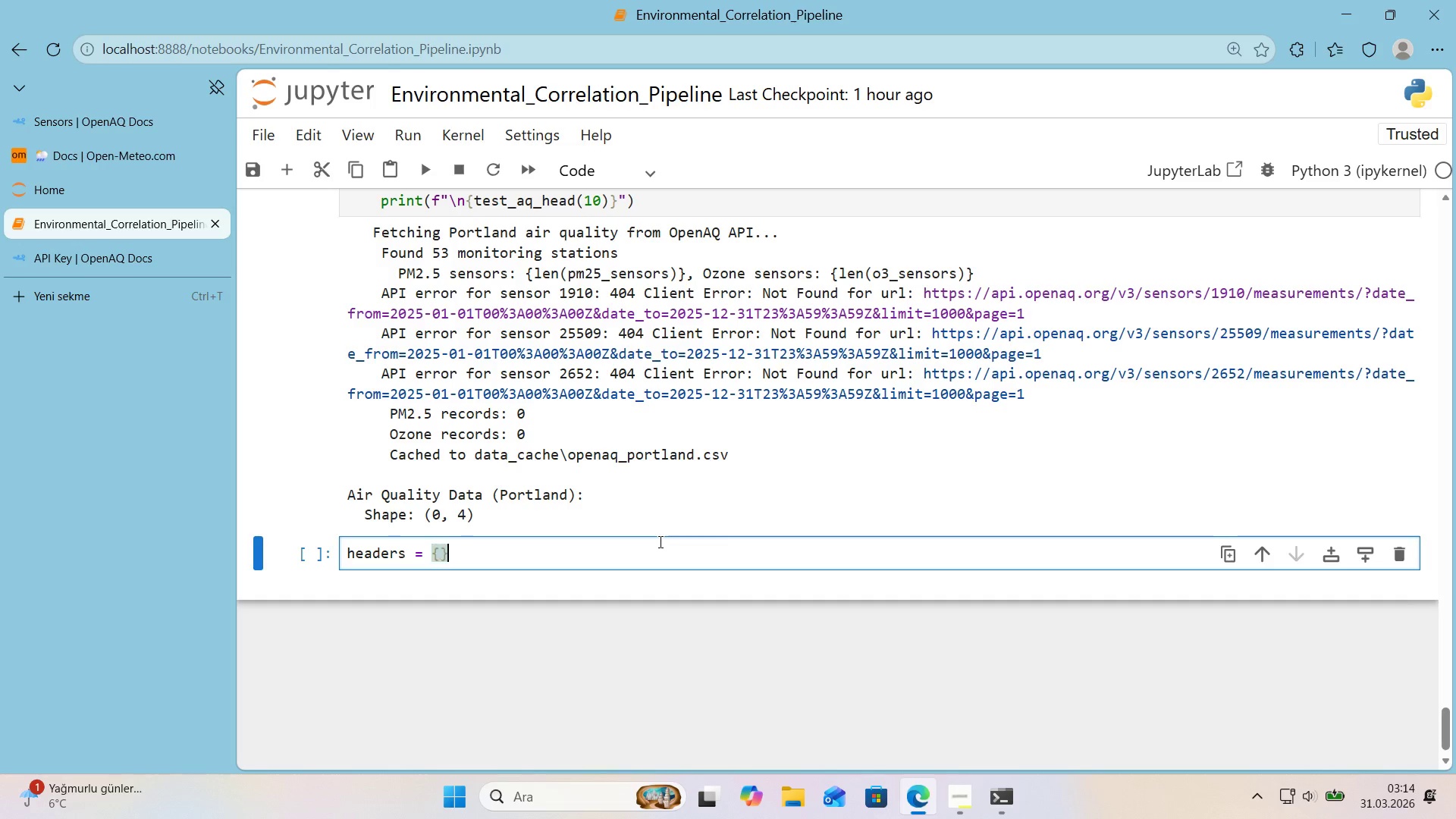 
key(Alt+Control+0)
 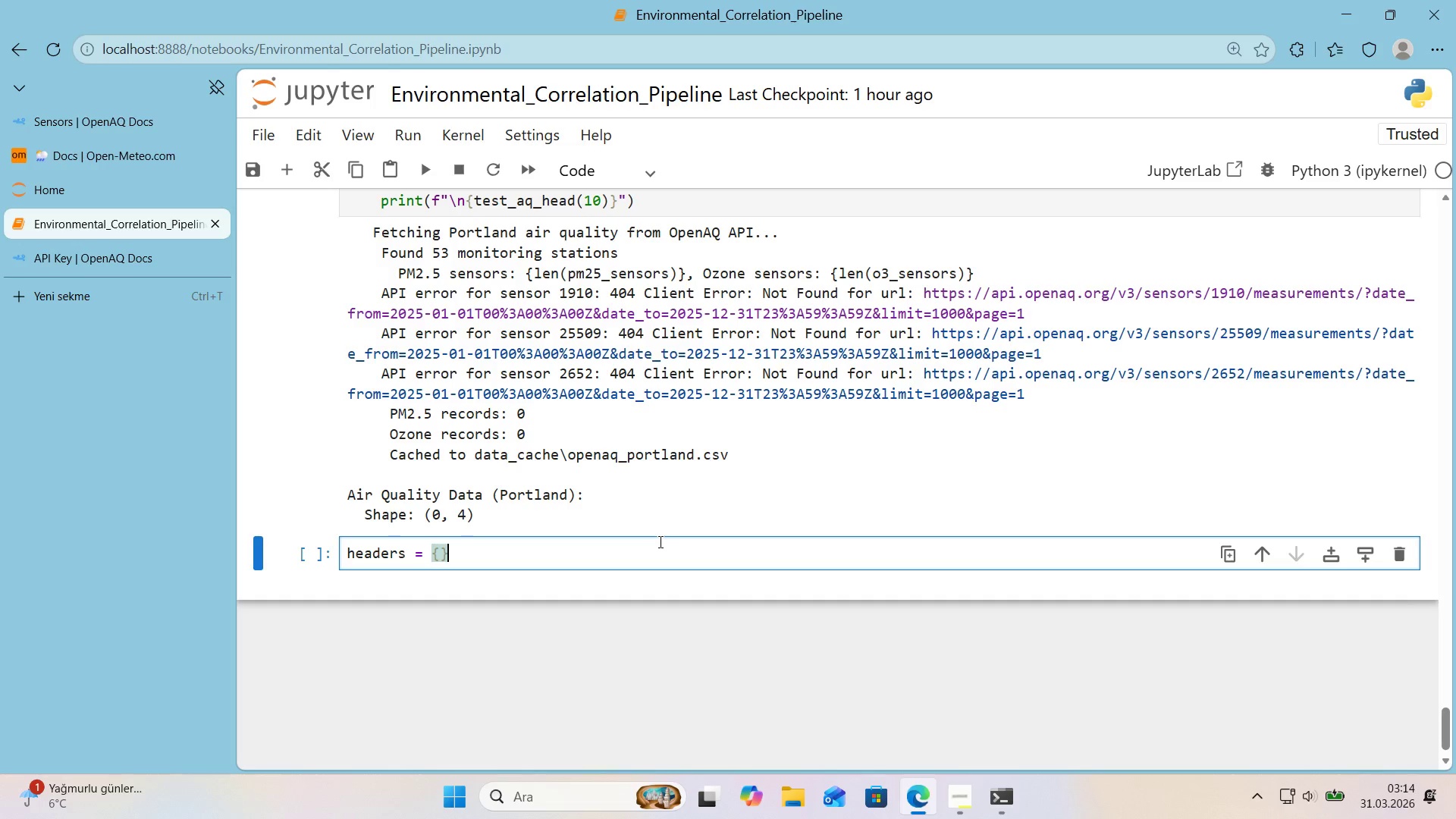 
key(ArrowLeft)
 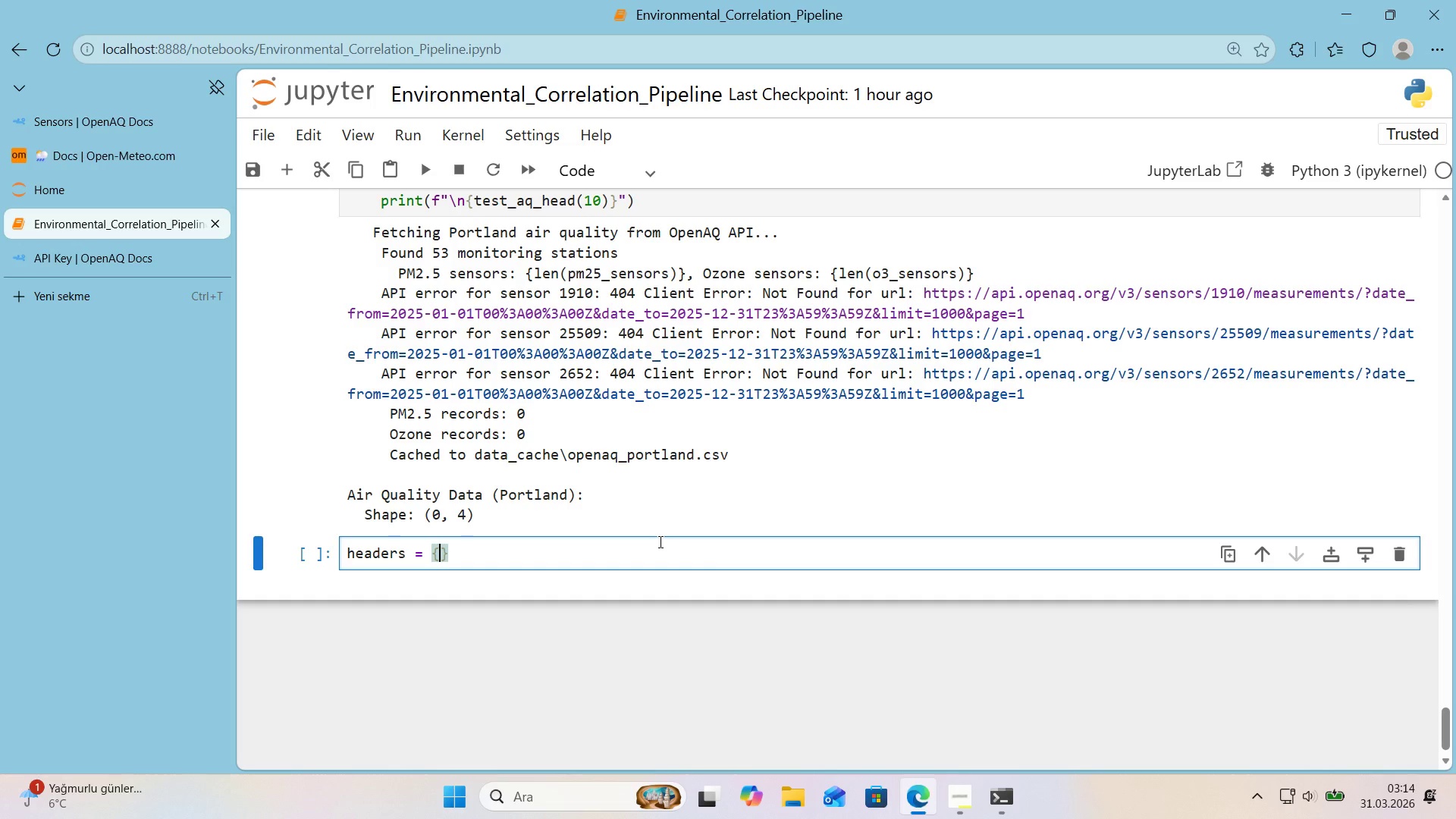 
type(@@)
 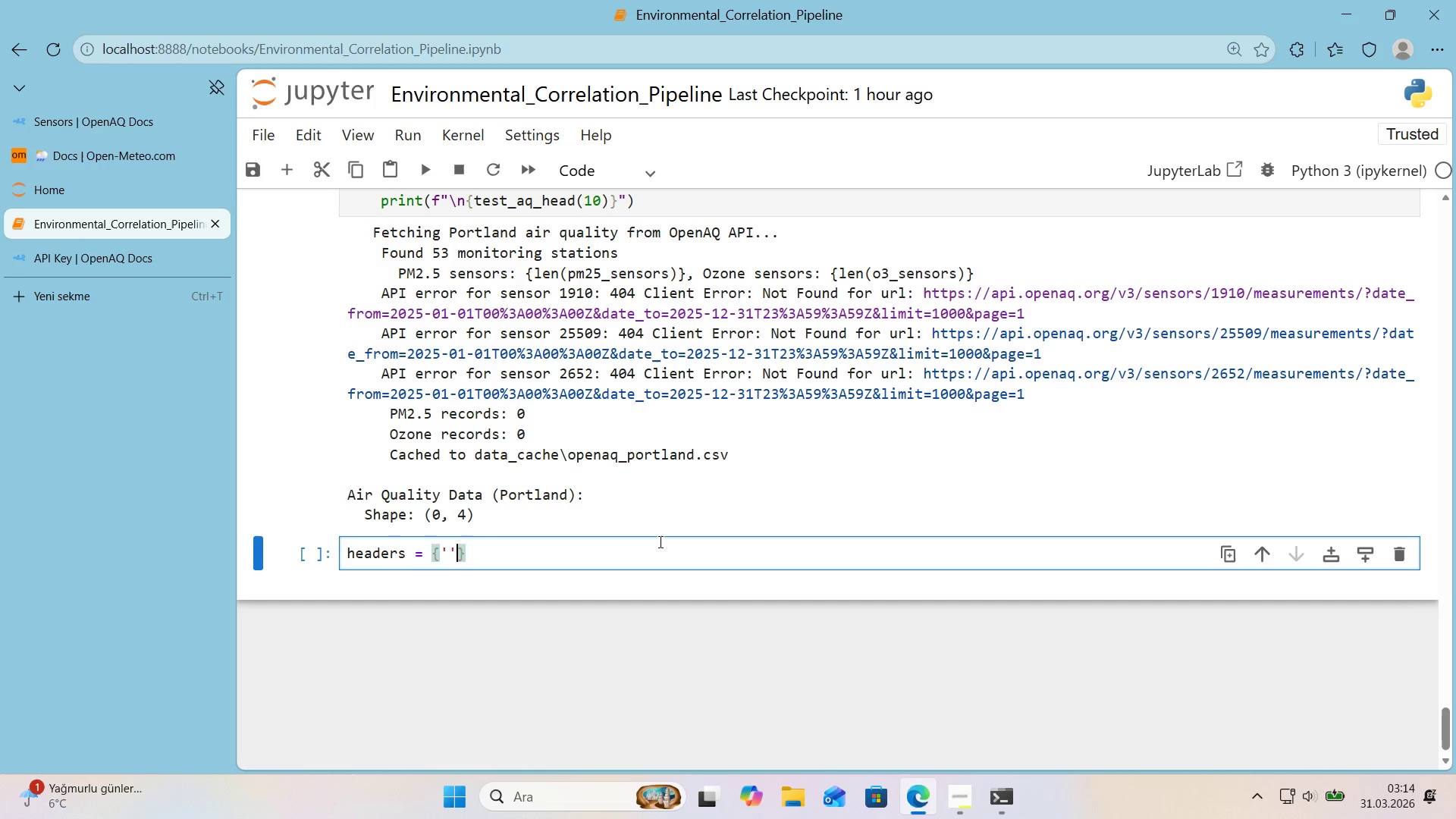 
key(ArrowLeft)
 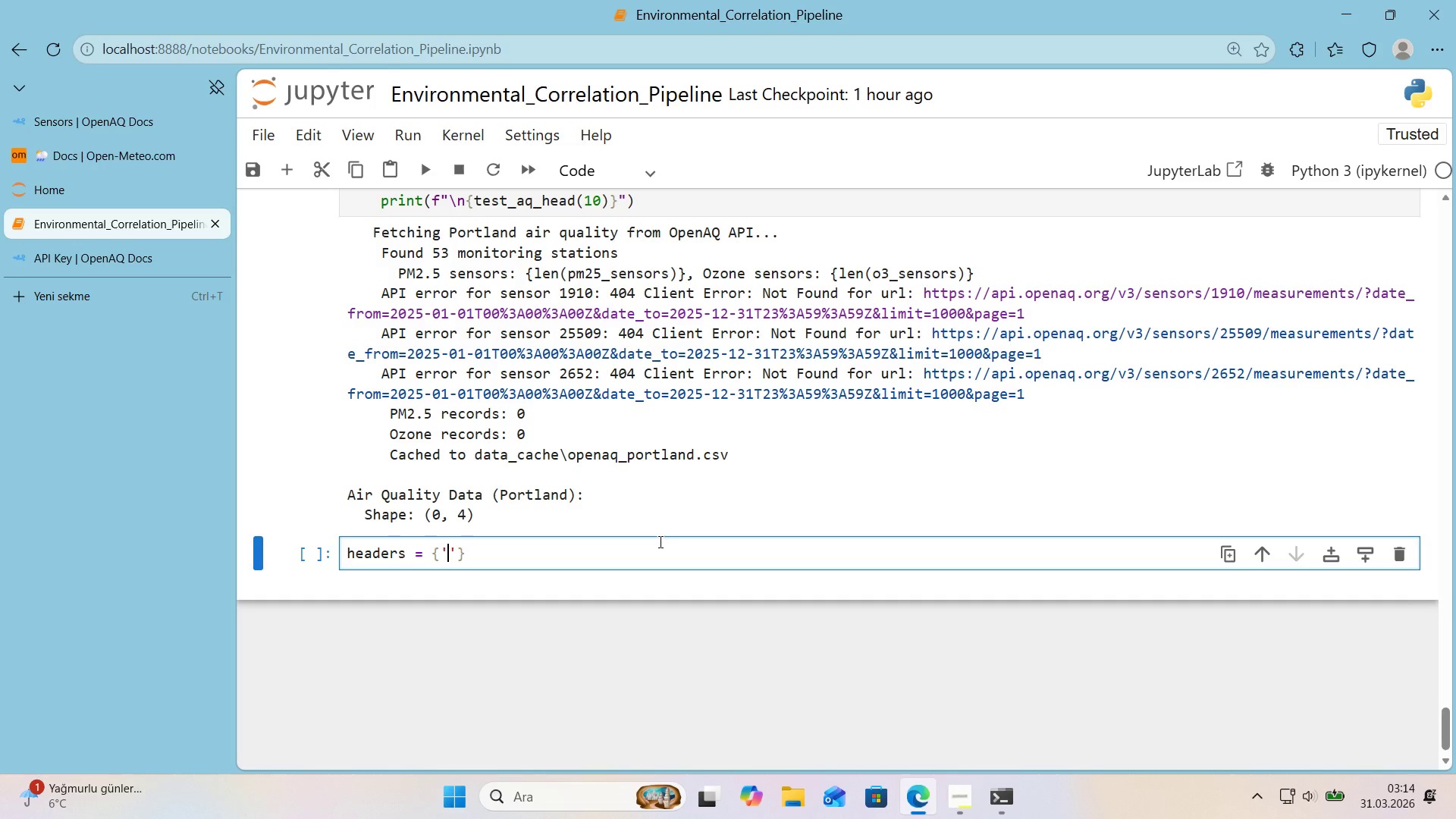 
type(X-API-Key)
 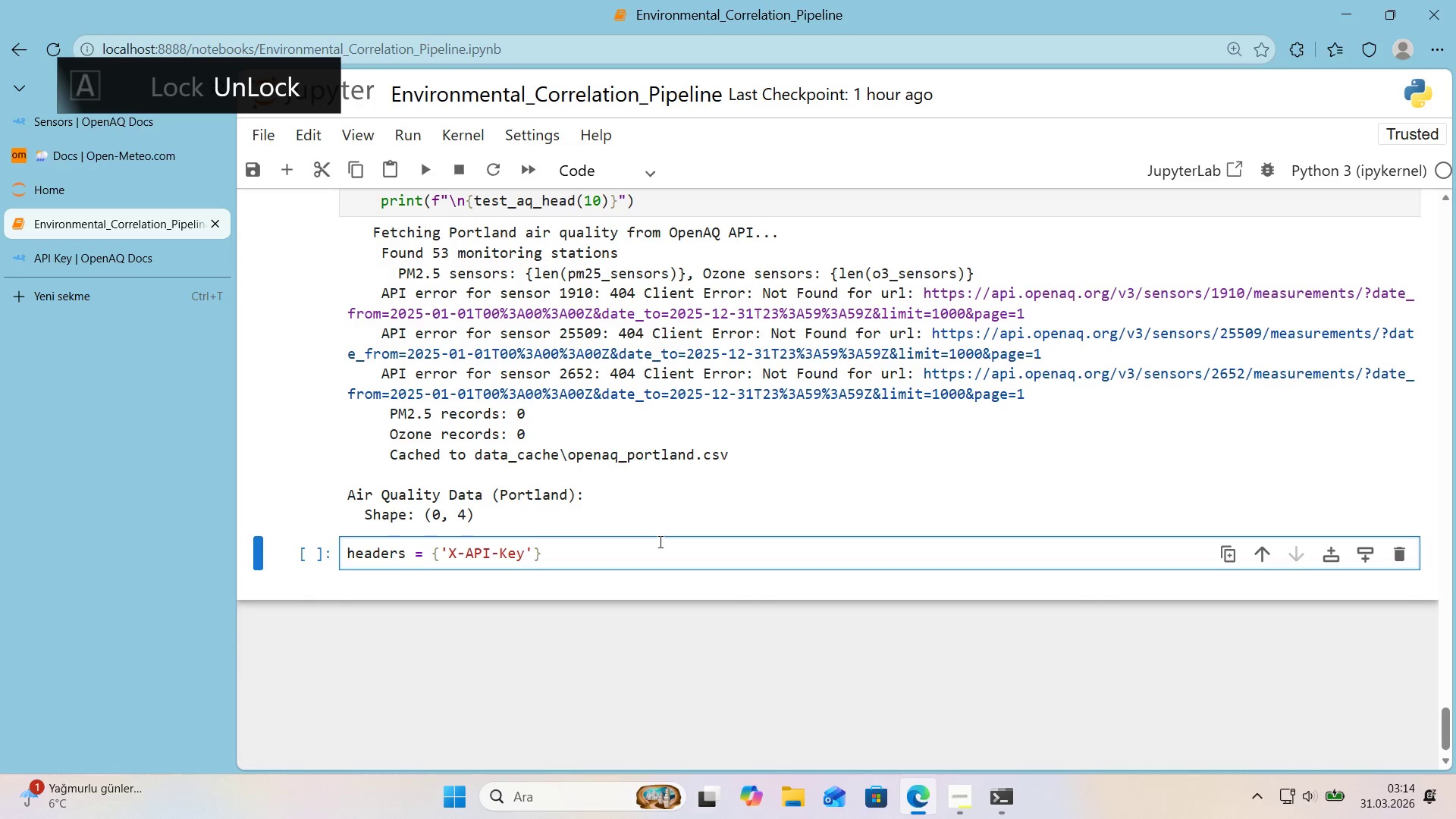 
key(ArrowRight)
 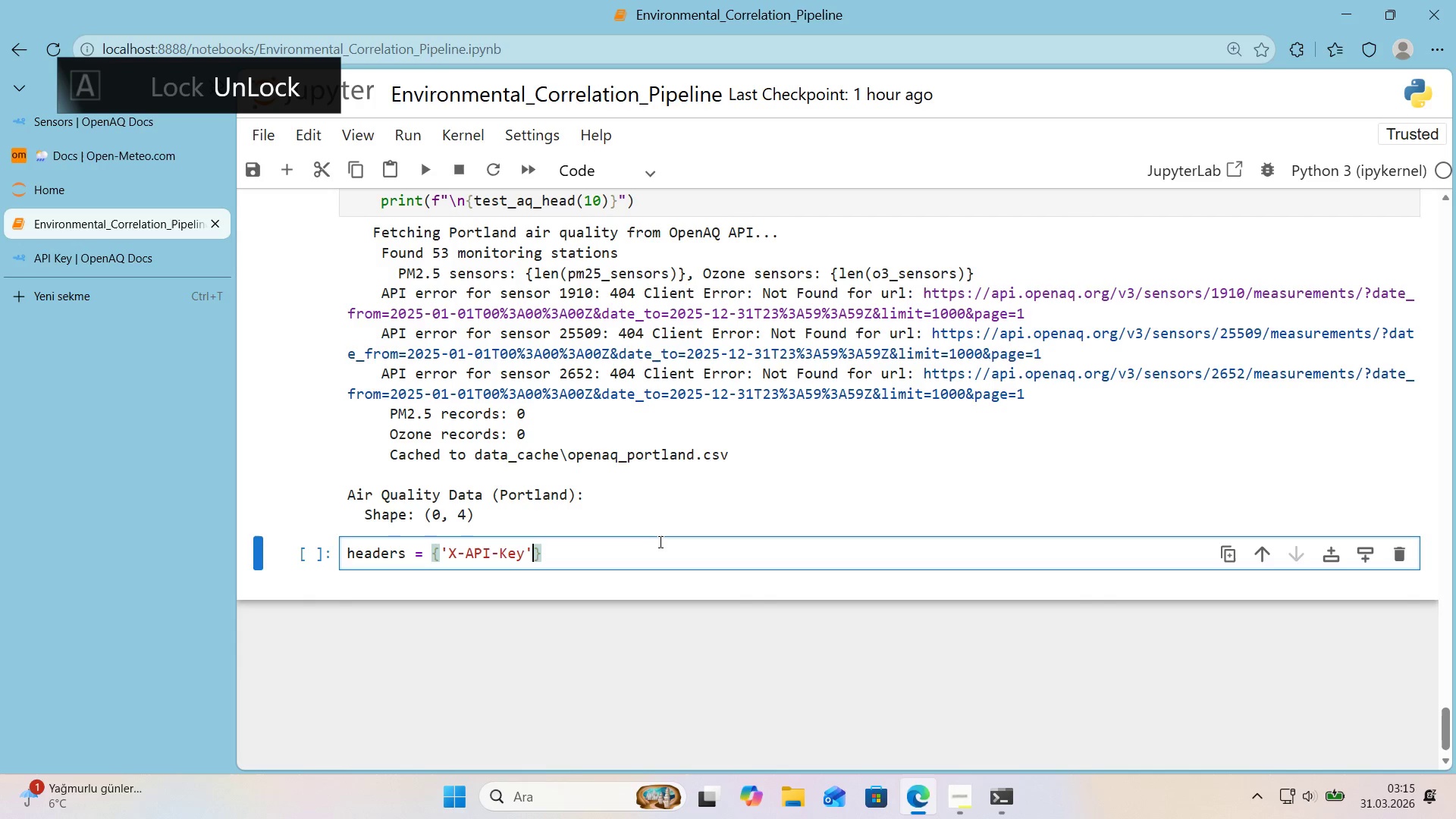 
type(> OPENAQ_API_KEY)
 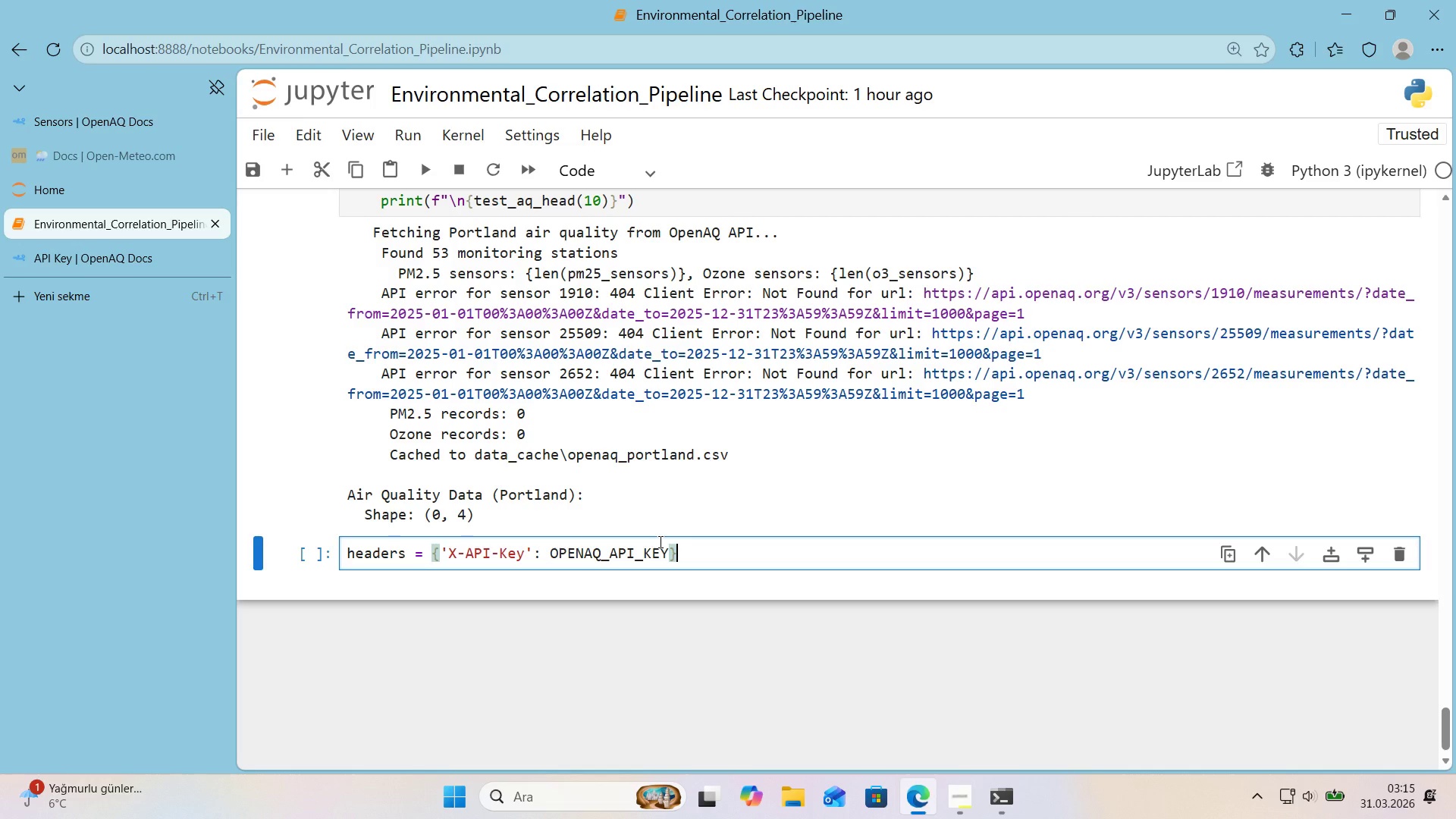 
 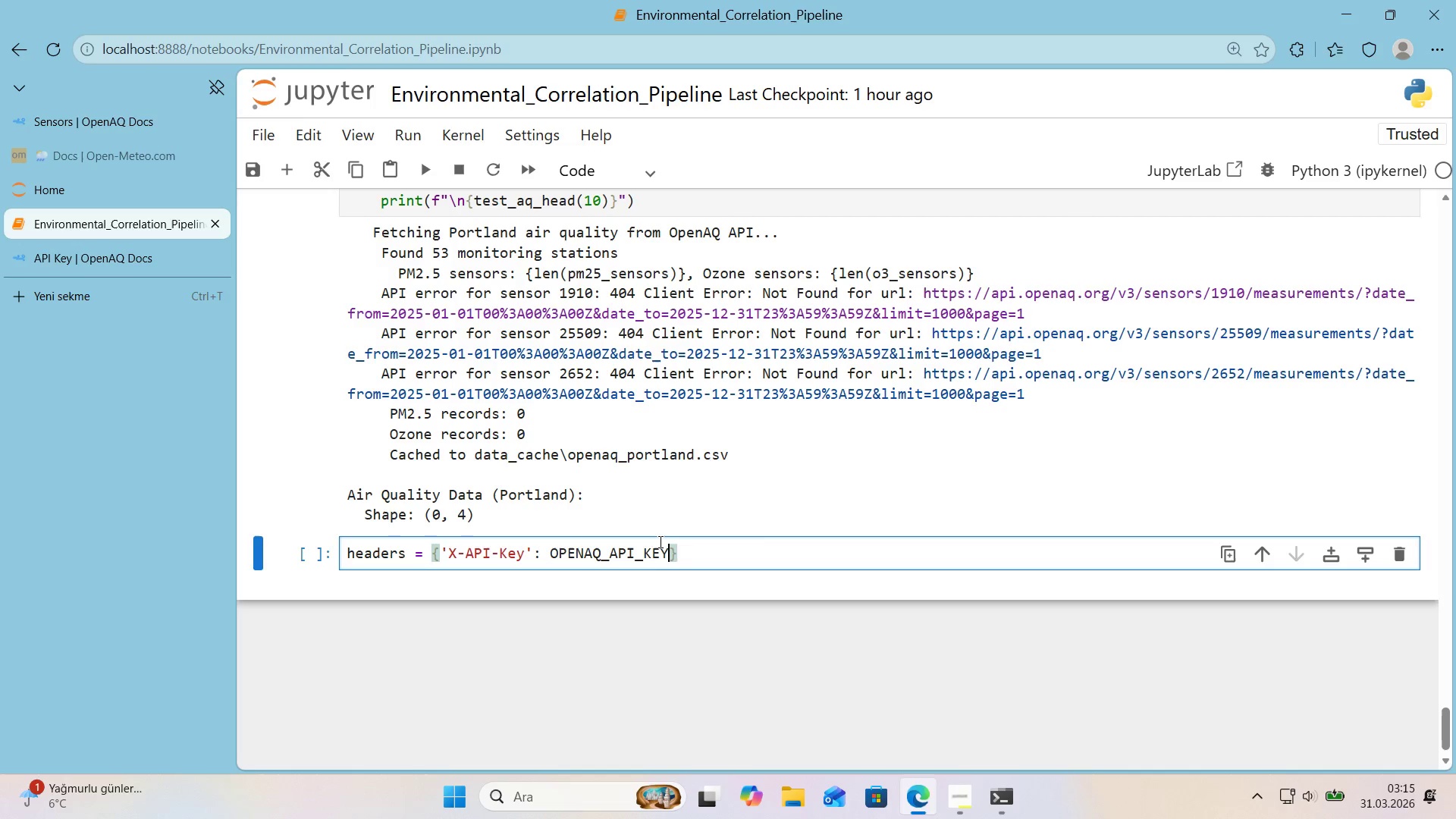 
key(ArrowRight)
 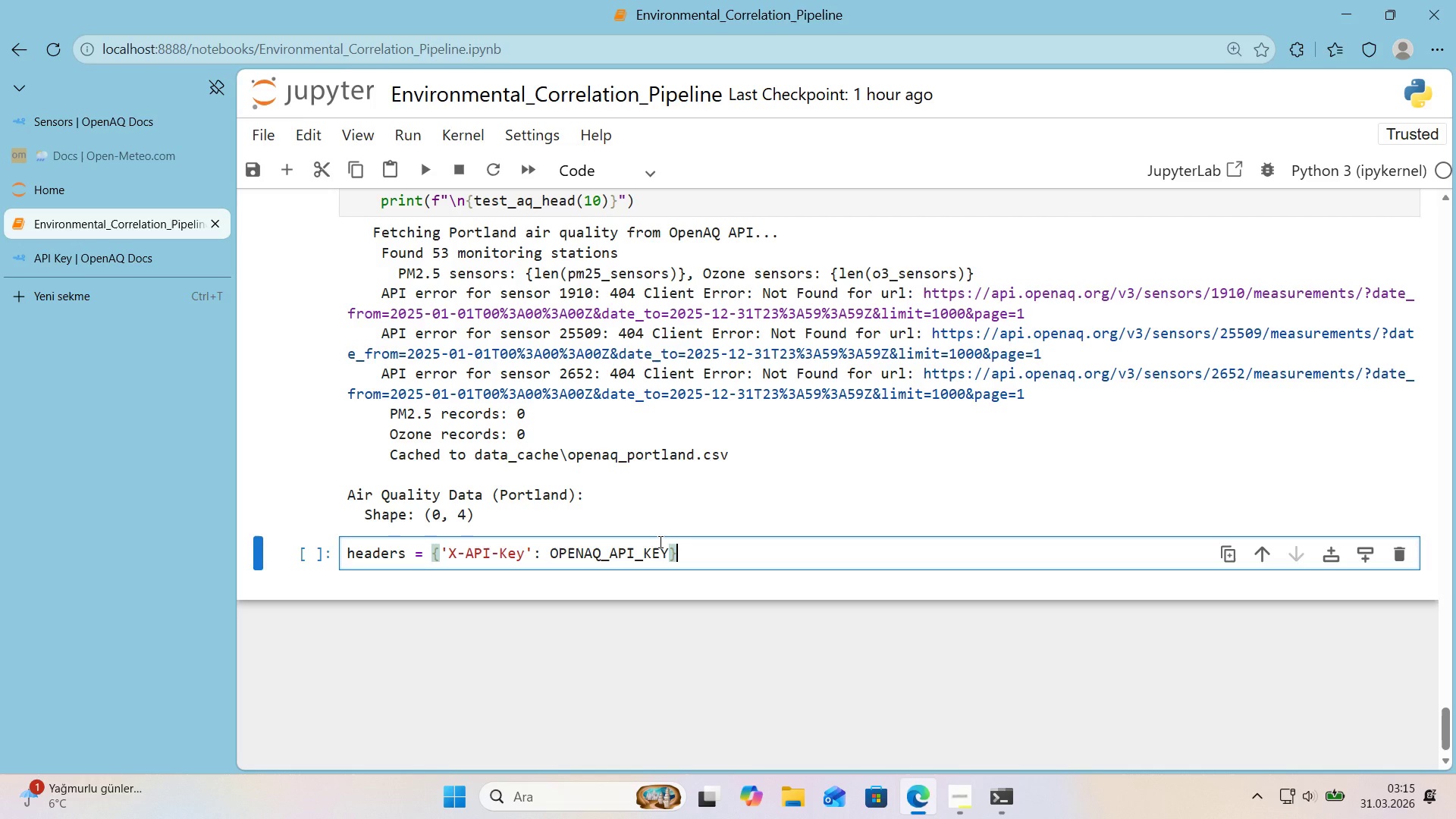 
key(CapsLock)
 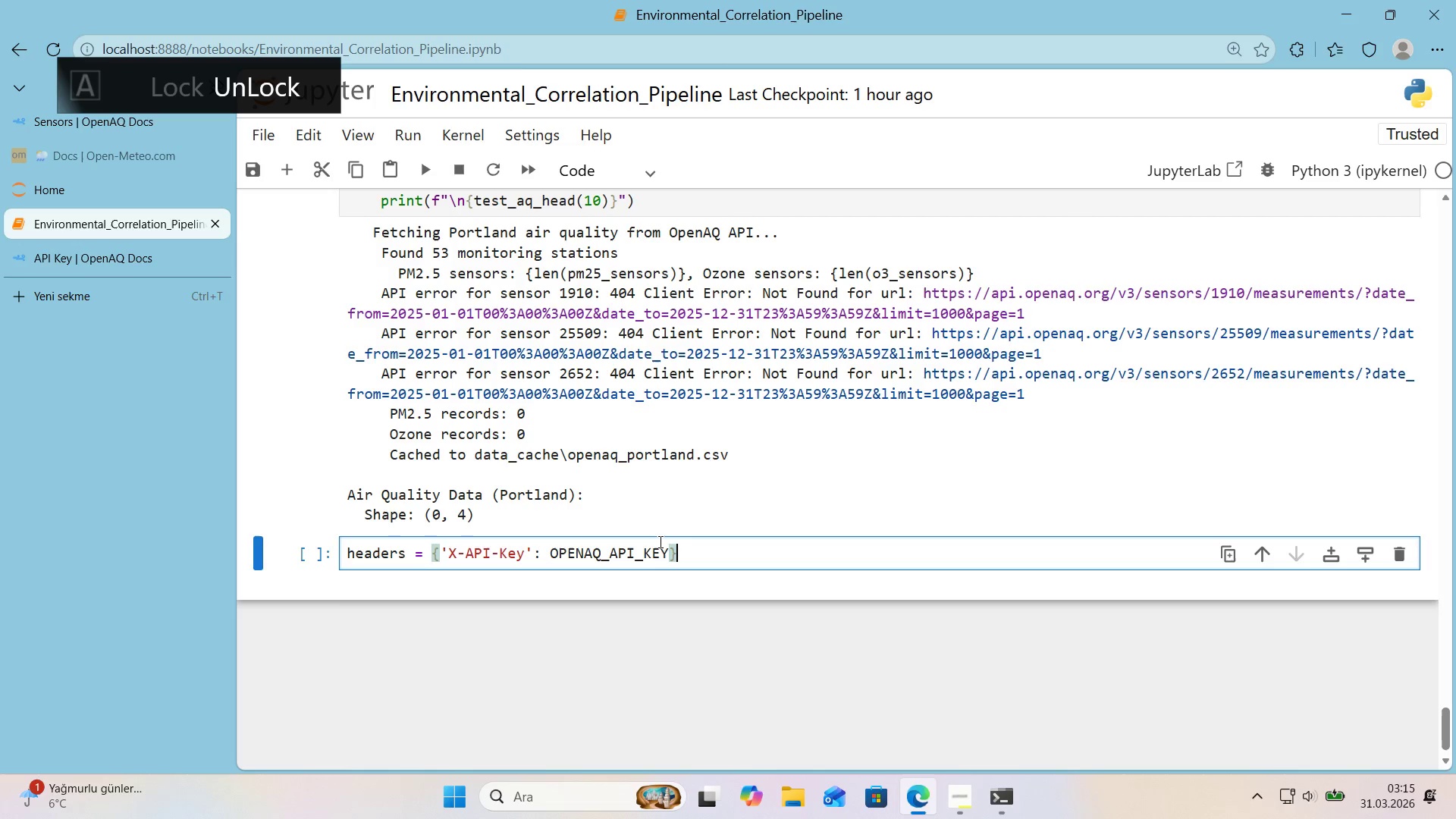 
key(Enter)
 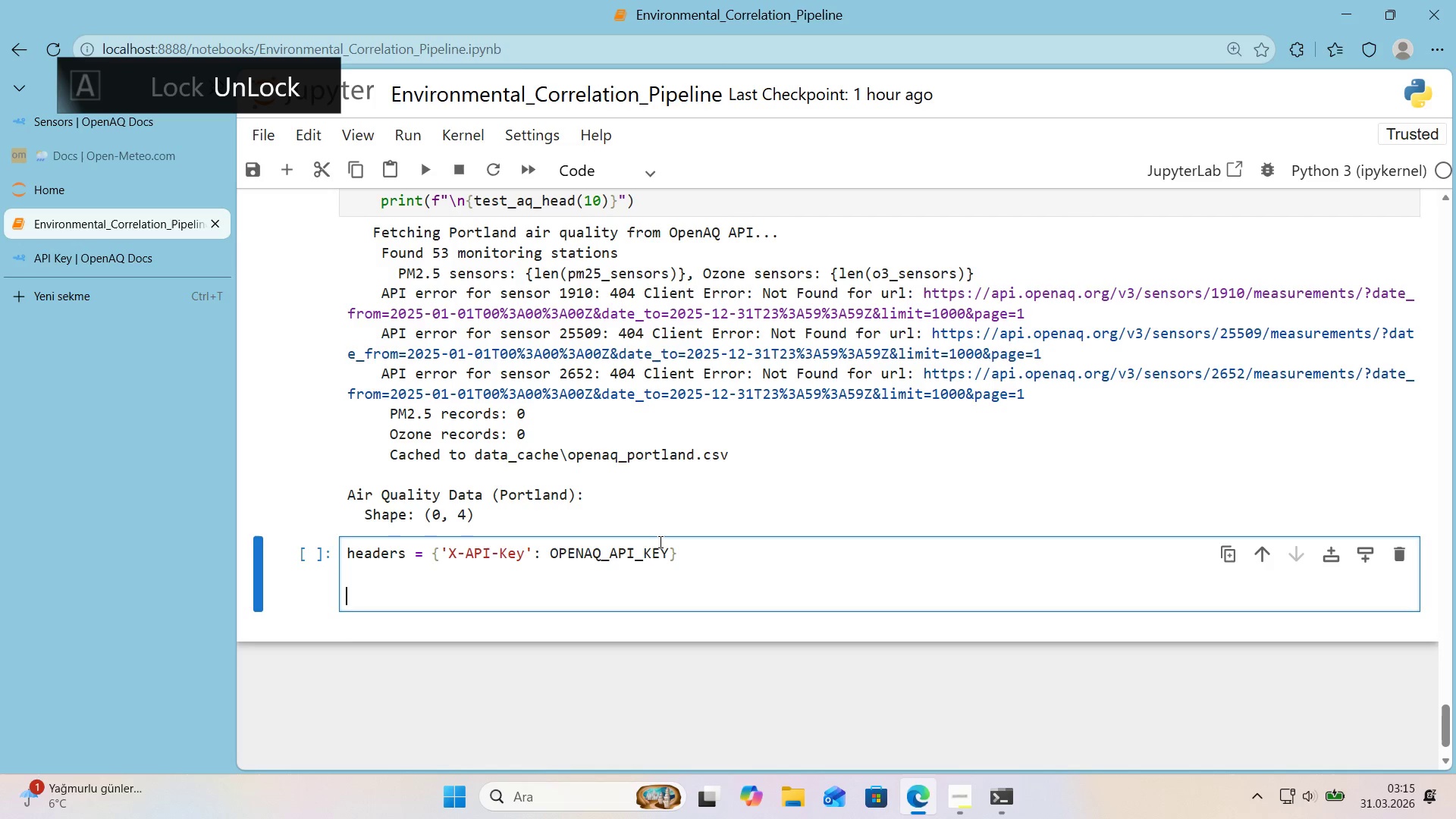 
key(Enter)
 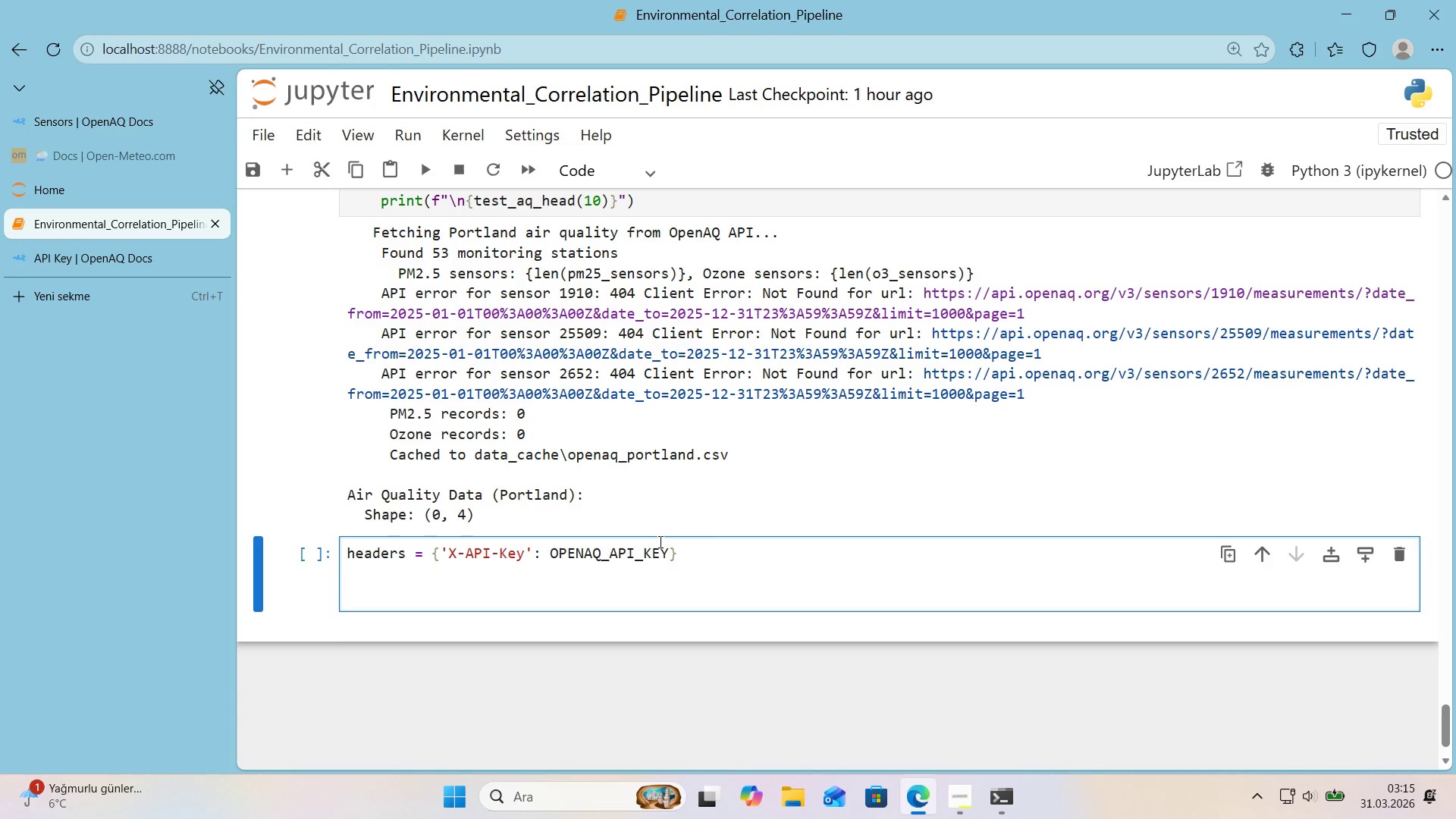 
wait(9.61)
 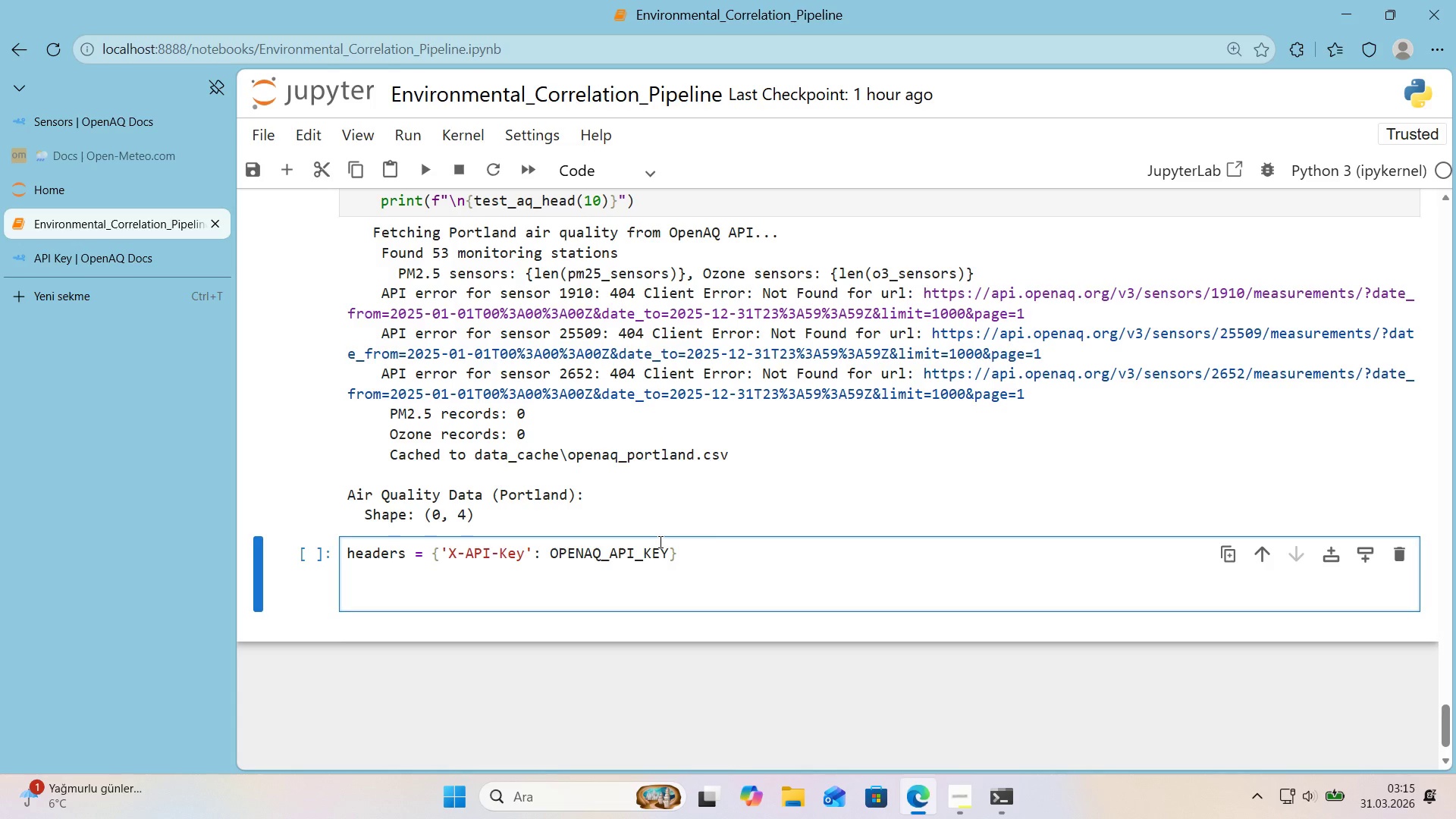 
scroll: coordinate [745, 443], scroll_direction: up, amount: 3.0
 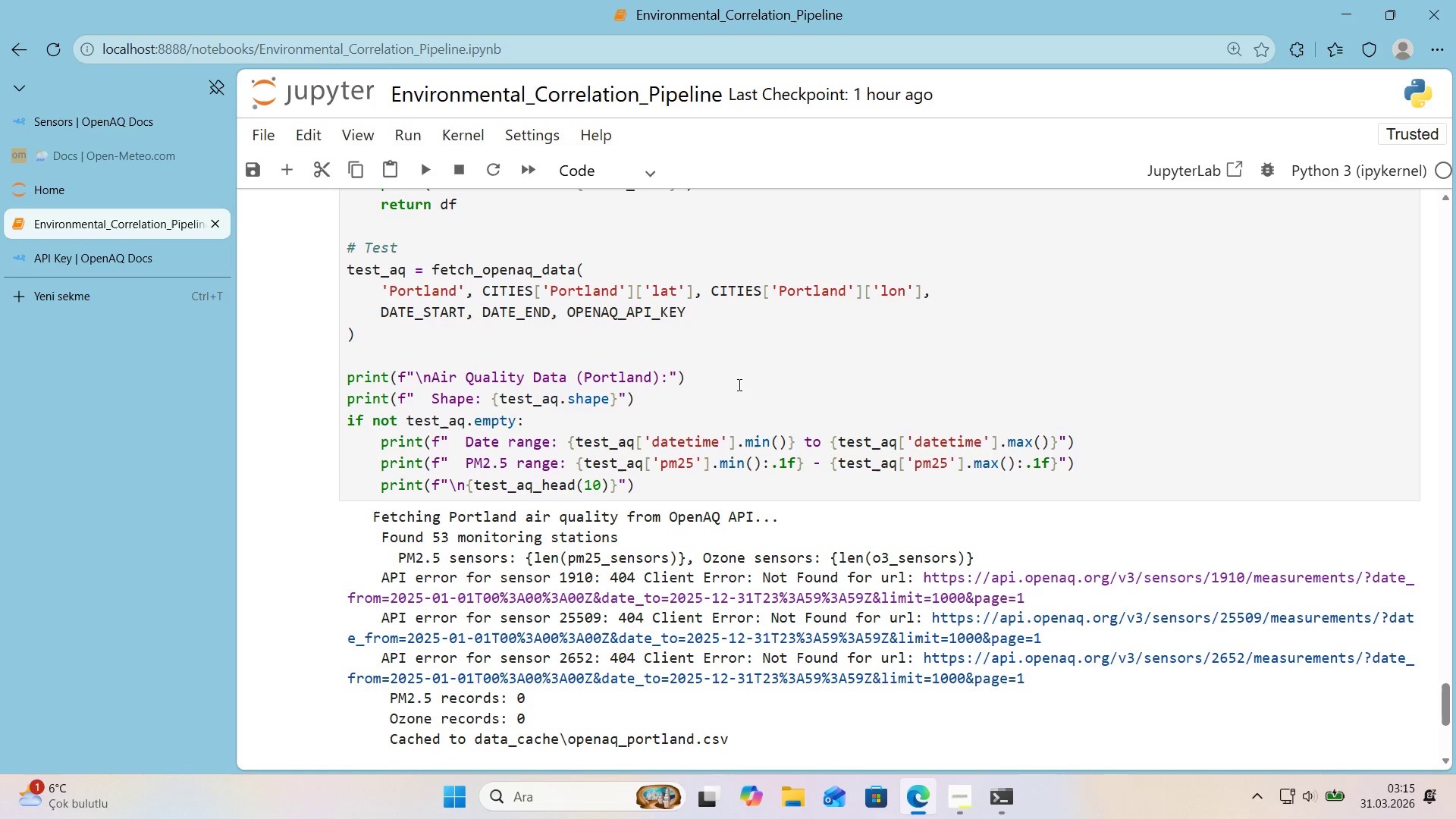 
left_click([738, 384])
 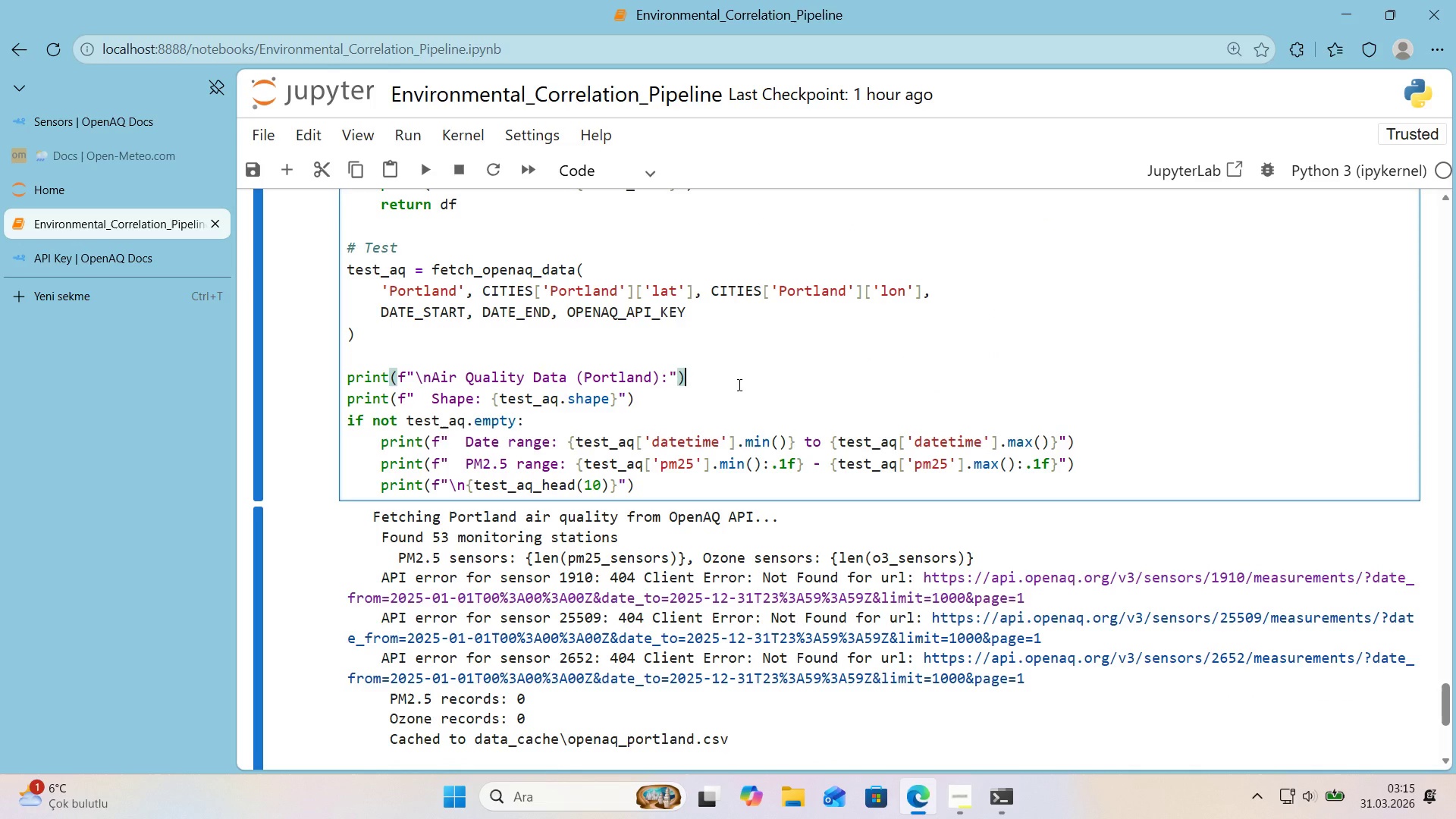 
hold_key(key=ControlLeft, duration=0.92)
 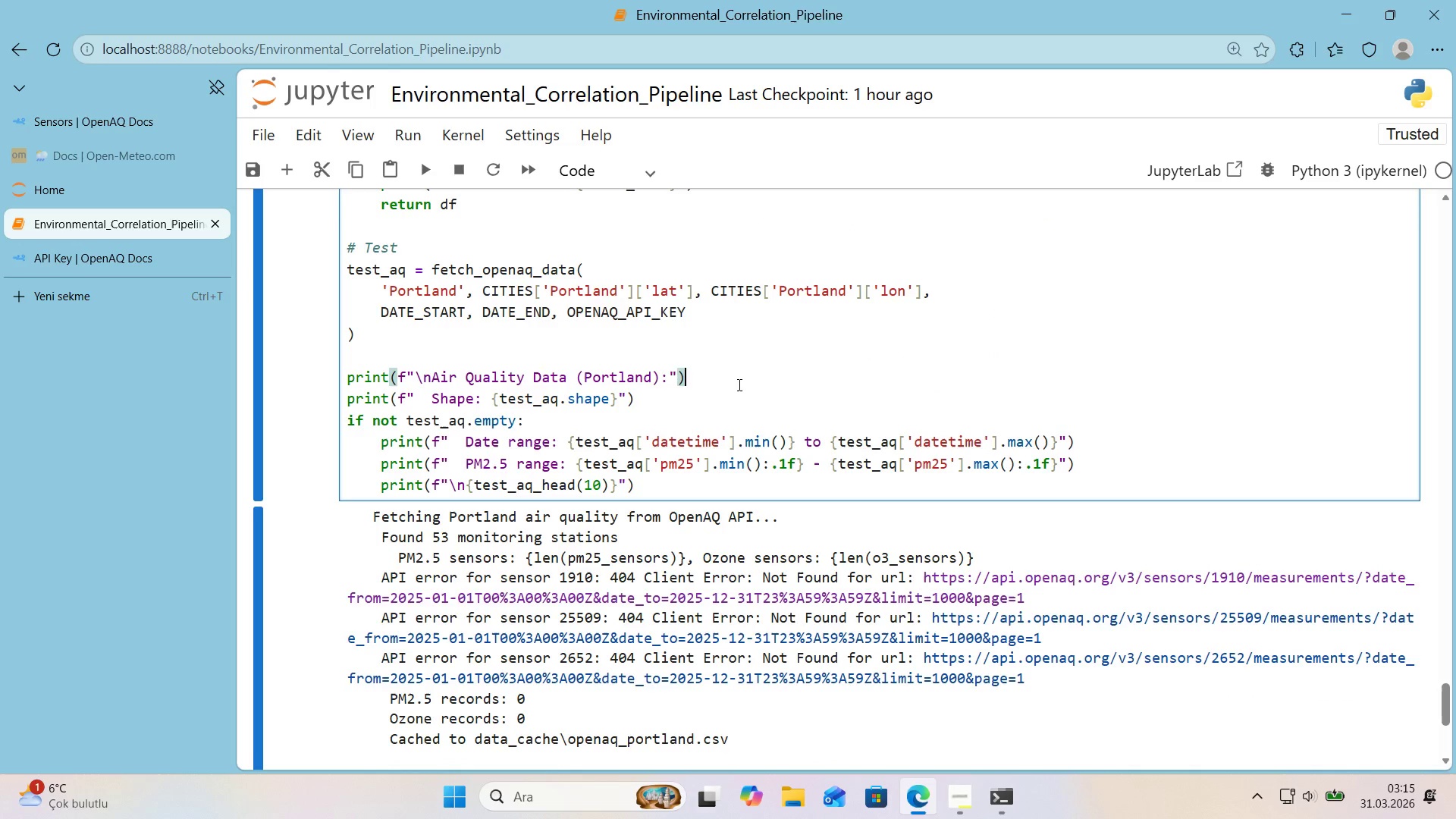 
hold_key(key=ControlLeft, duration=1.77)
 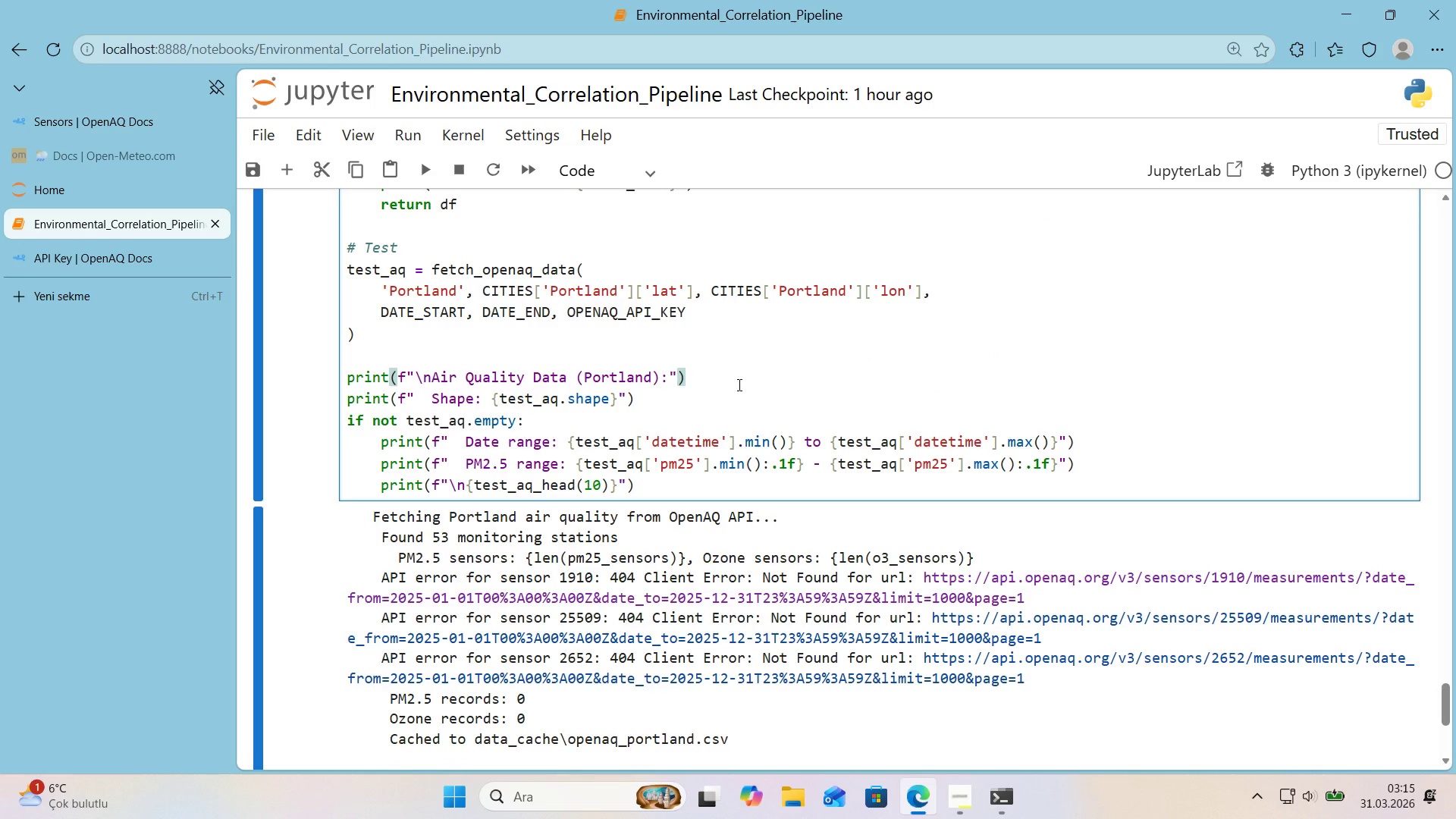 
key(Control+F)
 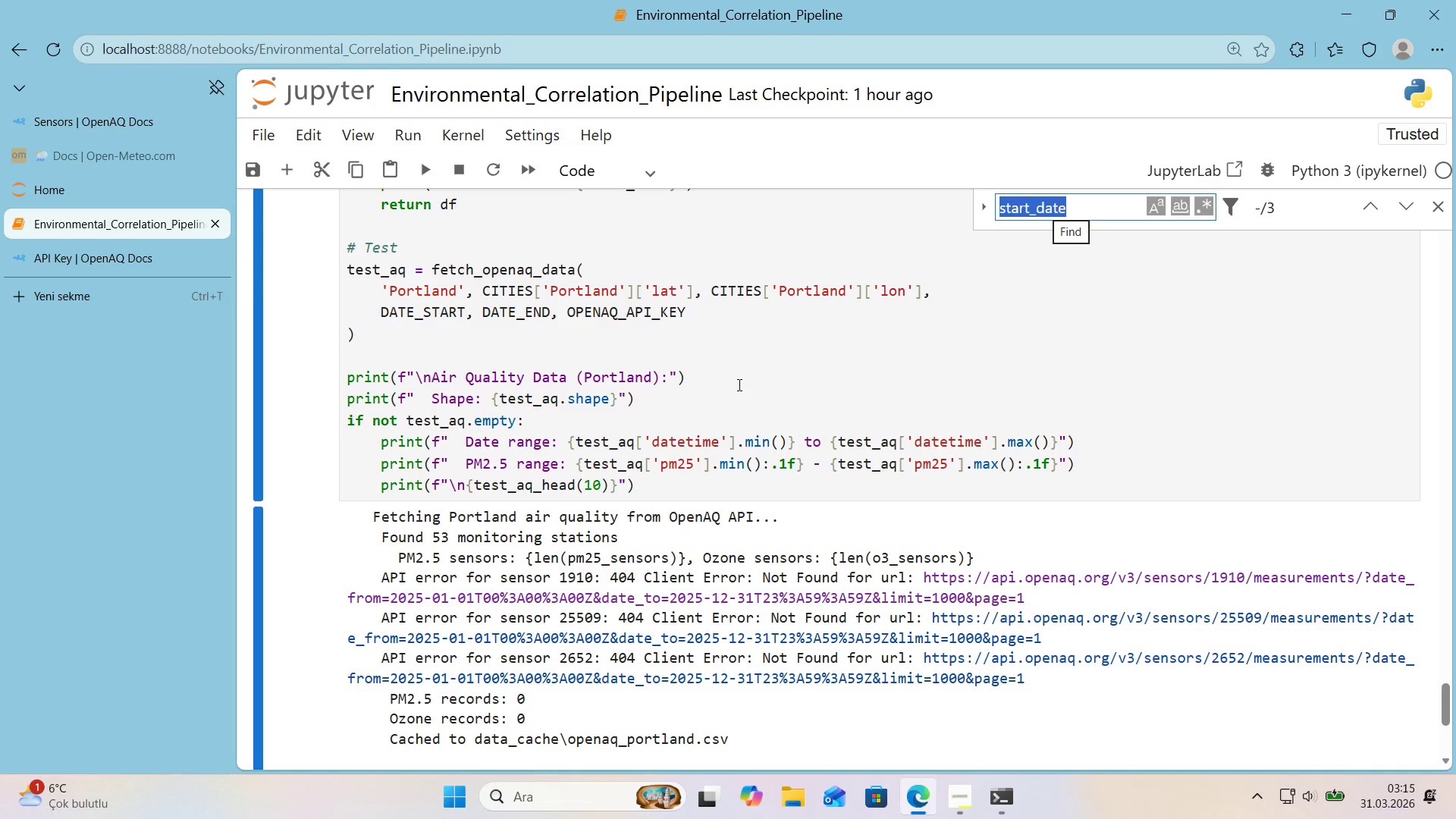 
key(Alt+Control+7)
 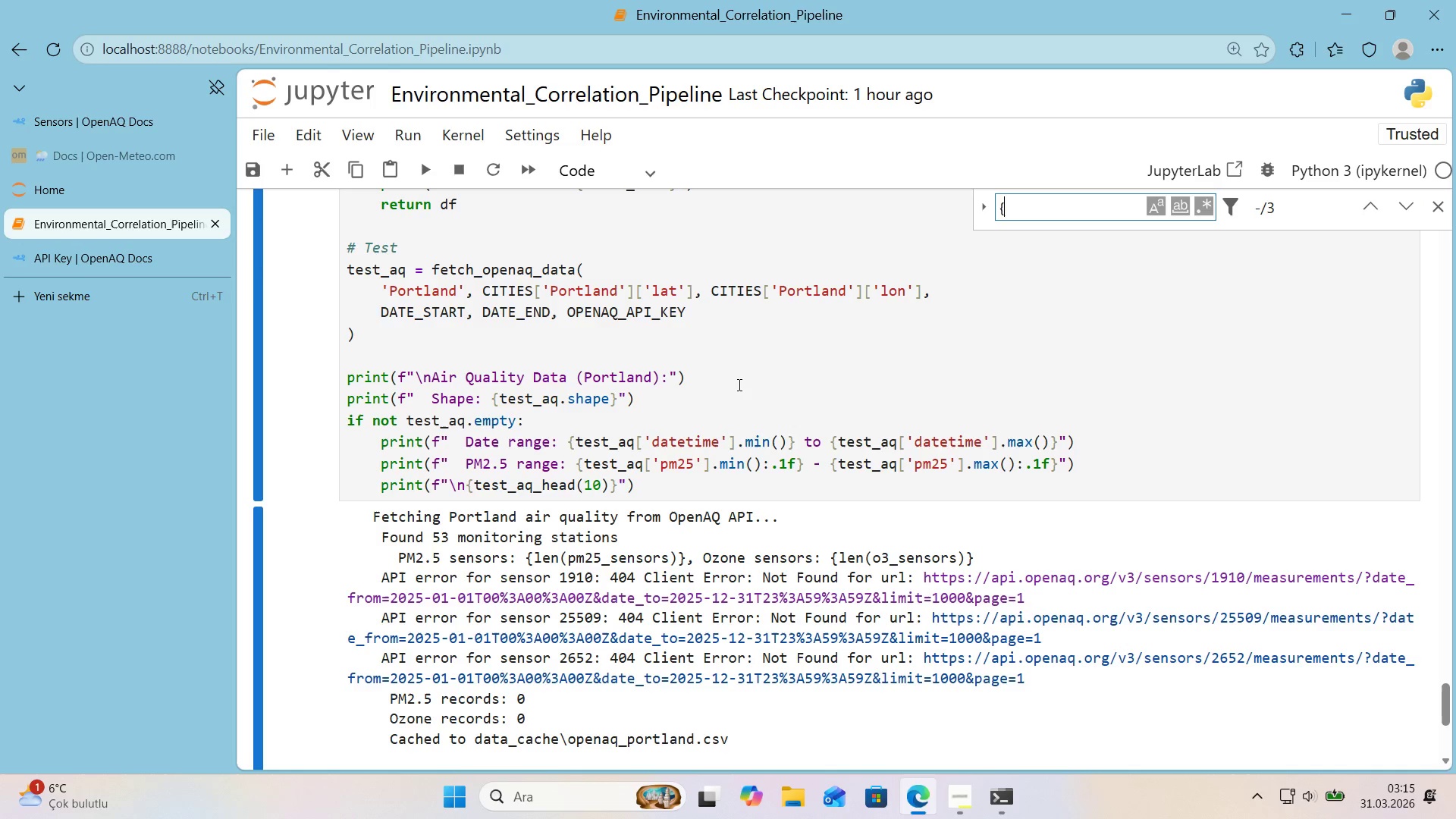 
key(Alt+Control+0)
 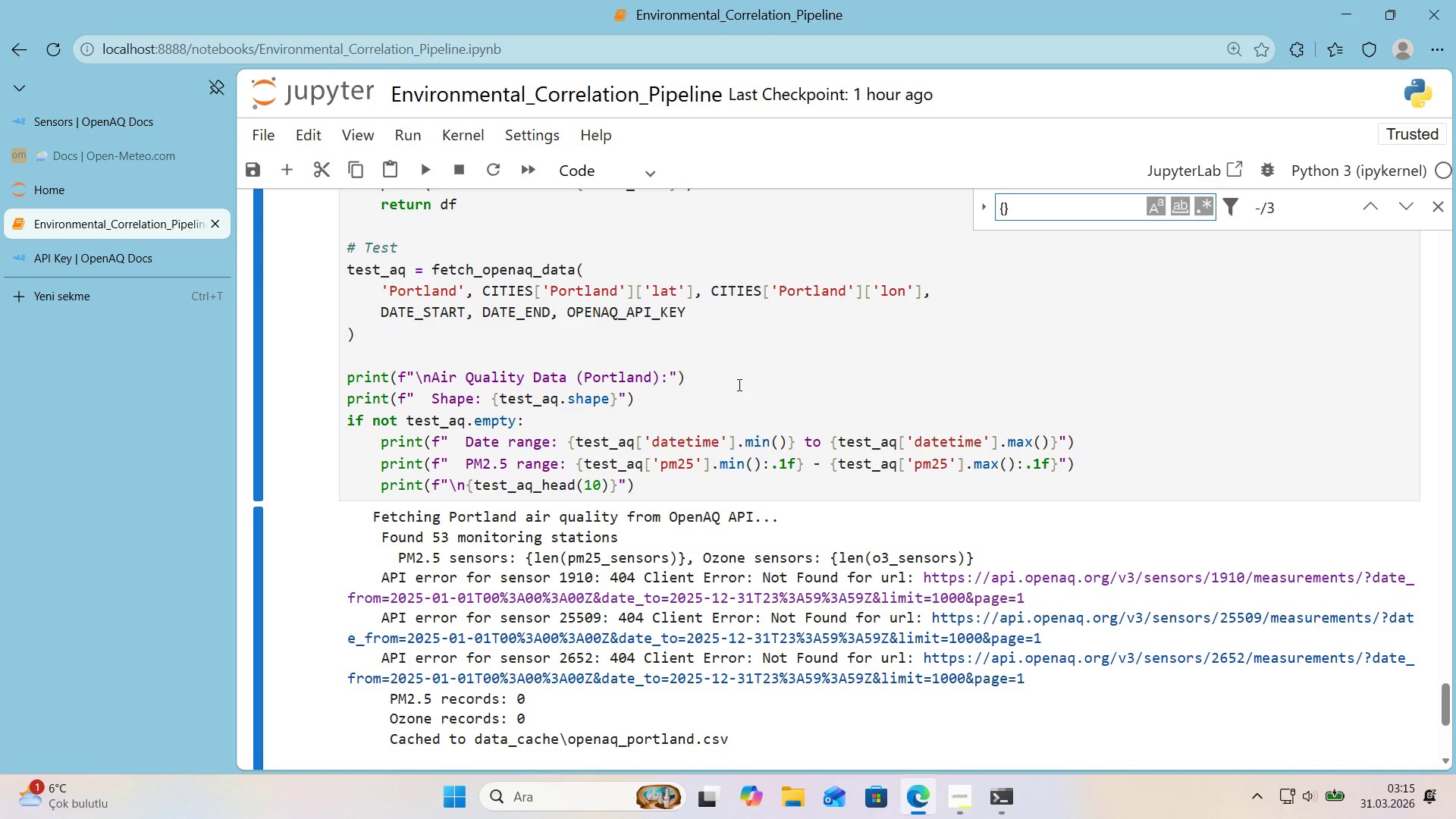 
key(ArrowLeft)
 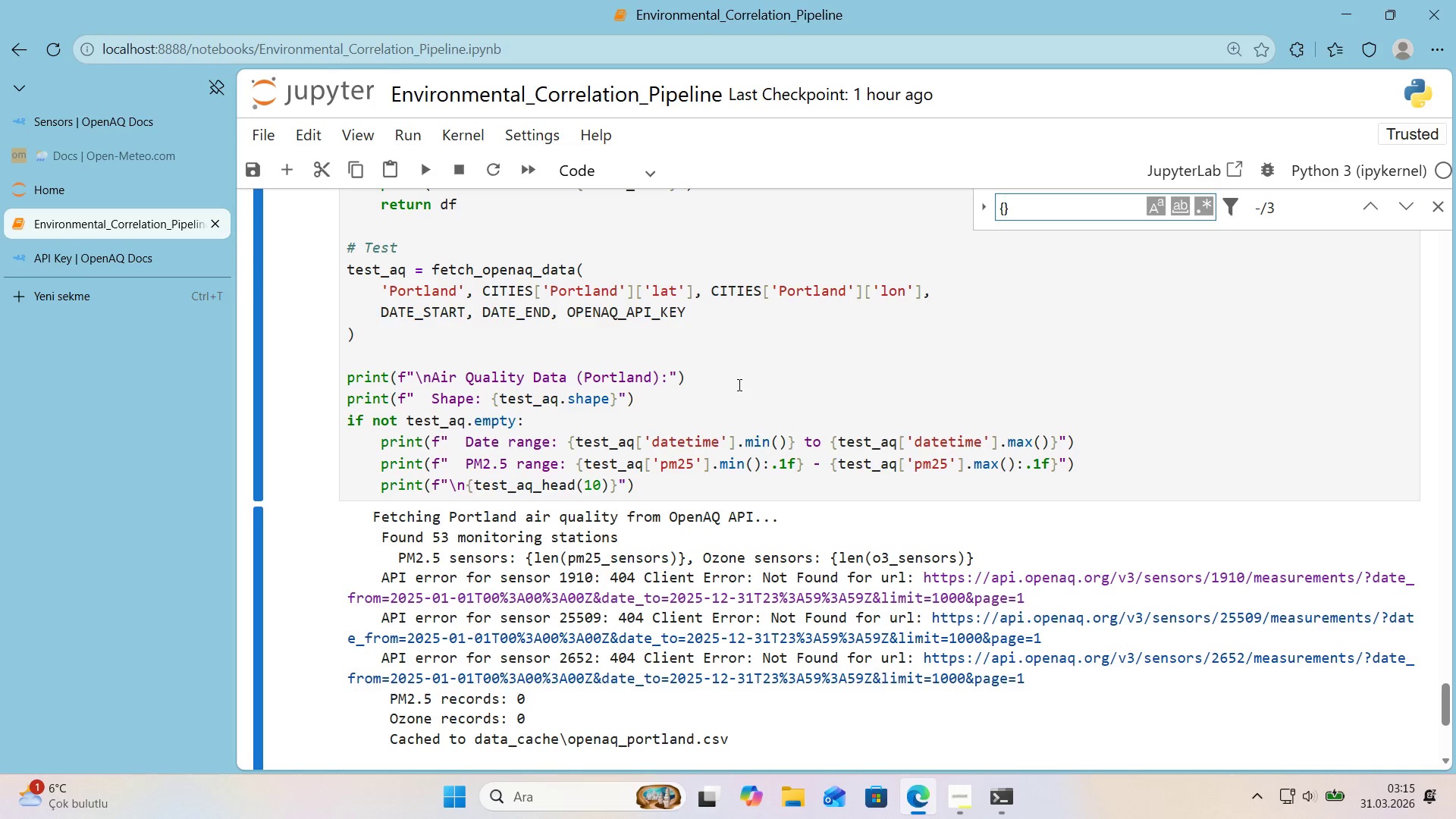 
type(len*()
 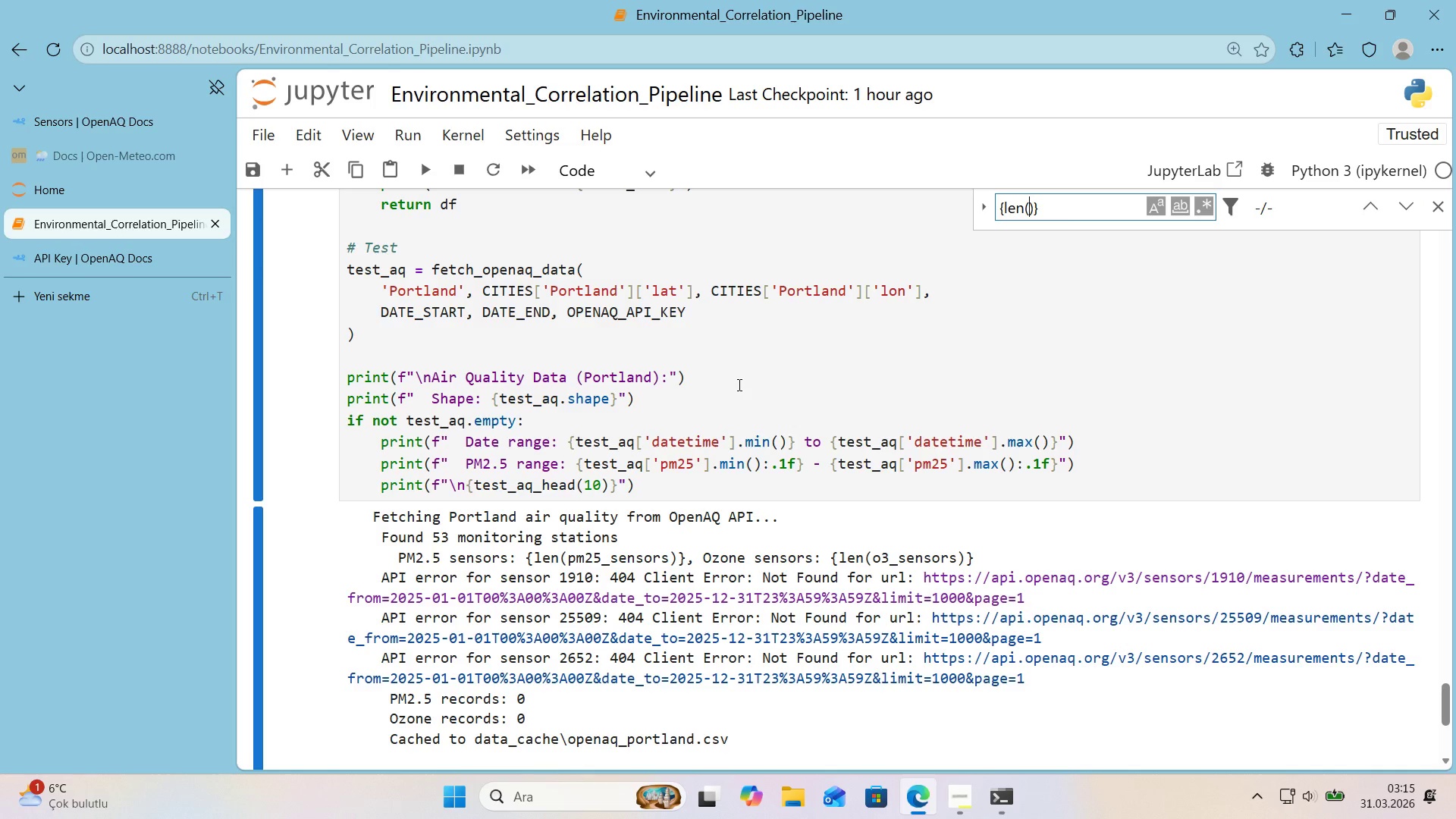 
 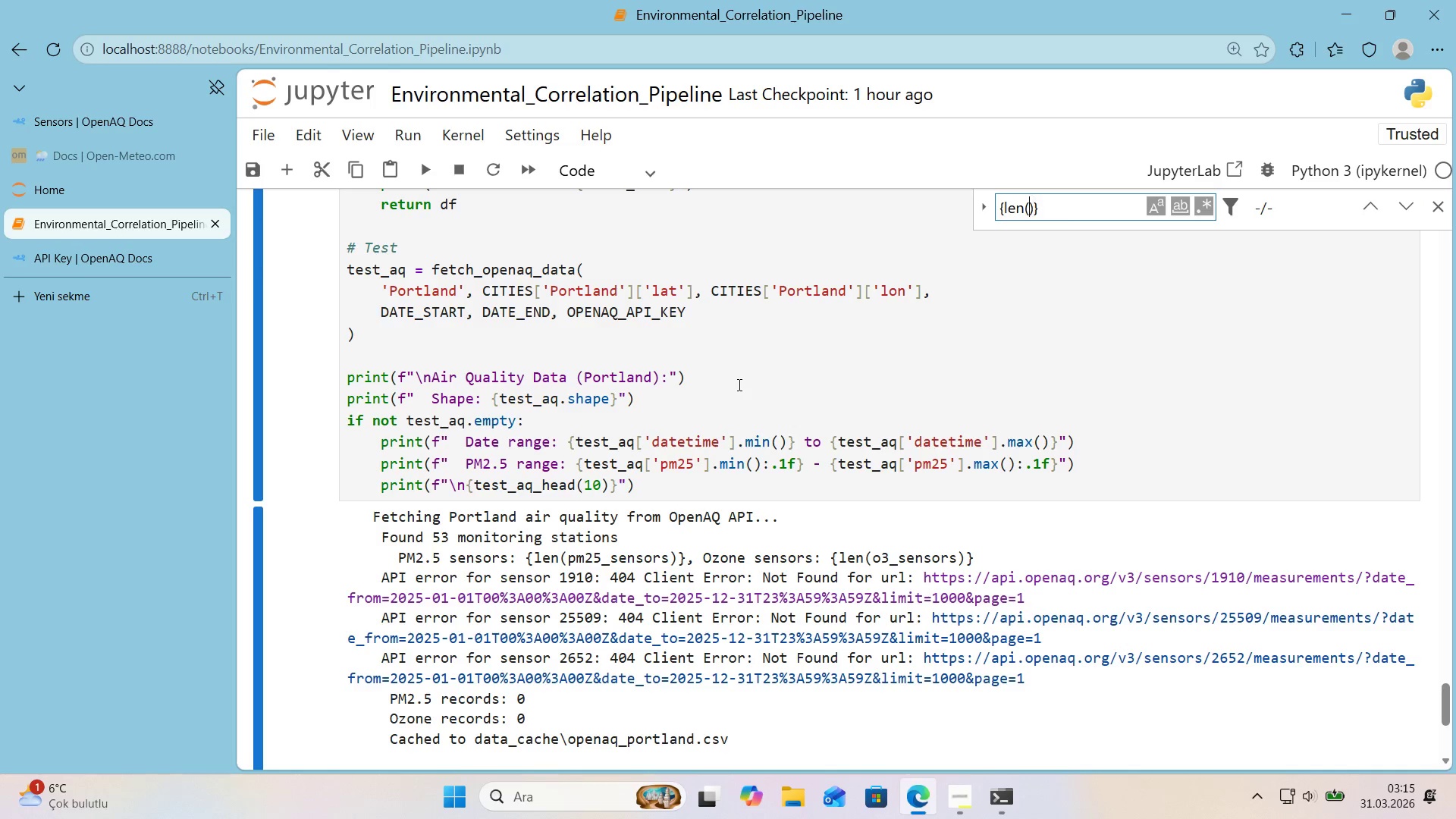 
key(ArrowLeft)
 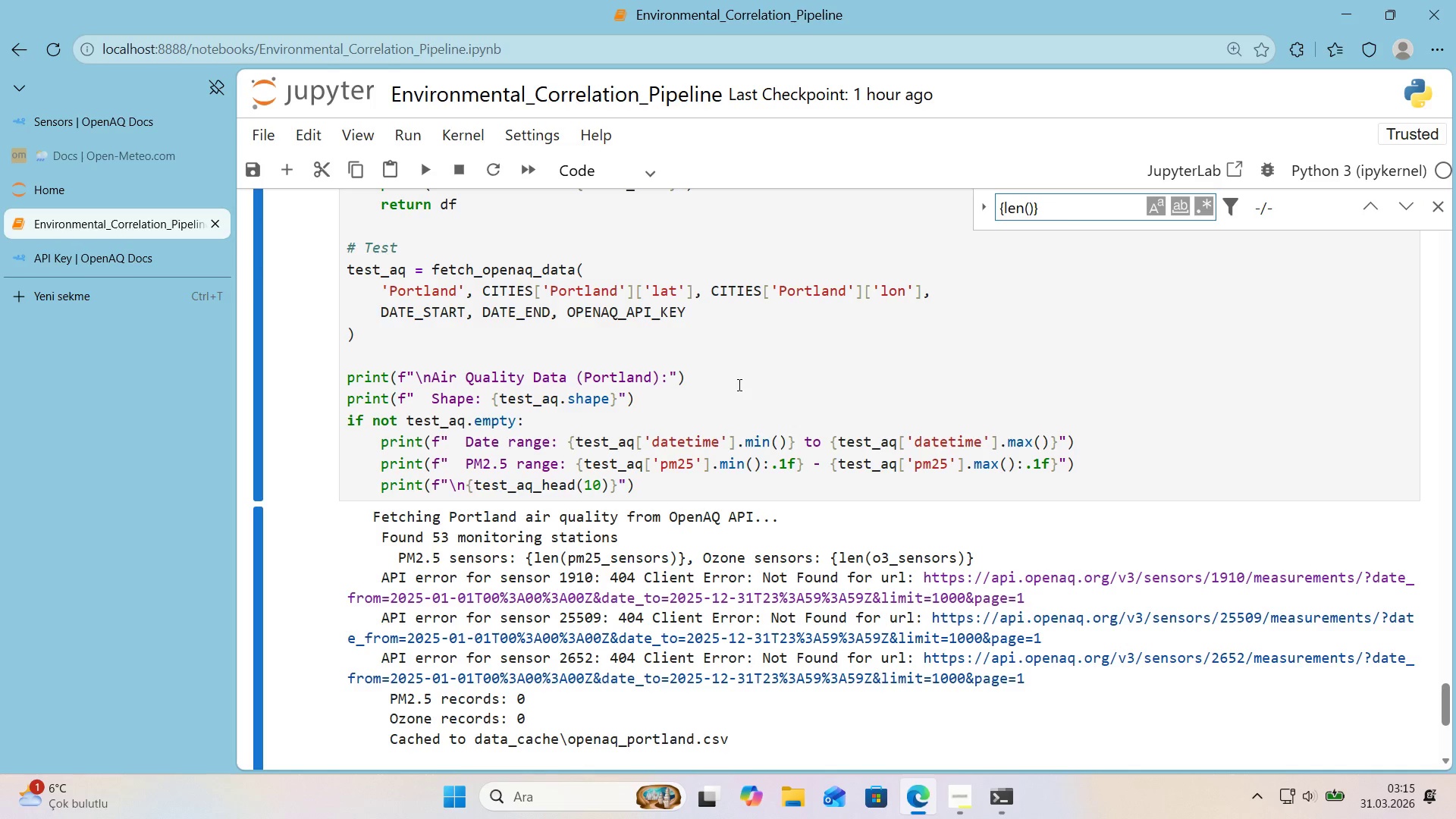 
type(pm24)
key(Backspace)
type(5_sensors)
 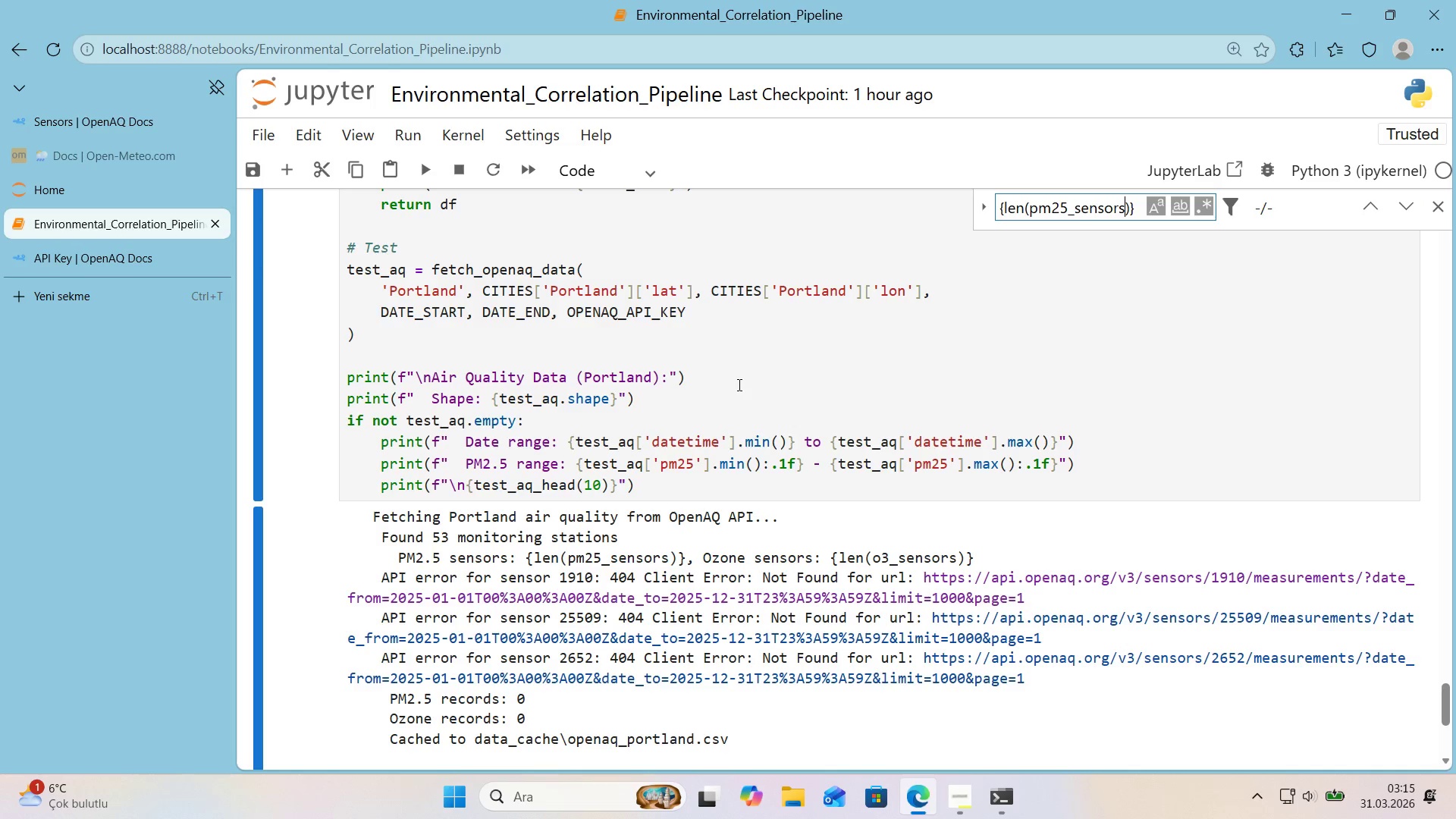 
key(Enter)
 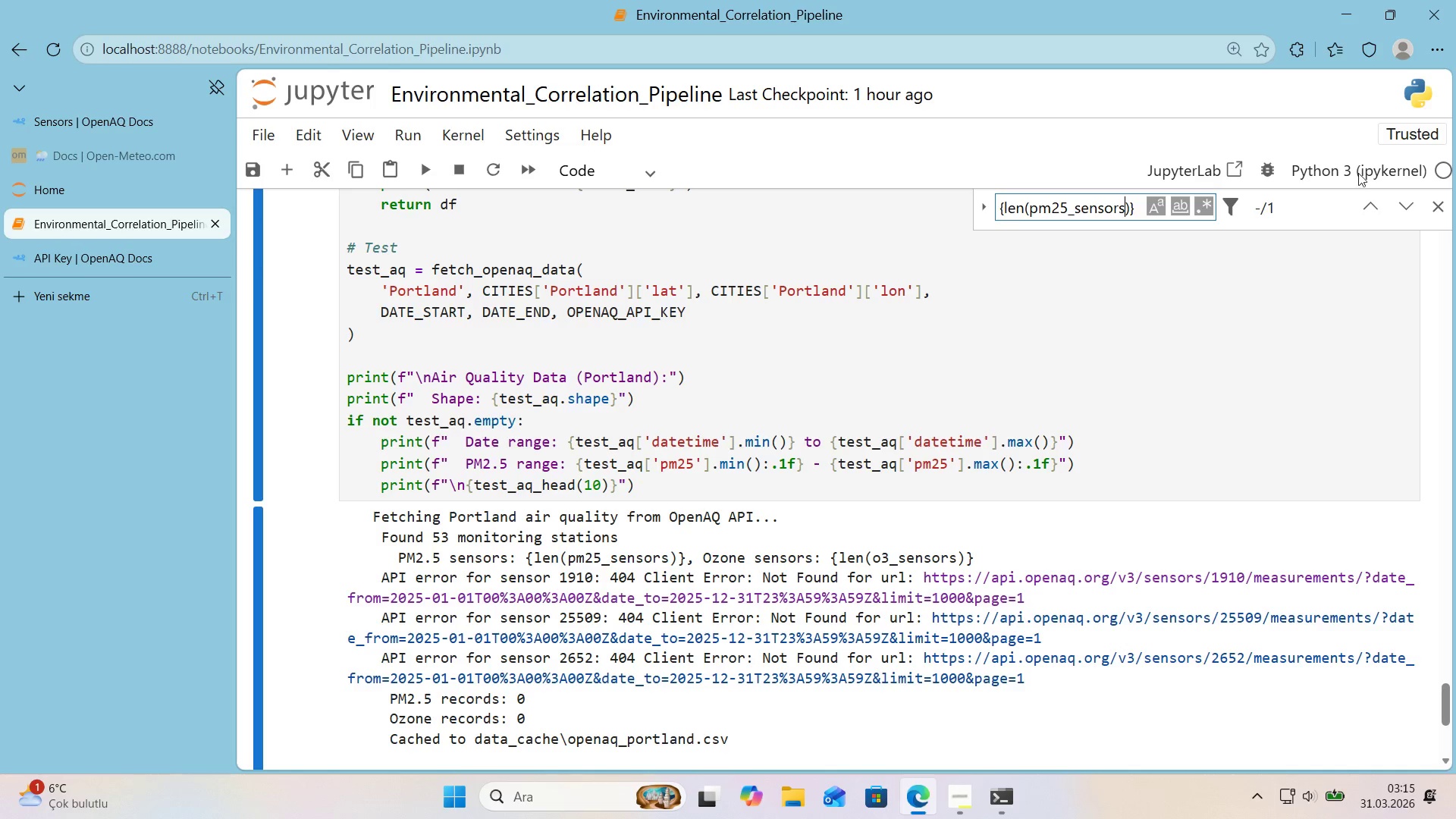 
left_click([1374, 215])
 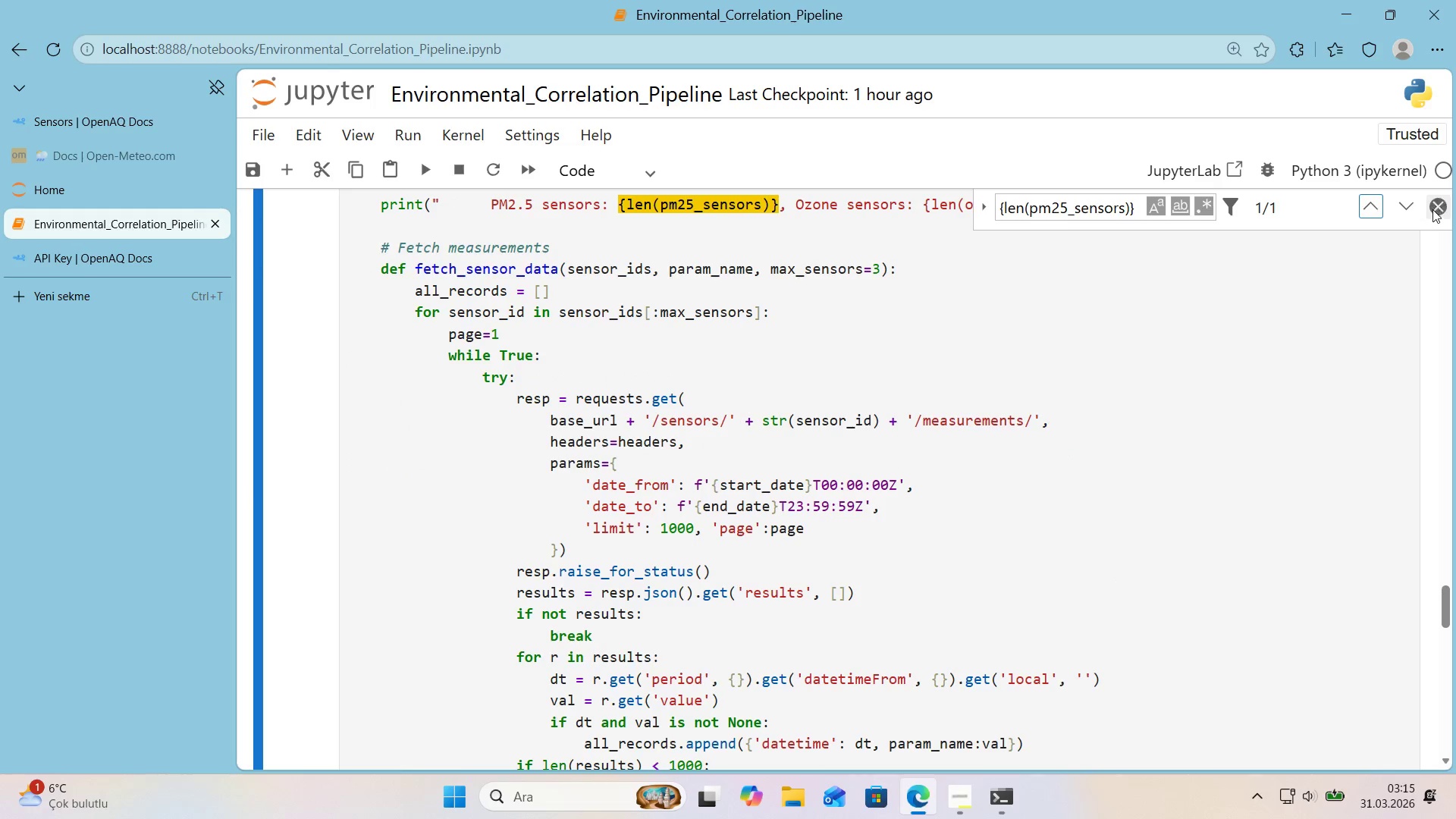 
left_click([1437, 208])
 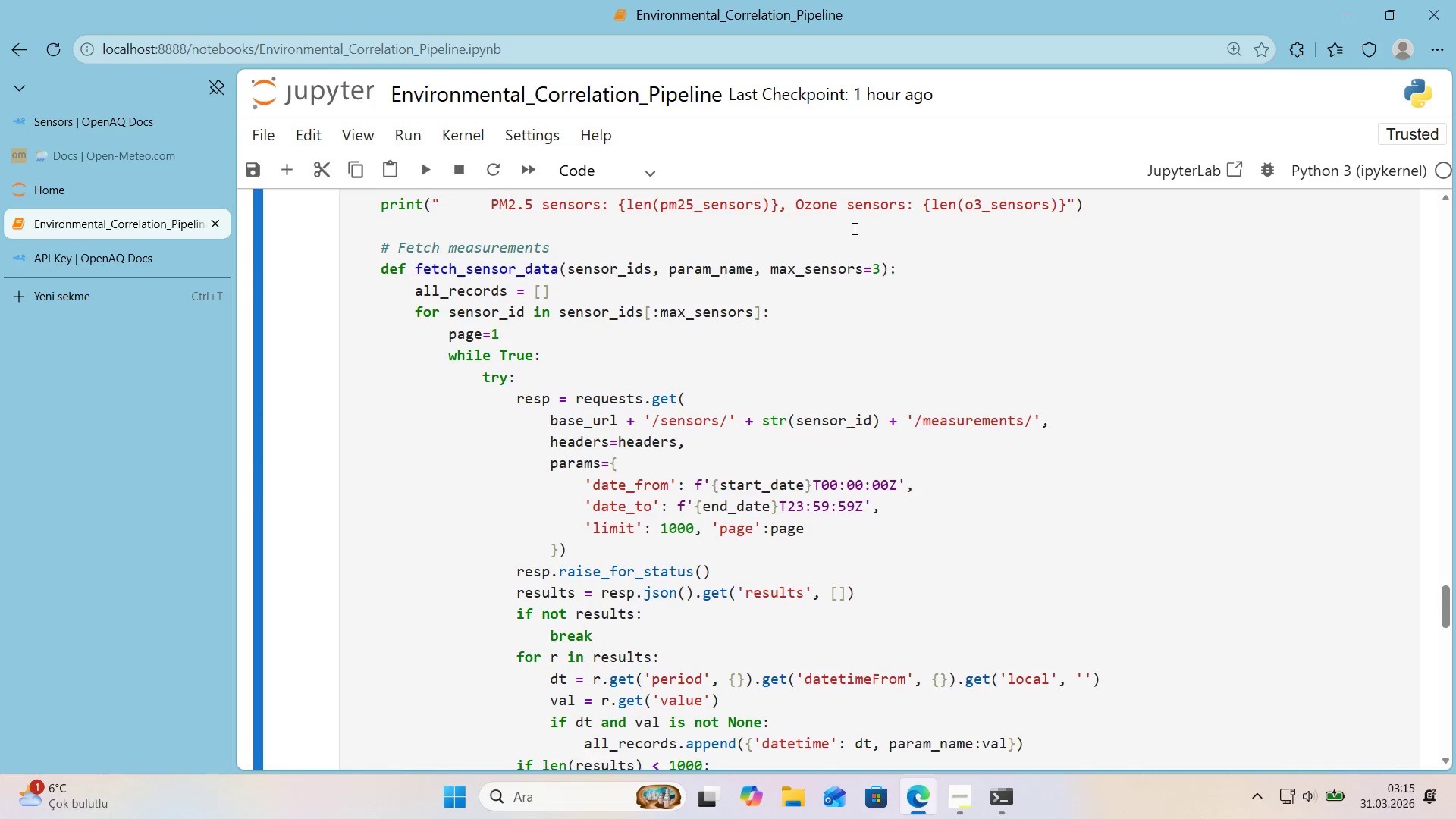 
scroll: coordinate [853, 228], scroll_direction: up, amount: 1.0
 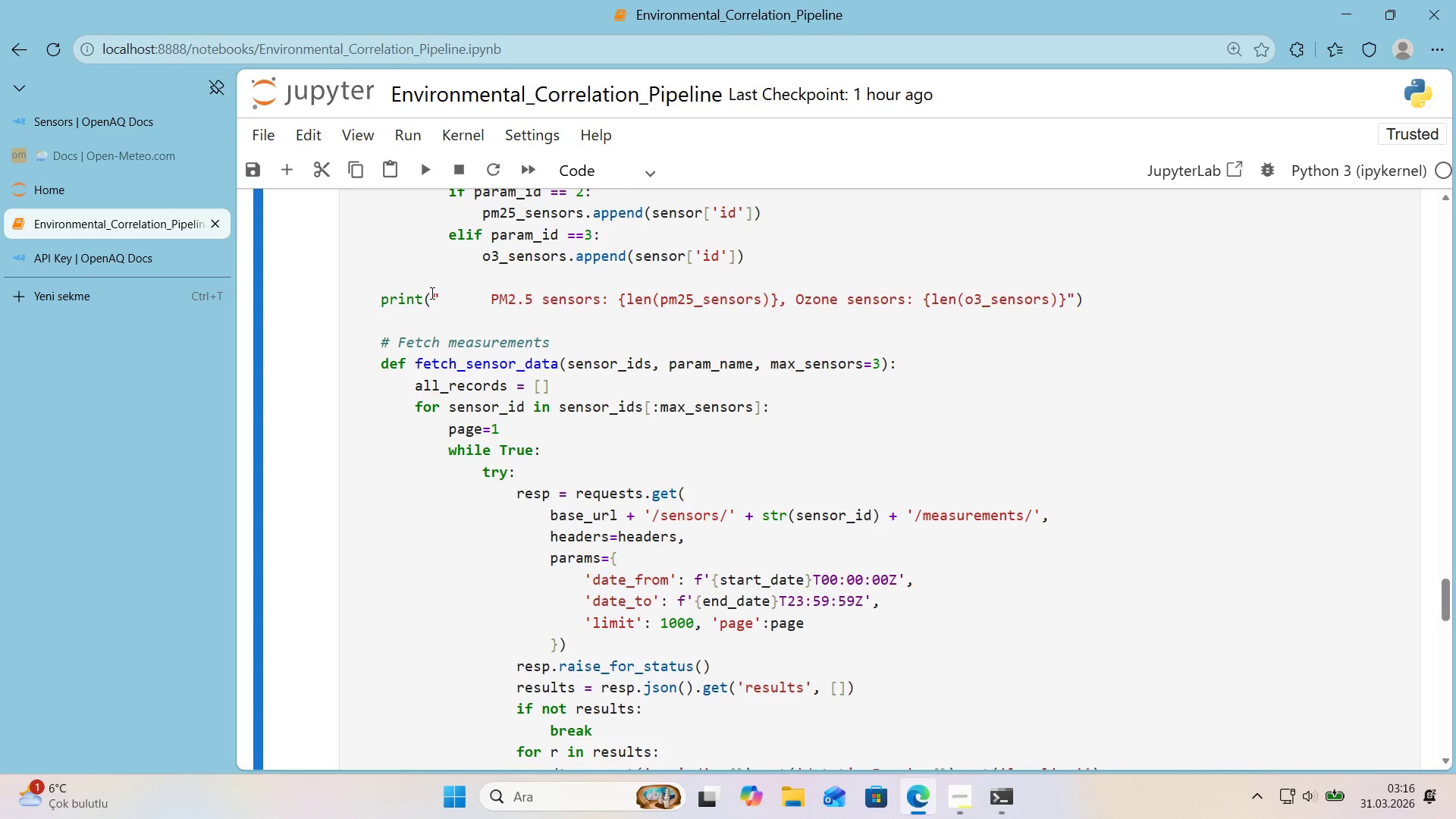 
wait(49.5)
 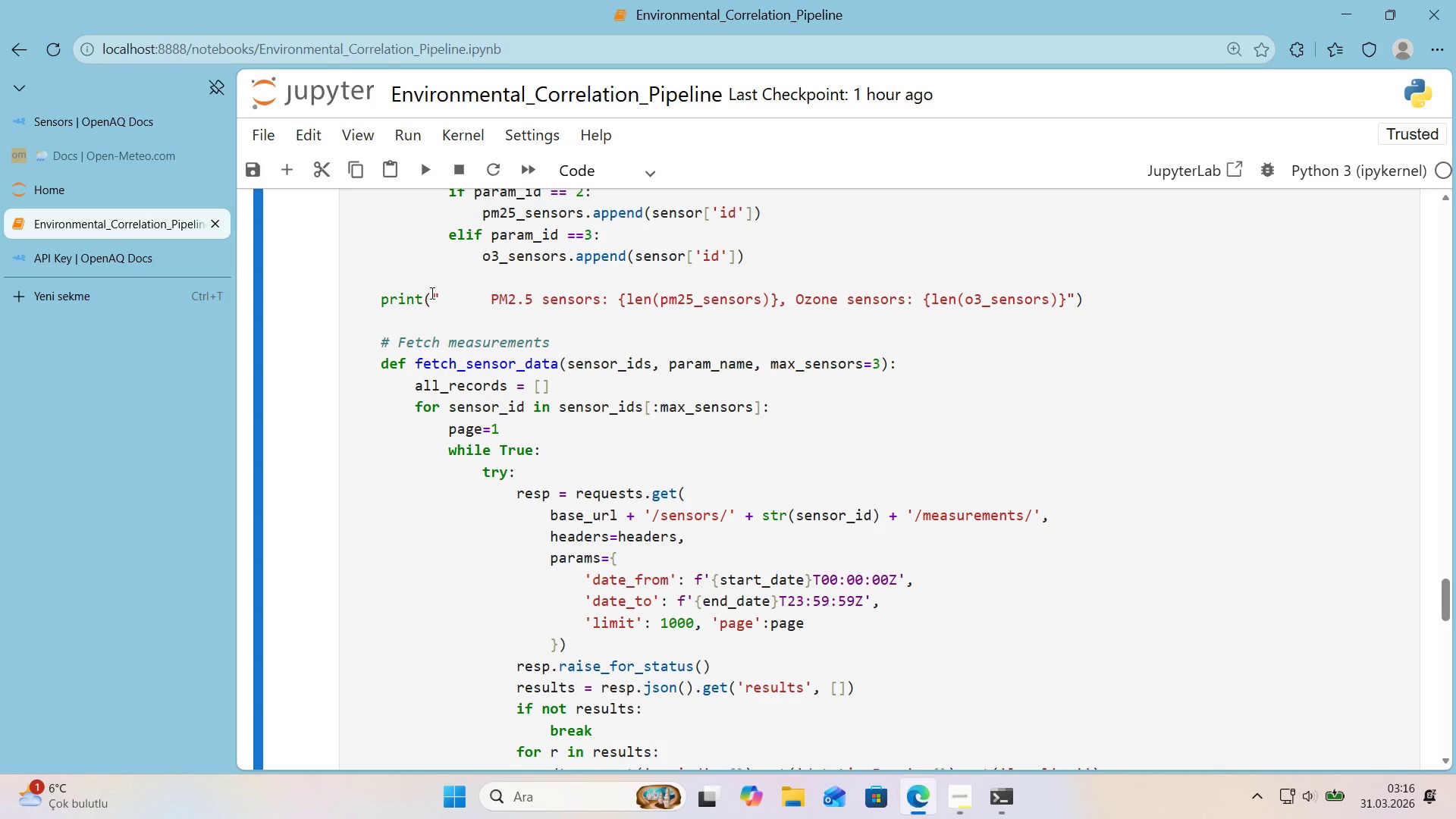 
left_click([431, 294])
 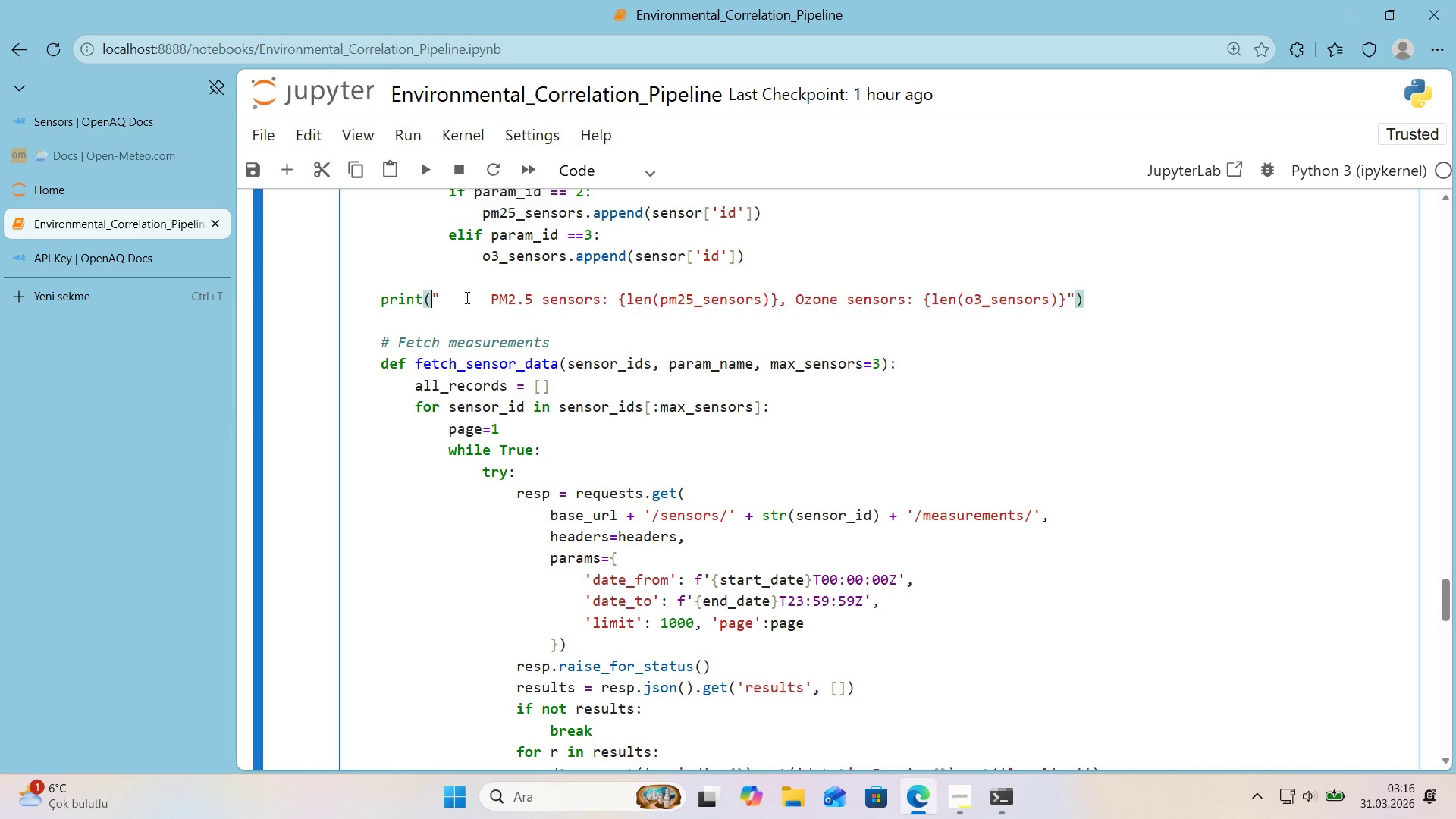 
key(F)
 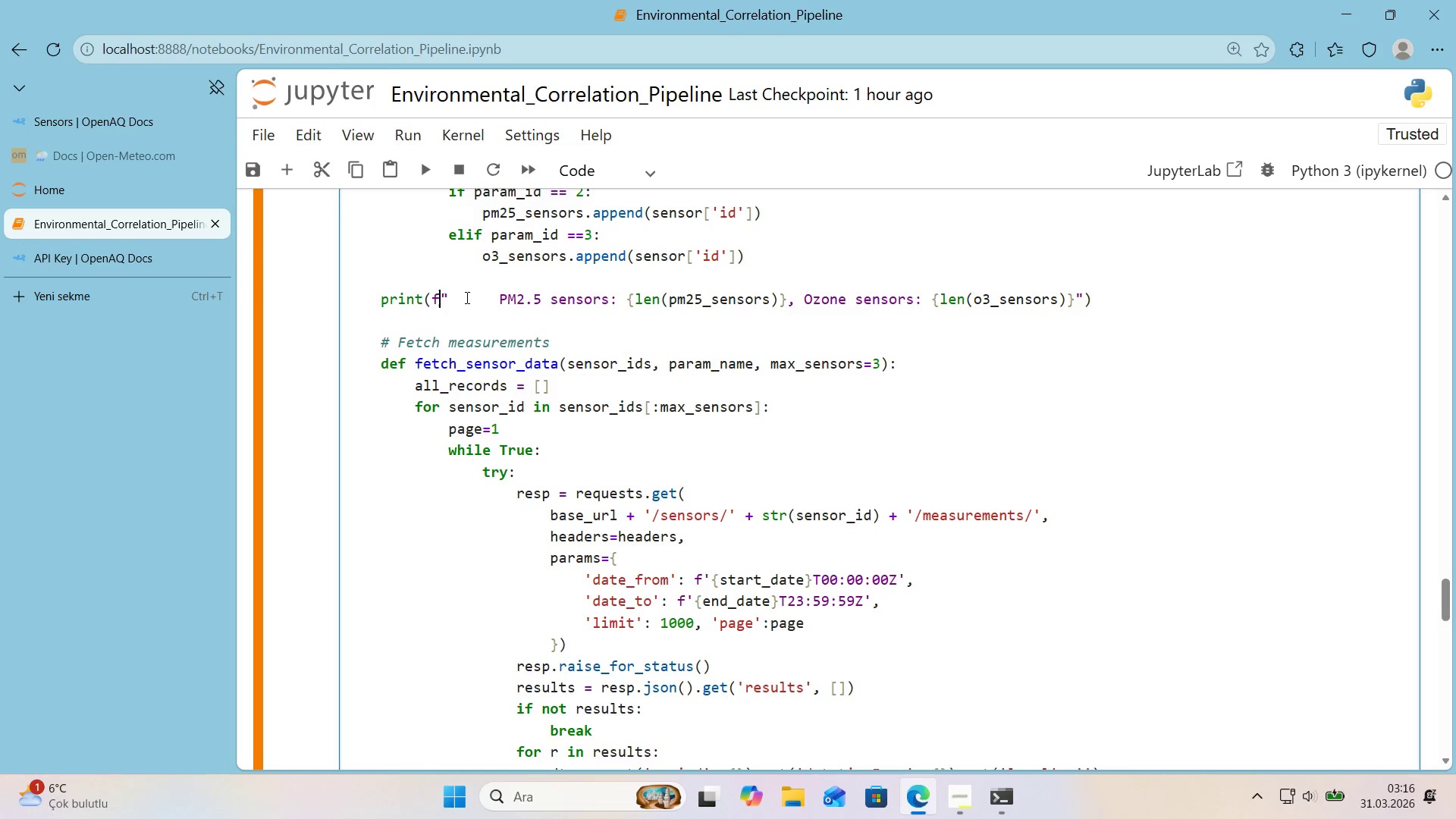 
key(Shift+Enter)
 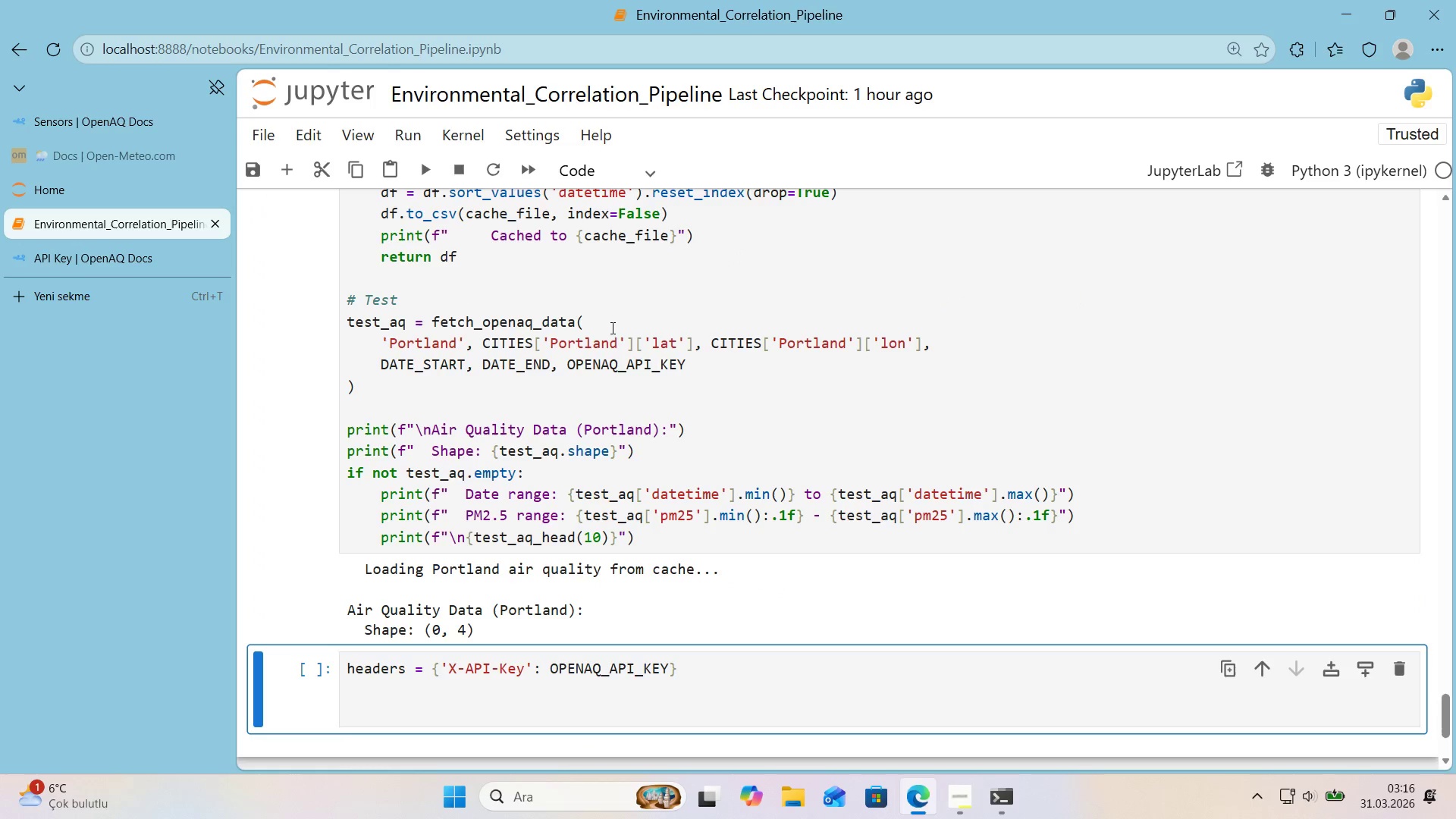 
scroll: coordinate [669, 404], scroll_direction: down, amount: 2.0
 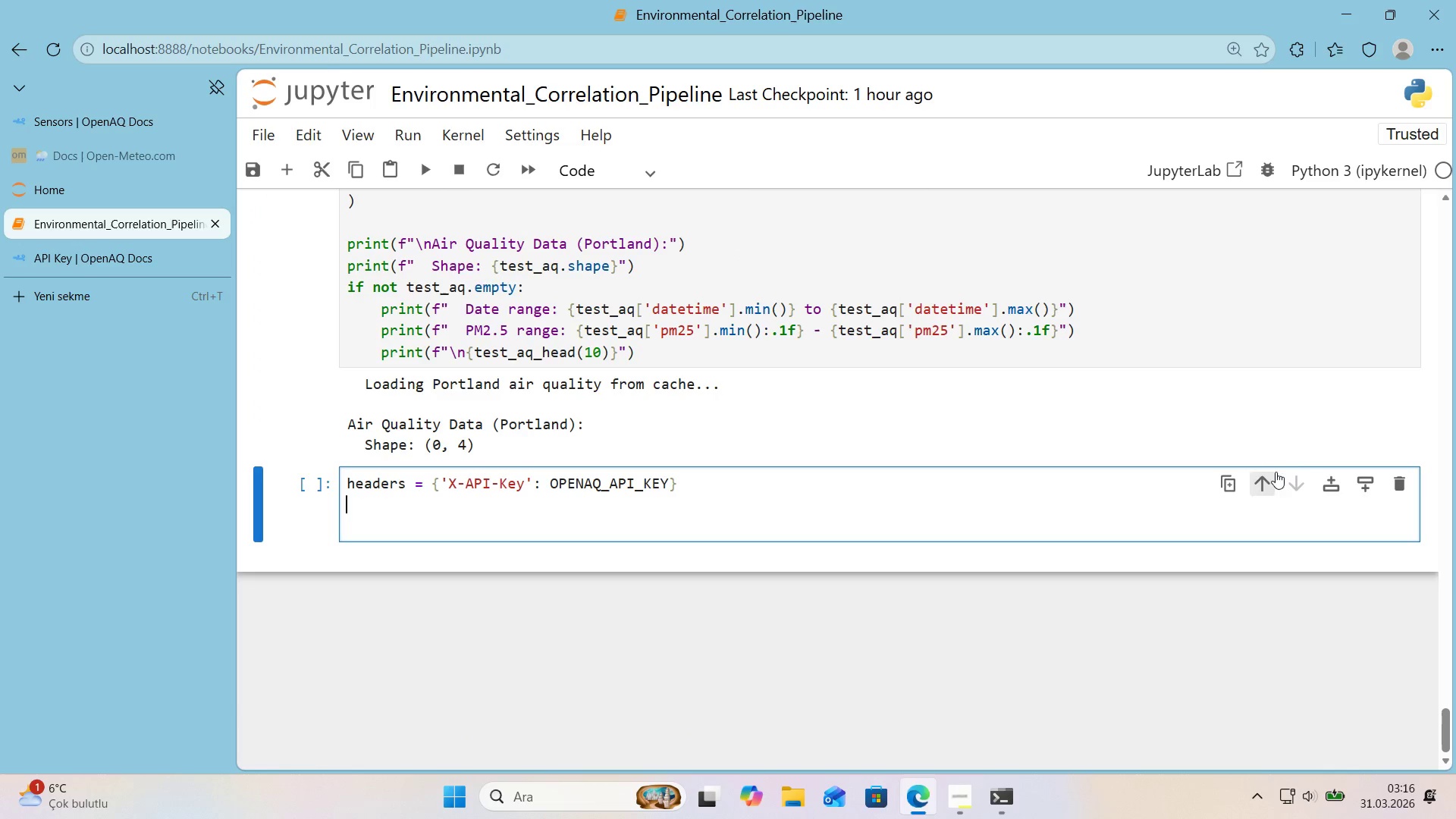 
left_click([1395, 485])
 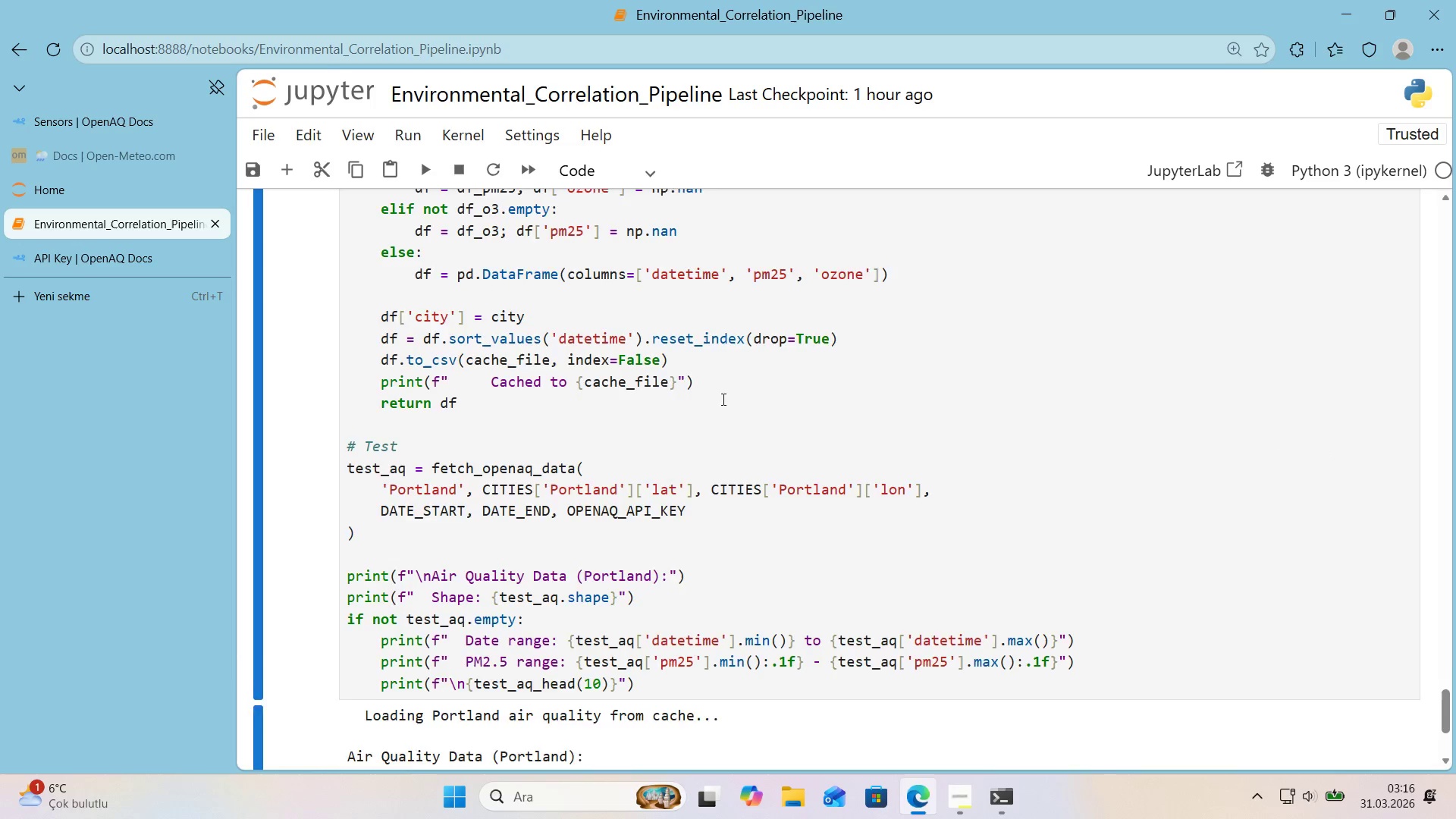 
scroll: coordinate [722, 399], scroll_direction: down, amount: 3.0
 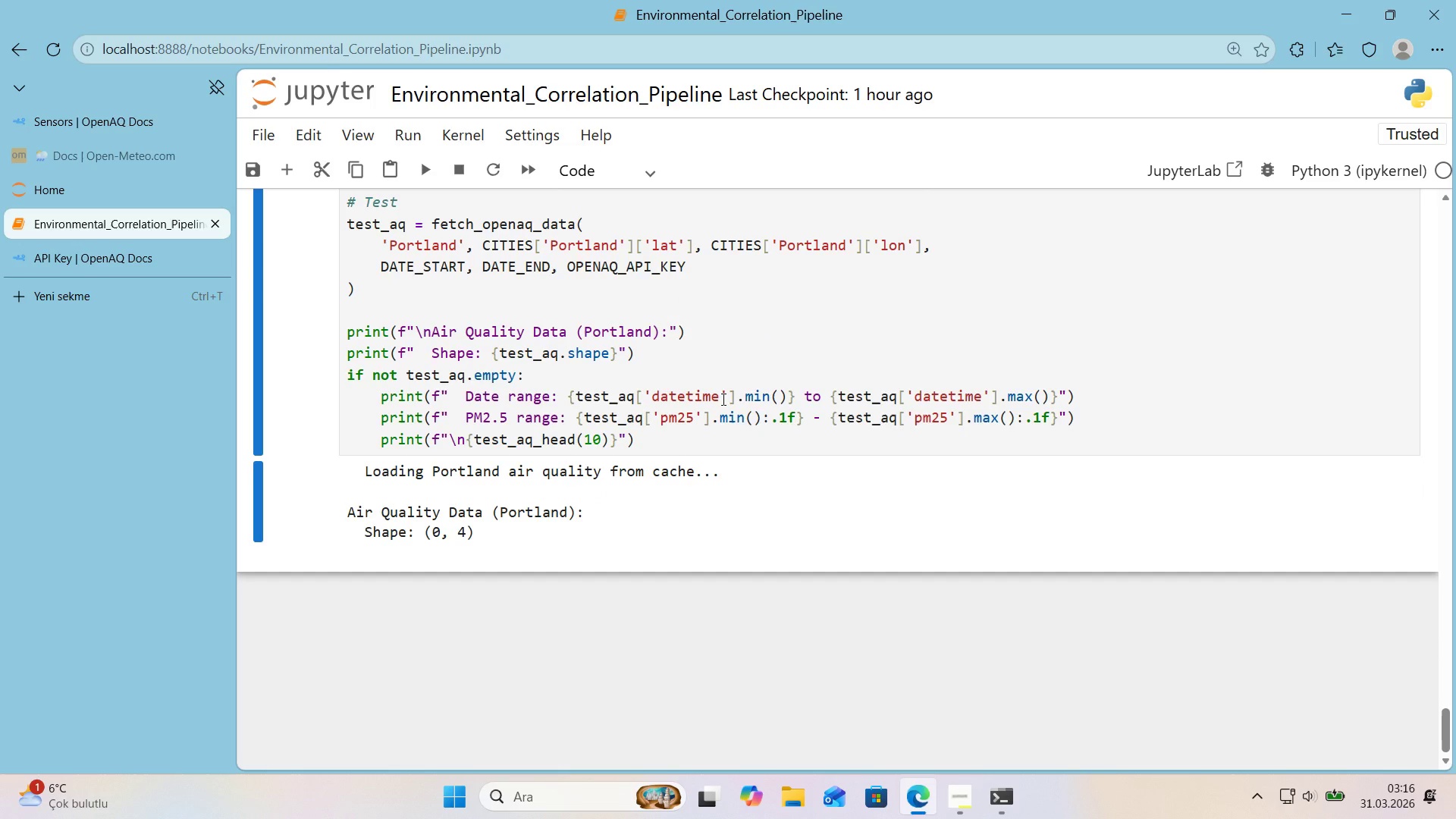 
mouse_move([1436, 180])
 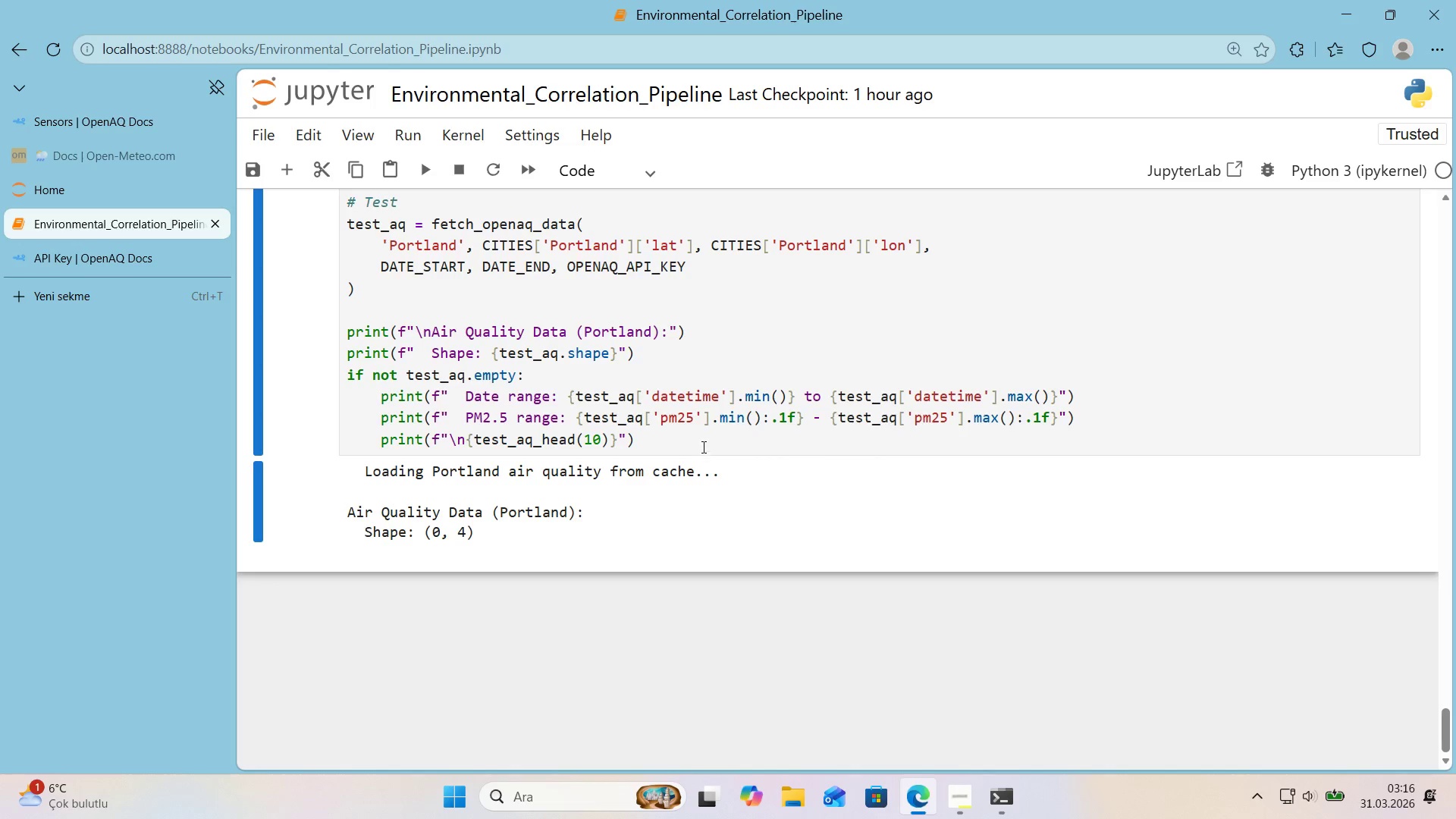 
left_click([701, 444])
 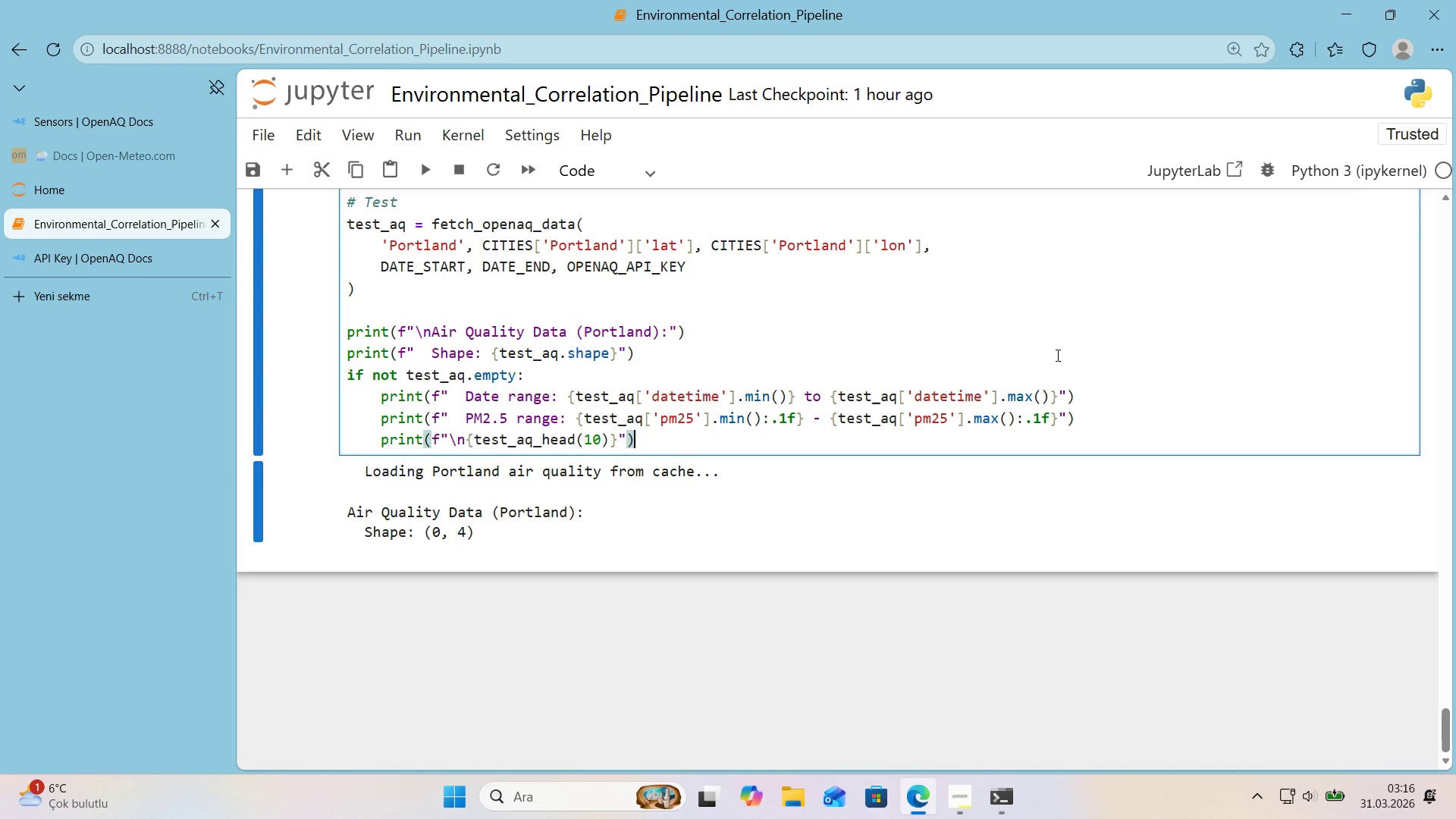 
scroll: coordinate [1055, 355], scroll_direction: up, amount: 1.0
 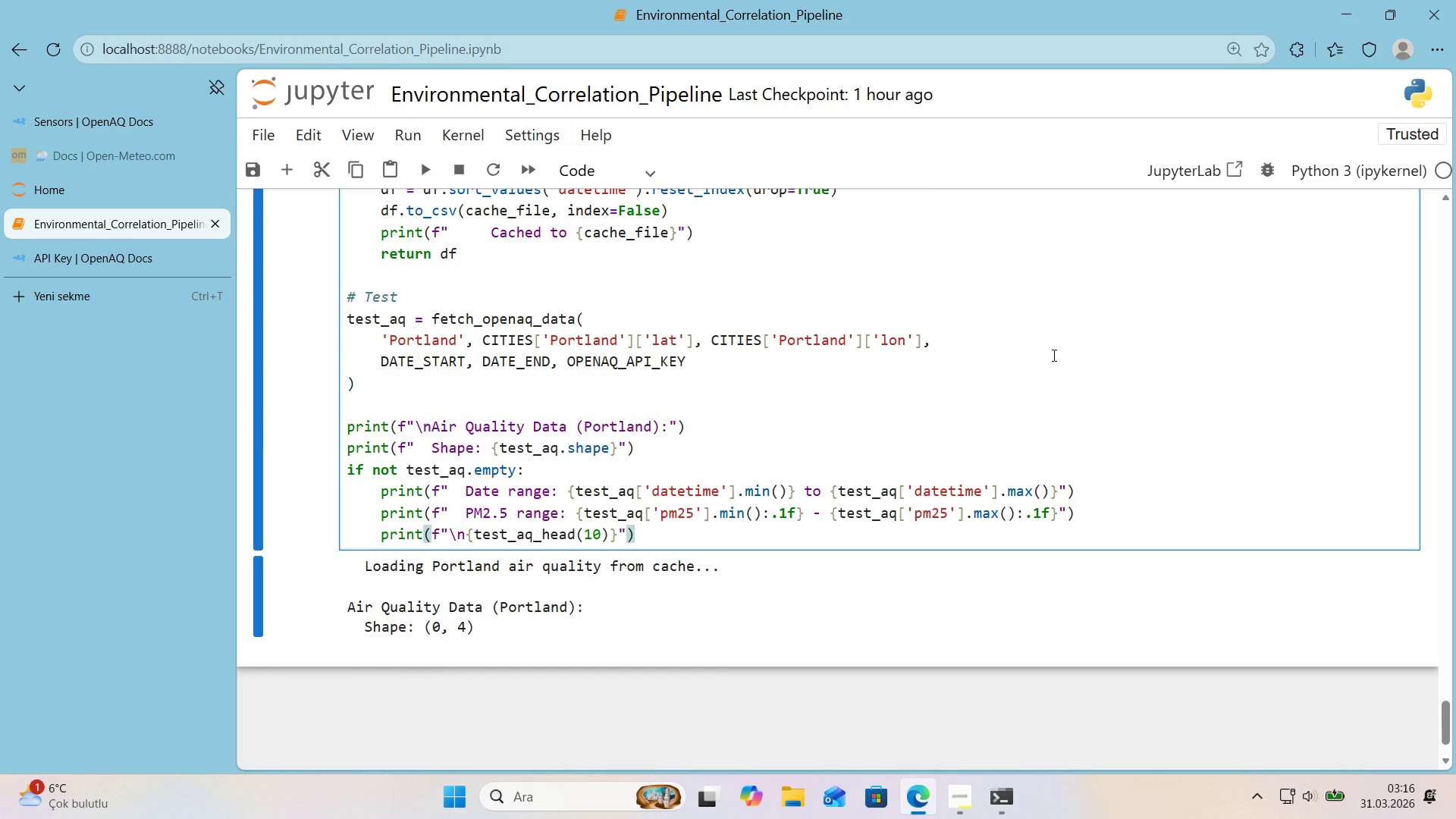 
scroll: coordinate [1053, 355], scroll_direction: down, amount: 1.0
 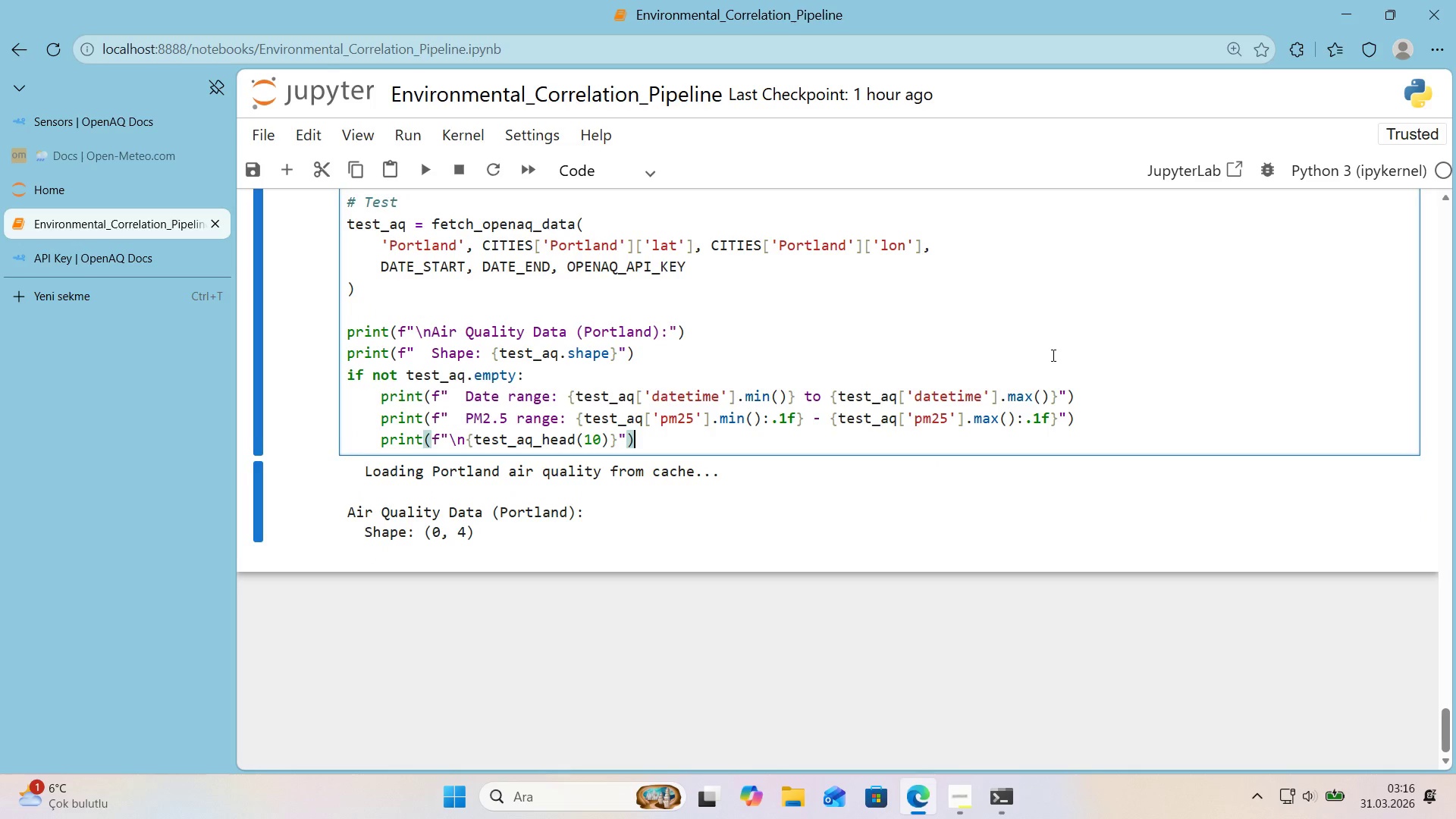 
scroll: coordinate [1052, 355], scroll_direction: up, amount: 1.0
 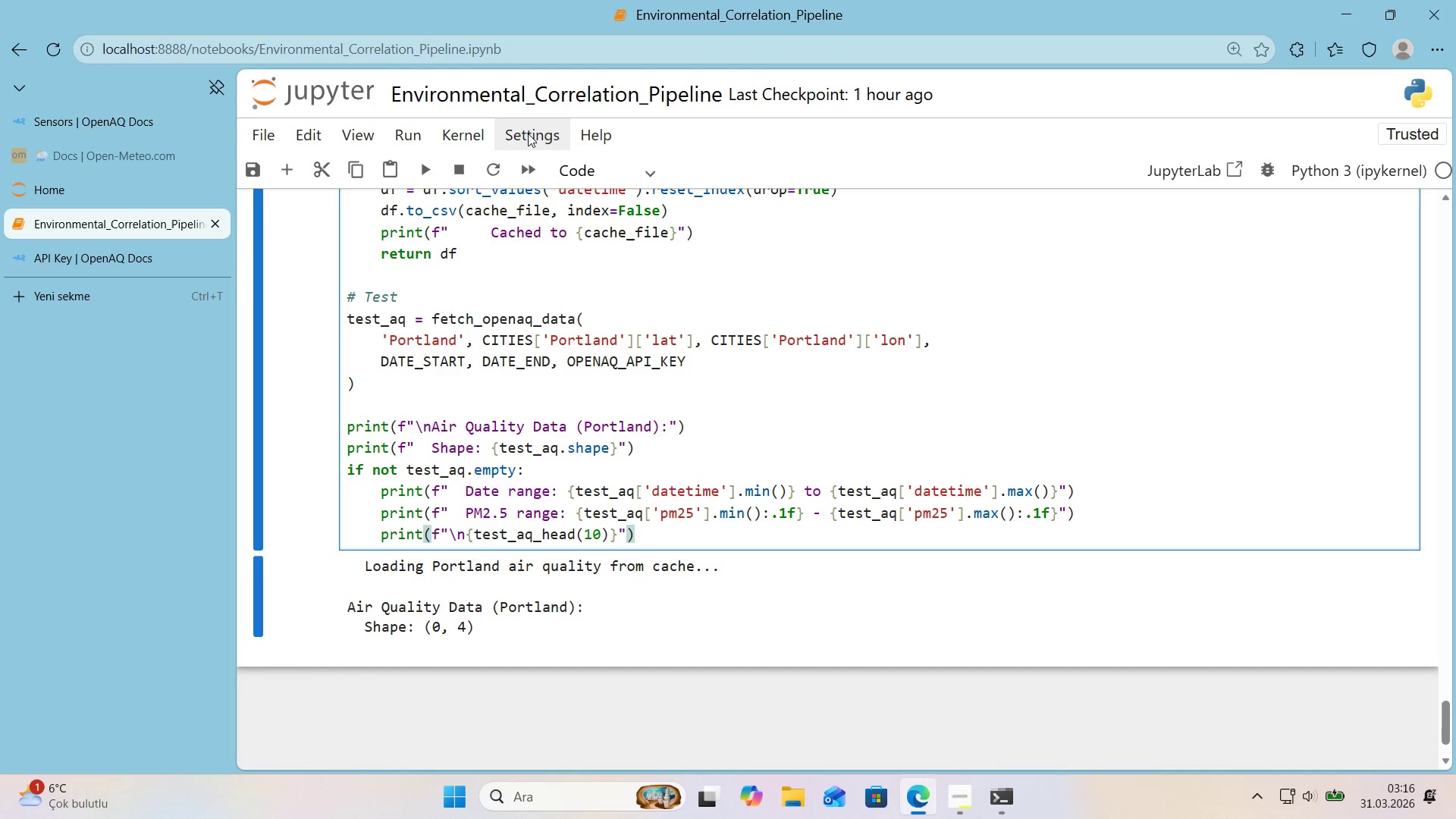 
wait(9.86)
 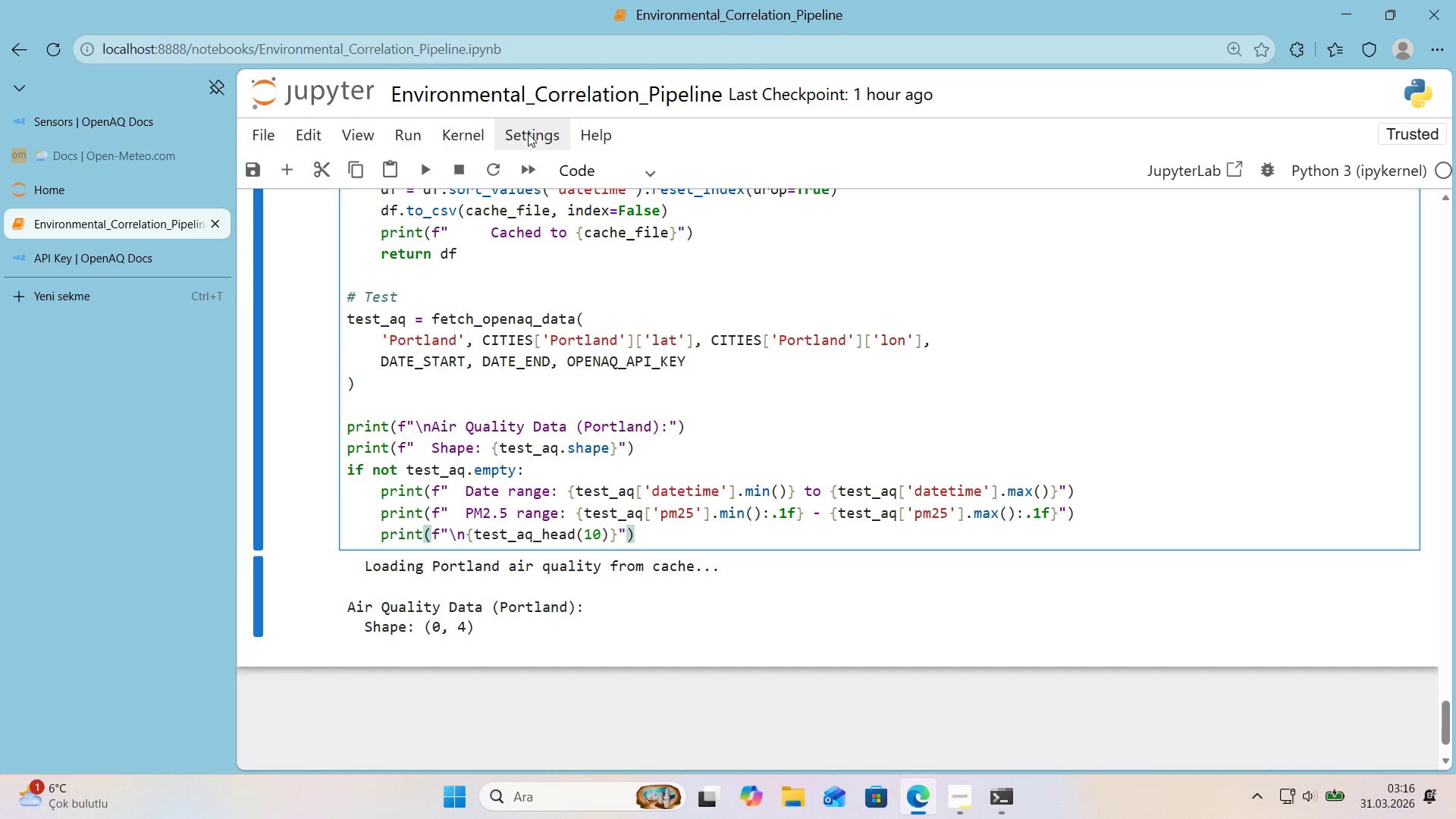 
scroll: coordinate [1131, 396], scroll_direction: up, amount: 24.0
 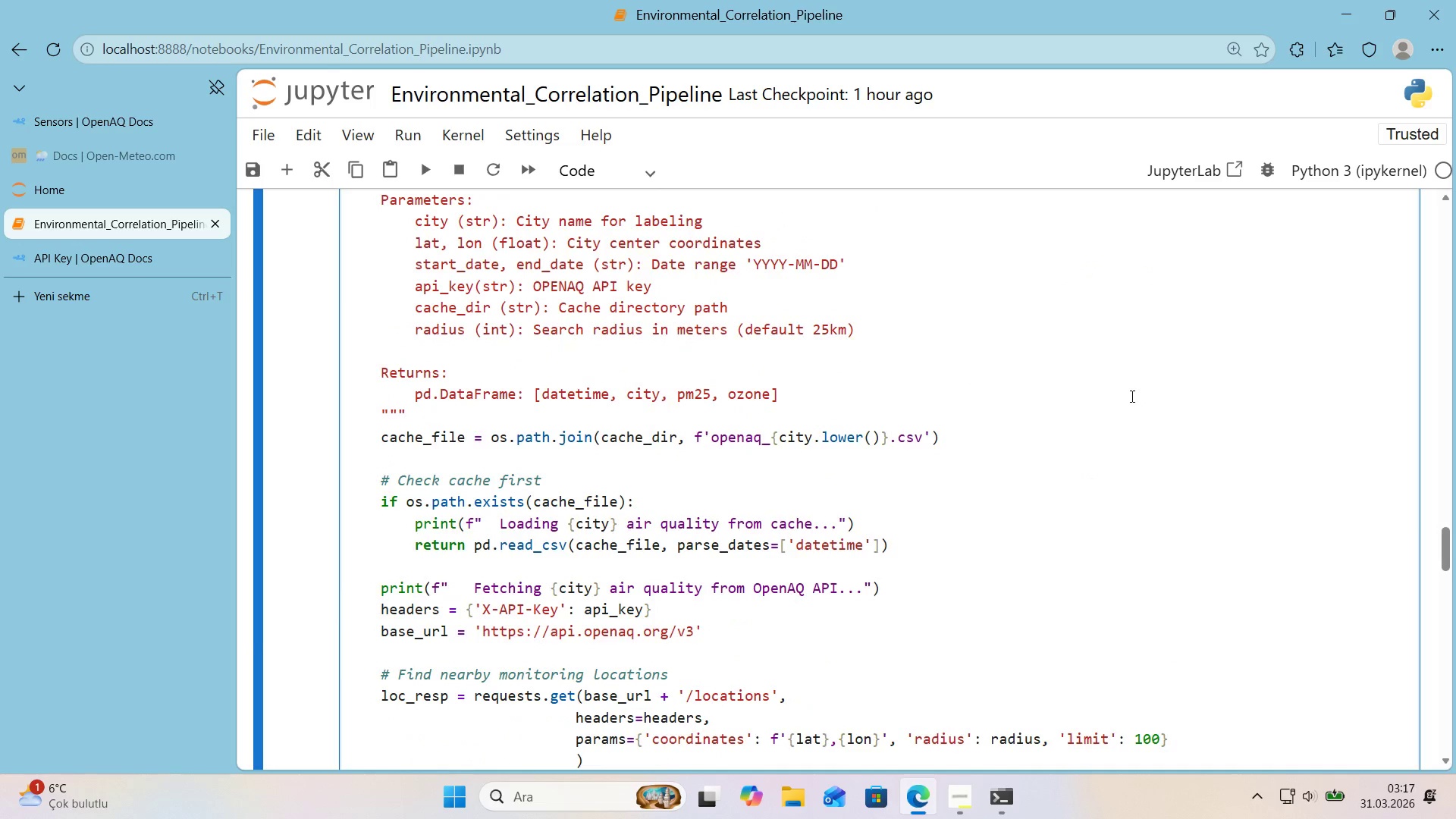 
scroll: coordinate [1118, 401], scroll_direction: down, amount: 25.0
 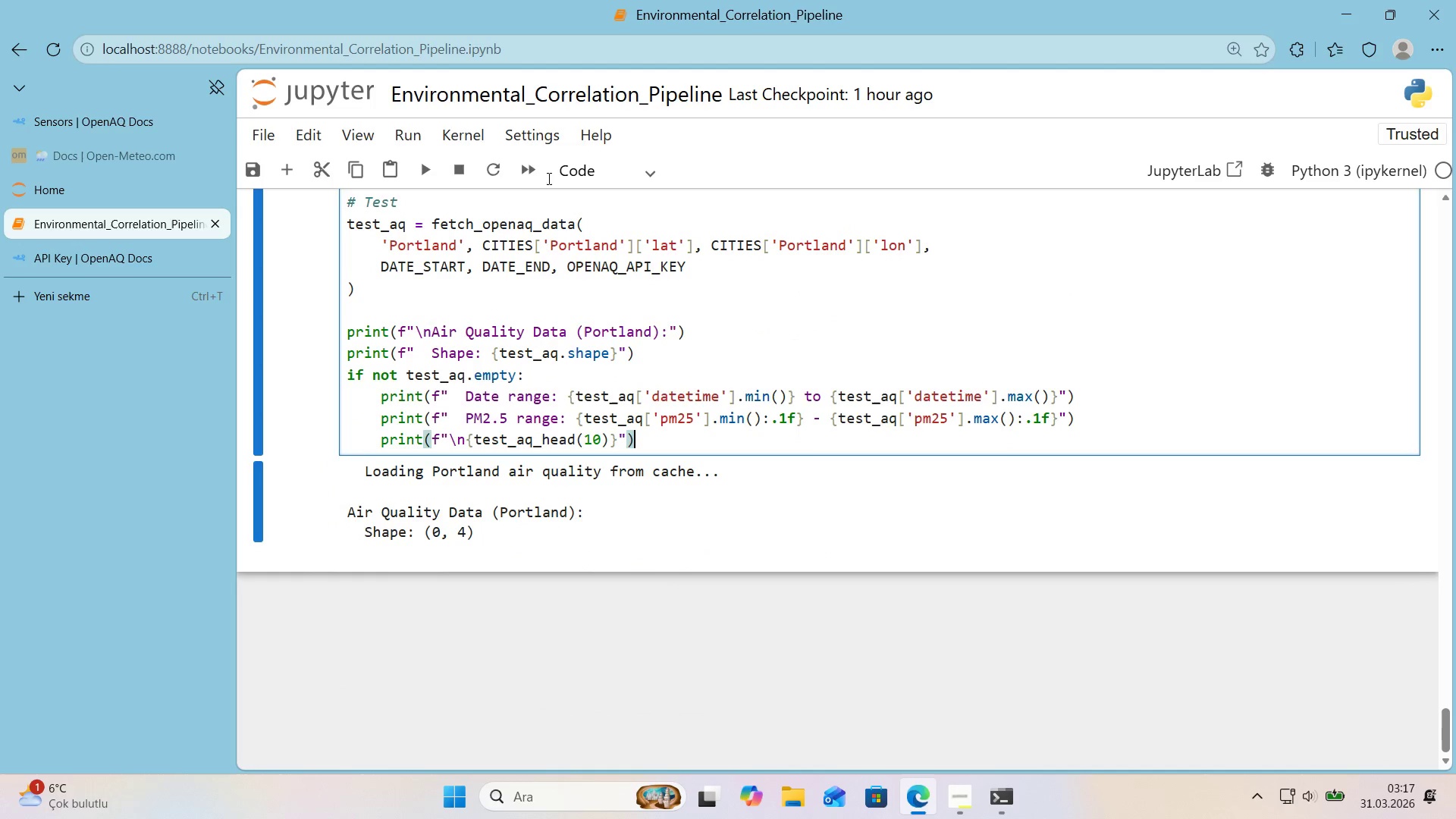 
left_click([436, 130])
 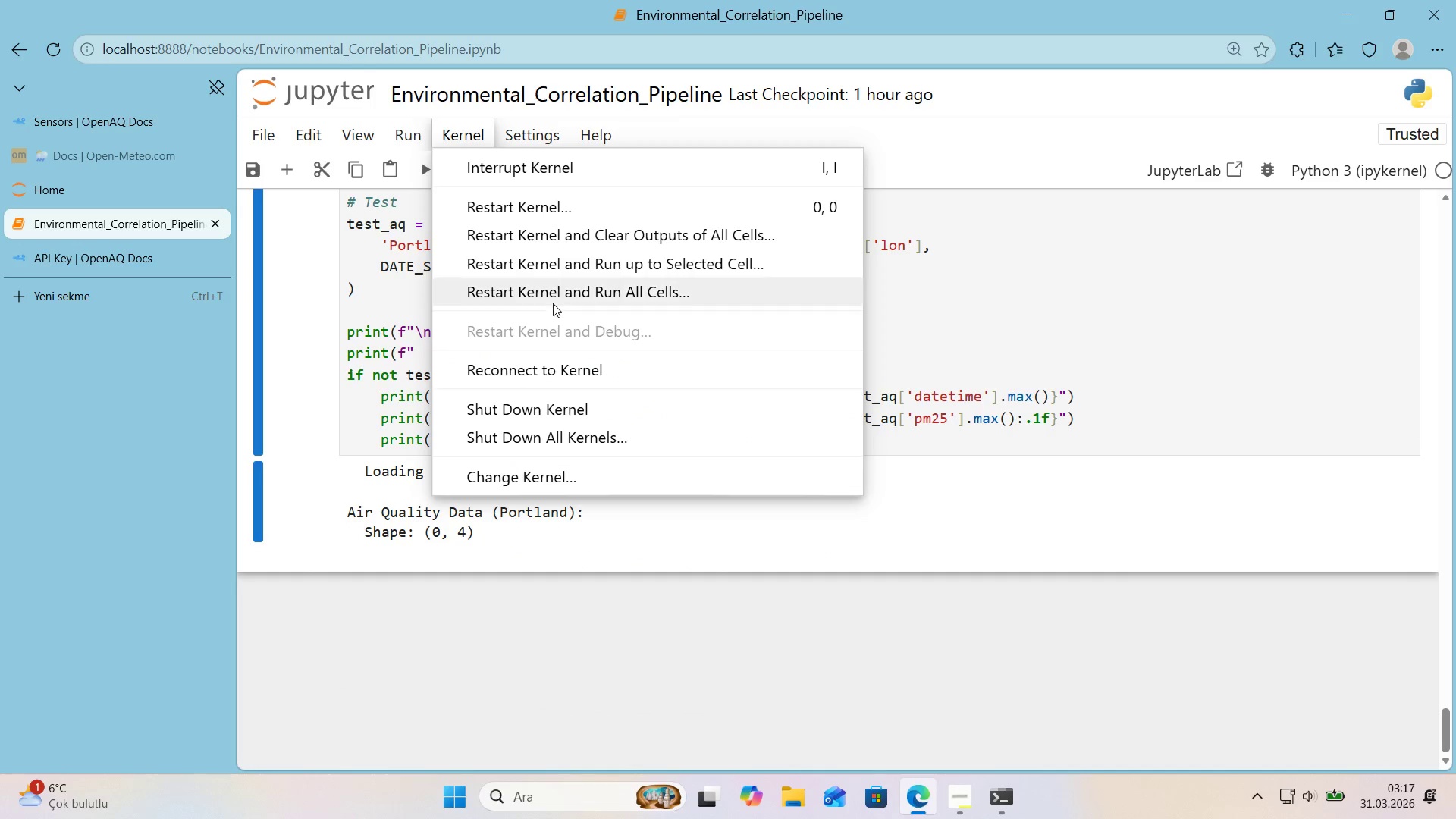 
left_click([553, 302])
 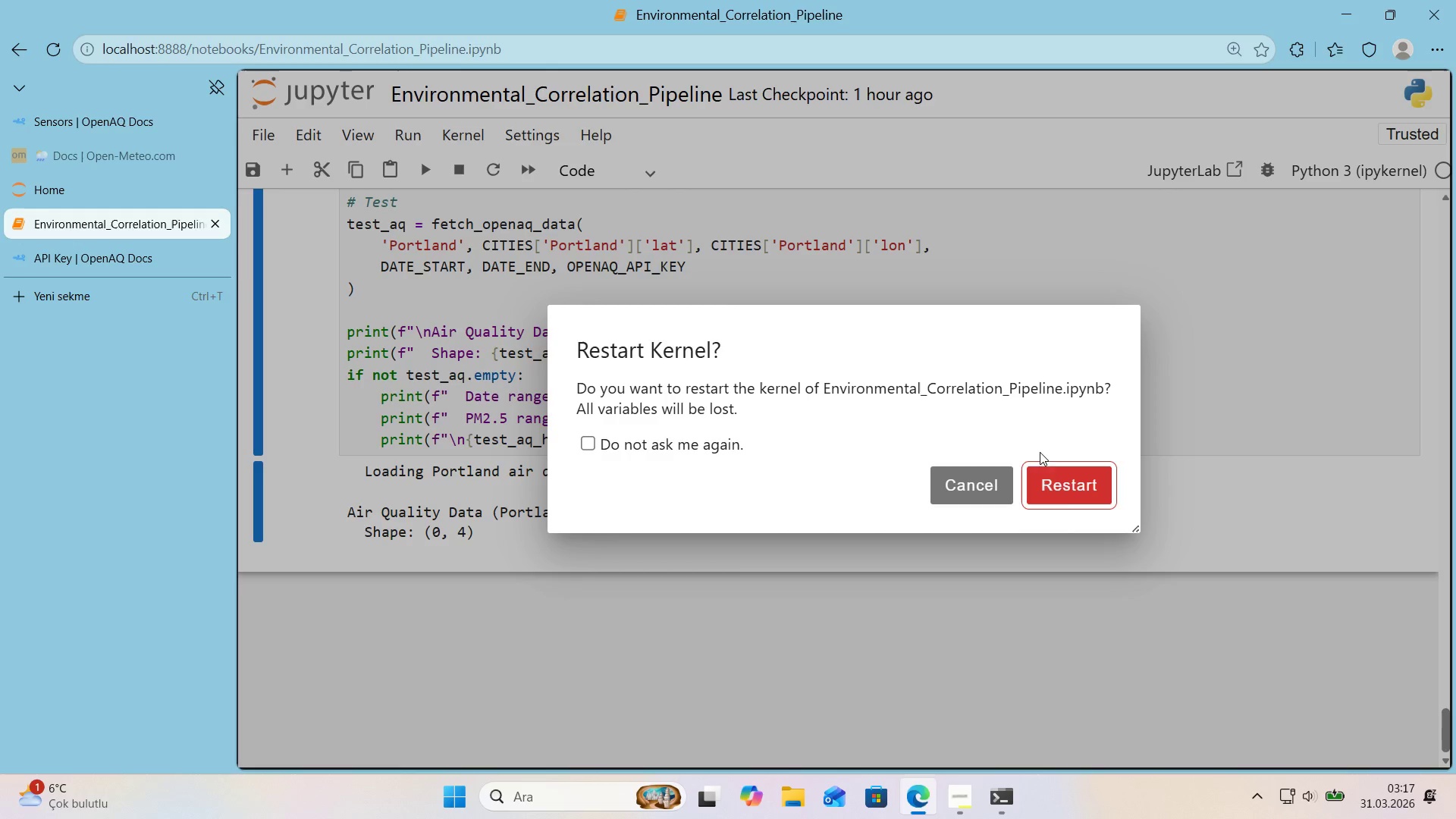 
left_click([1065, 491])
 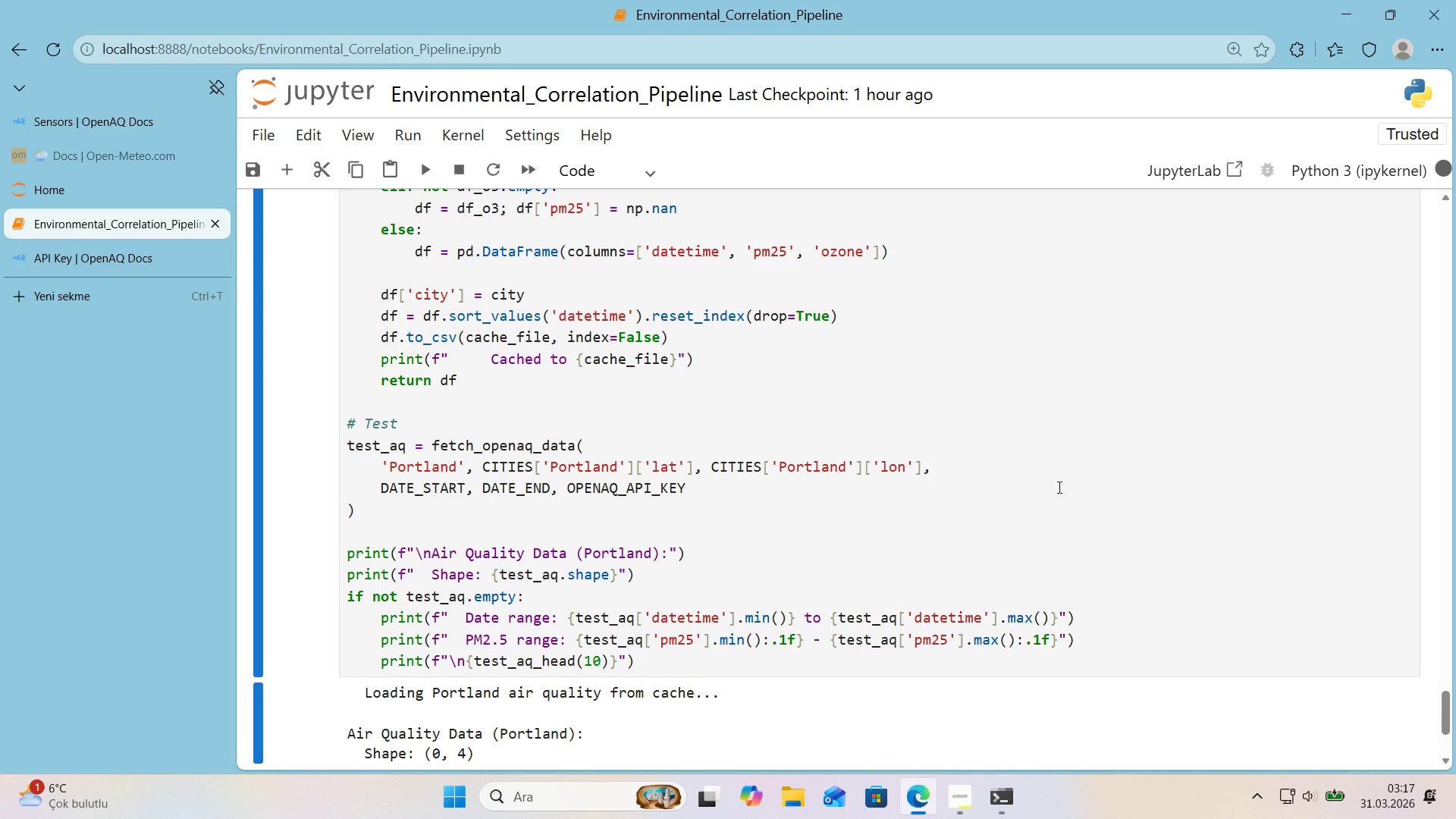 
scroll: coordinate [941, 463], scroll_direction: down, amount: 31.0
 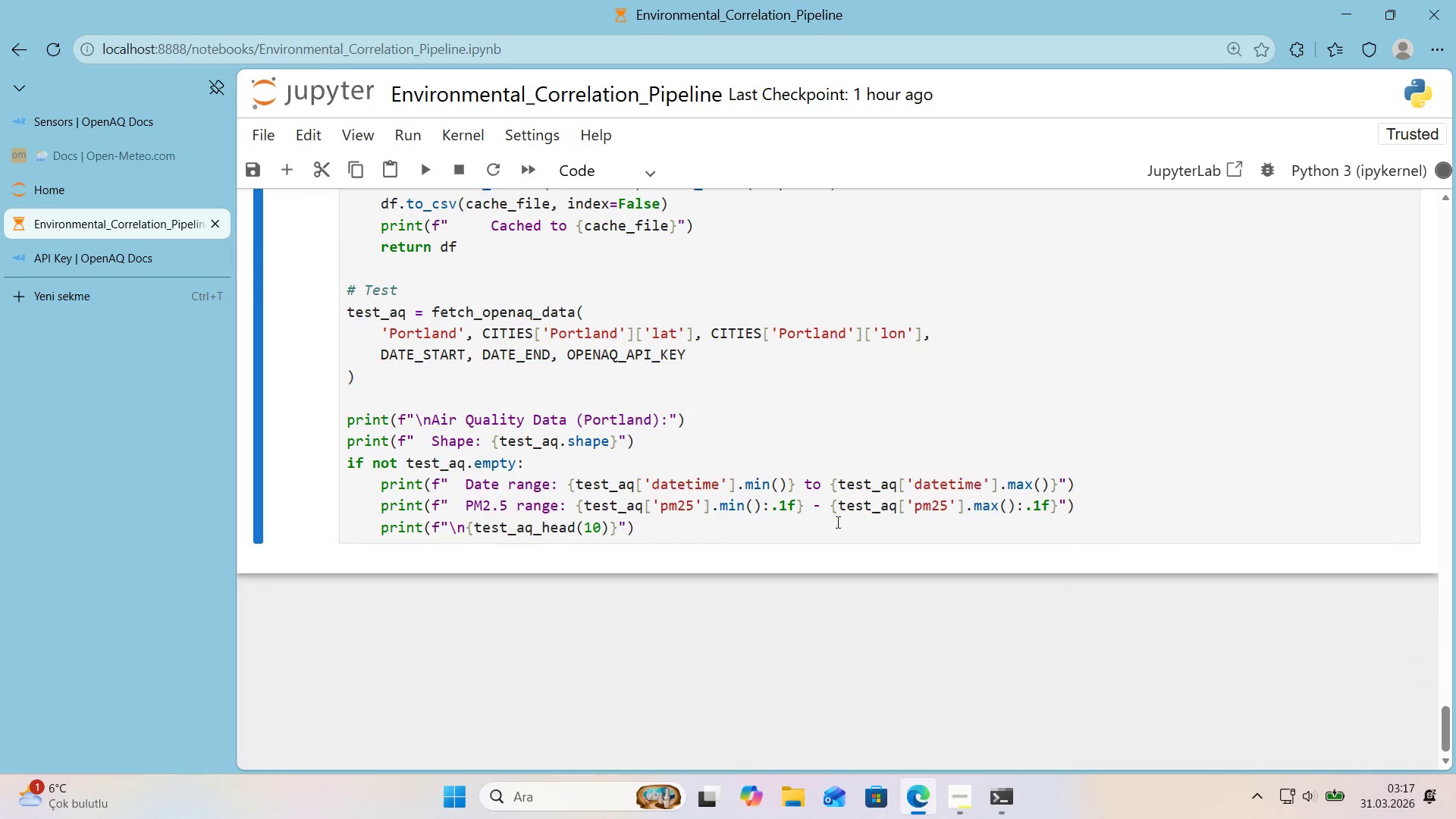 
left_click([827, 529])
 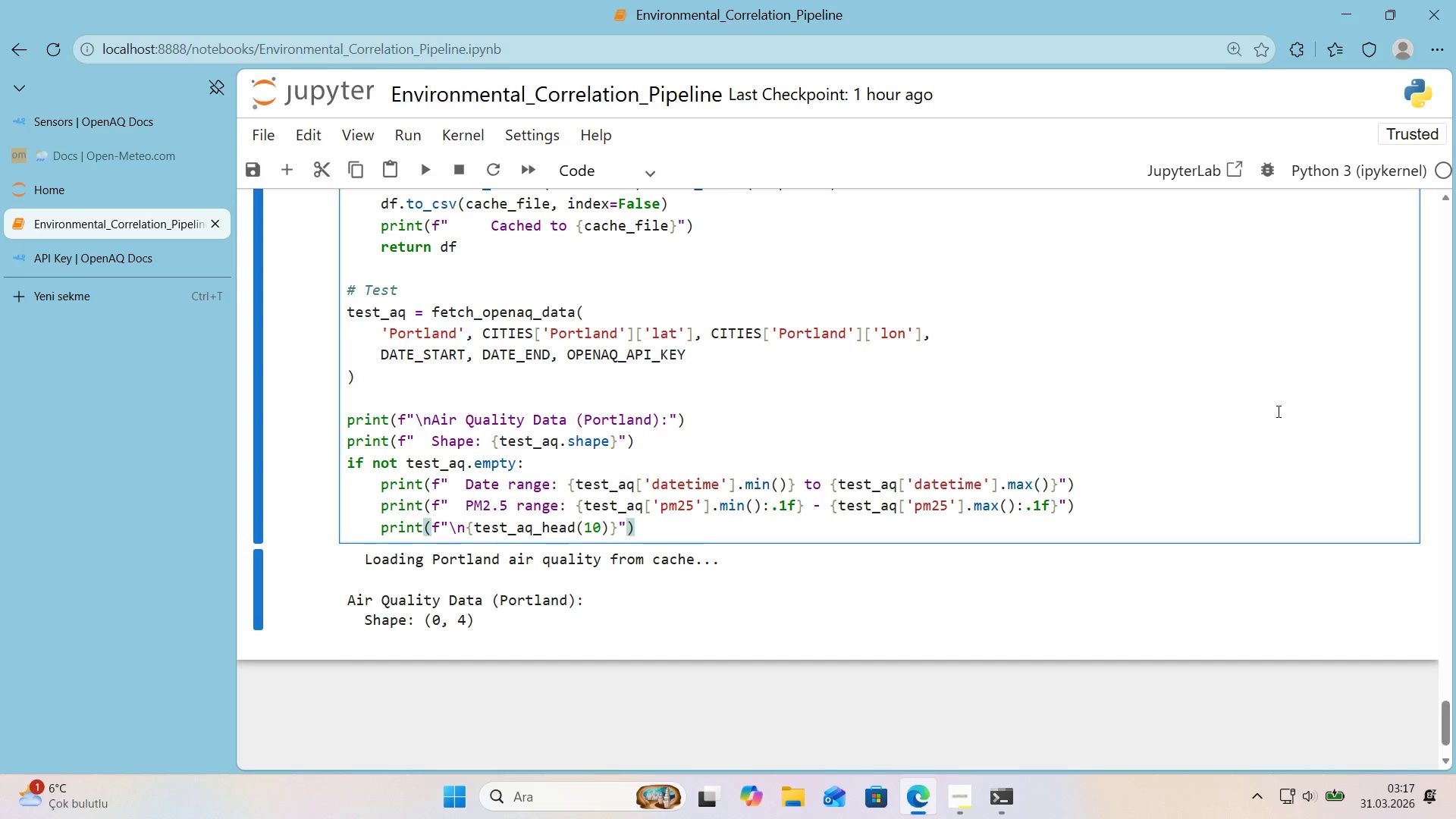 
wait(35.95)
 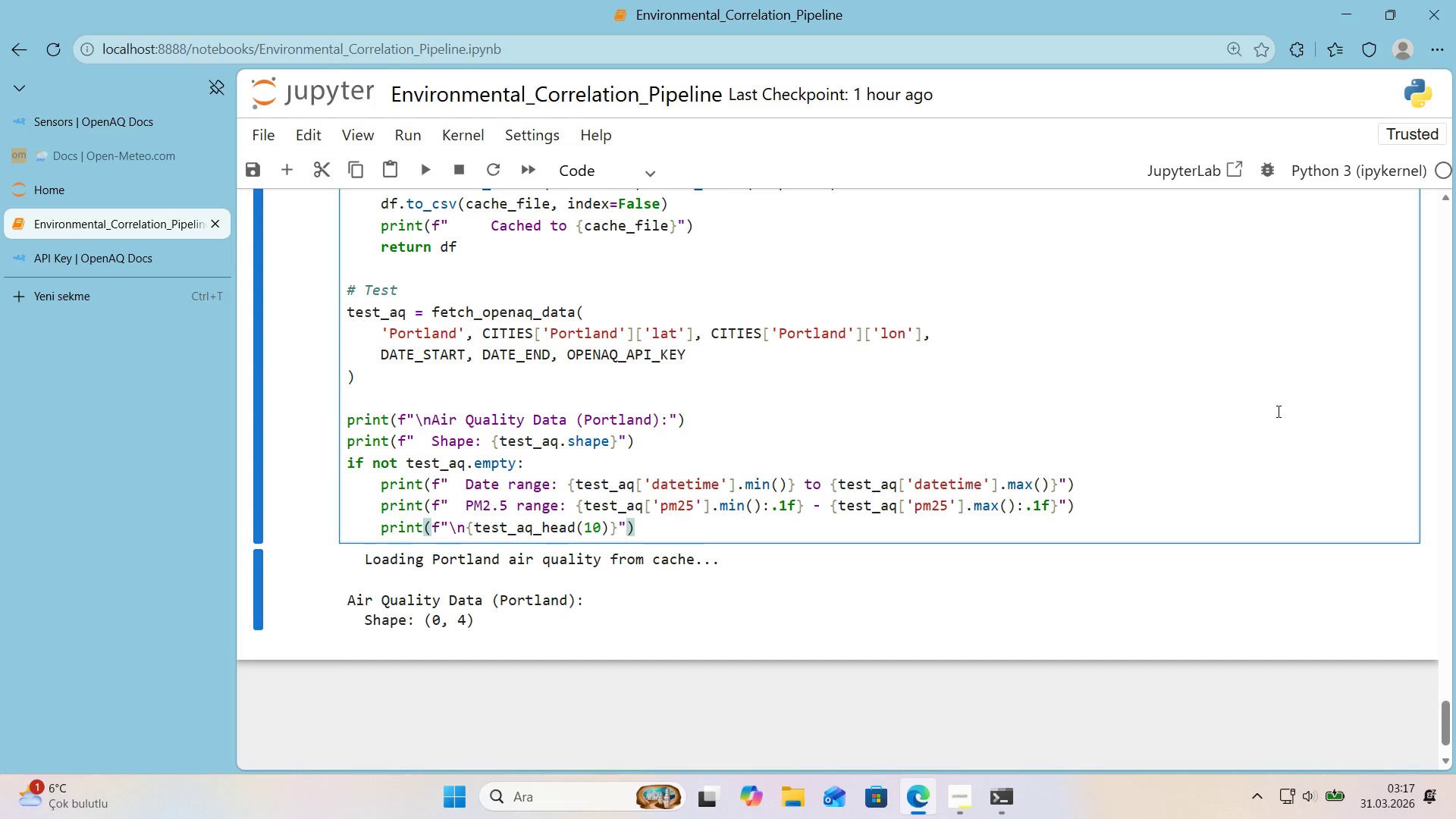 
scroll: coordinate [1366, 408], scroll_direction: down, amount: 1.0
 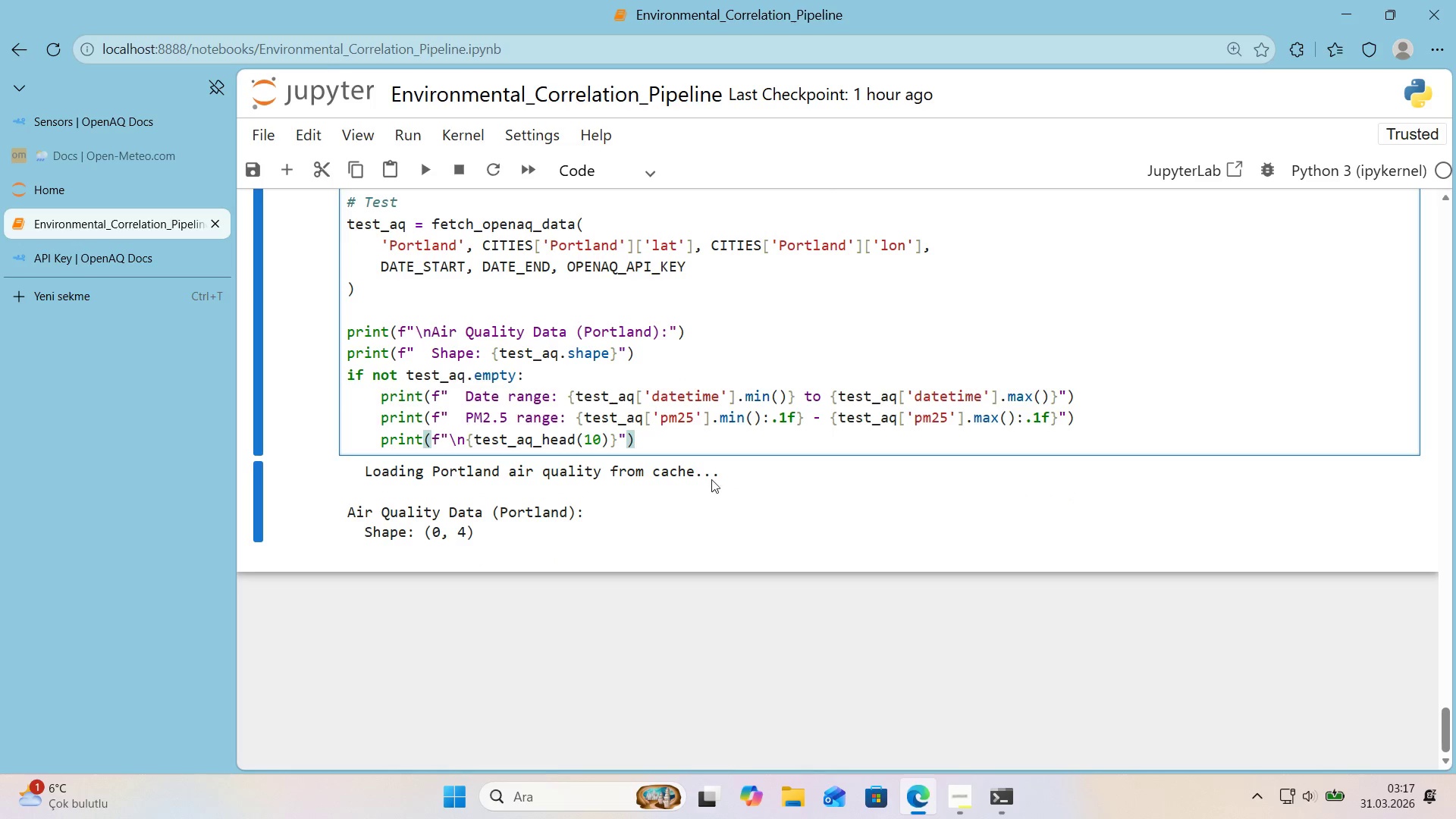 
left_click([673, 438])
 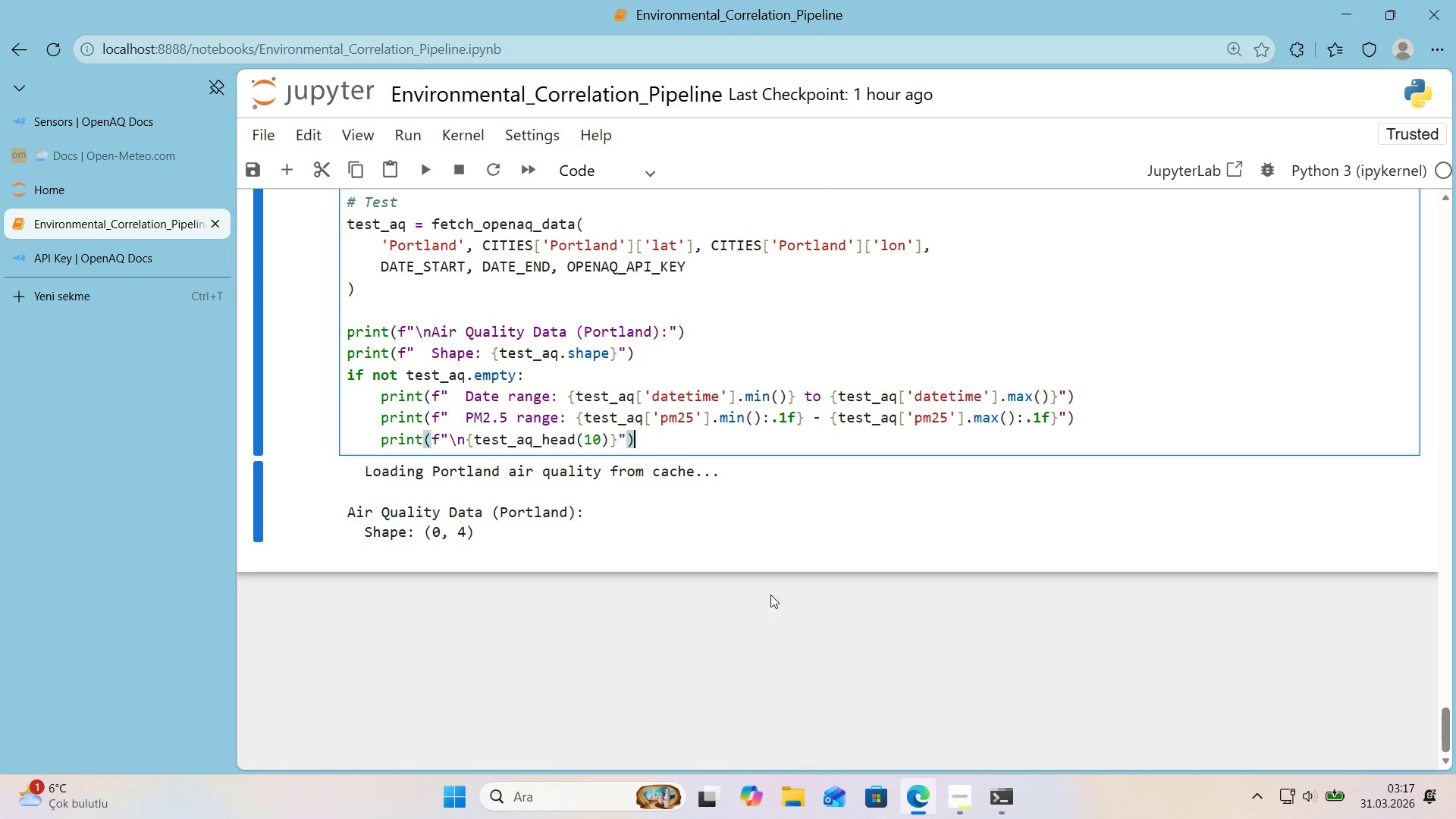 
left_click([805, 632])
 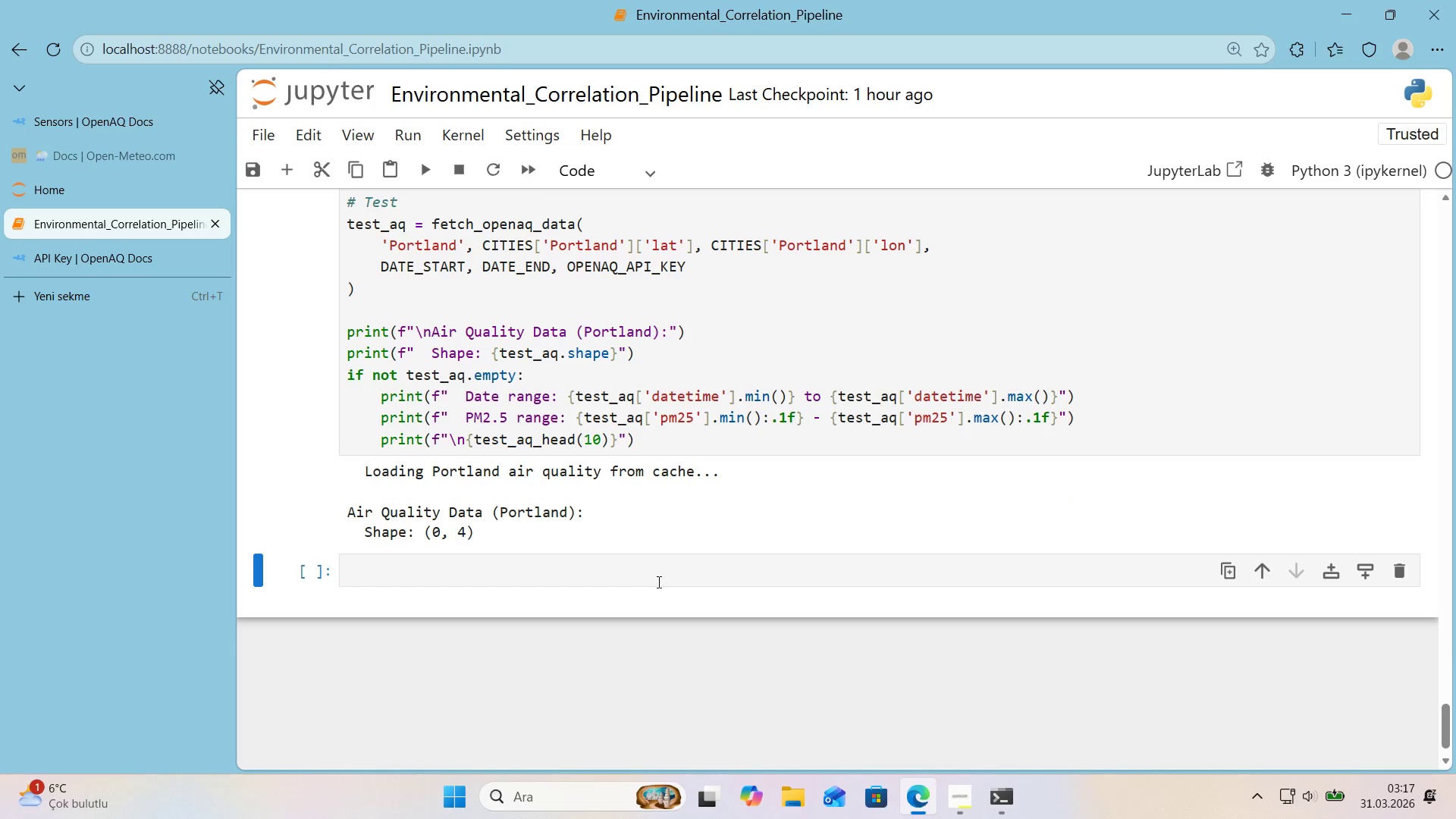 
left_click([602, 567])
 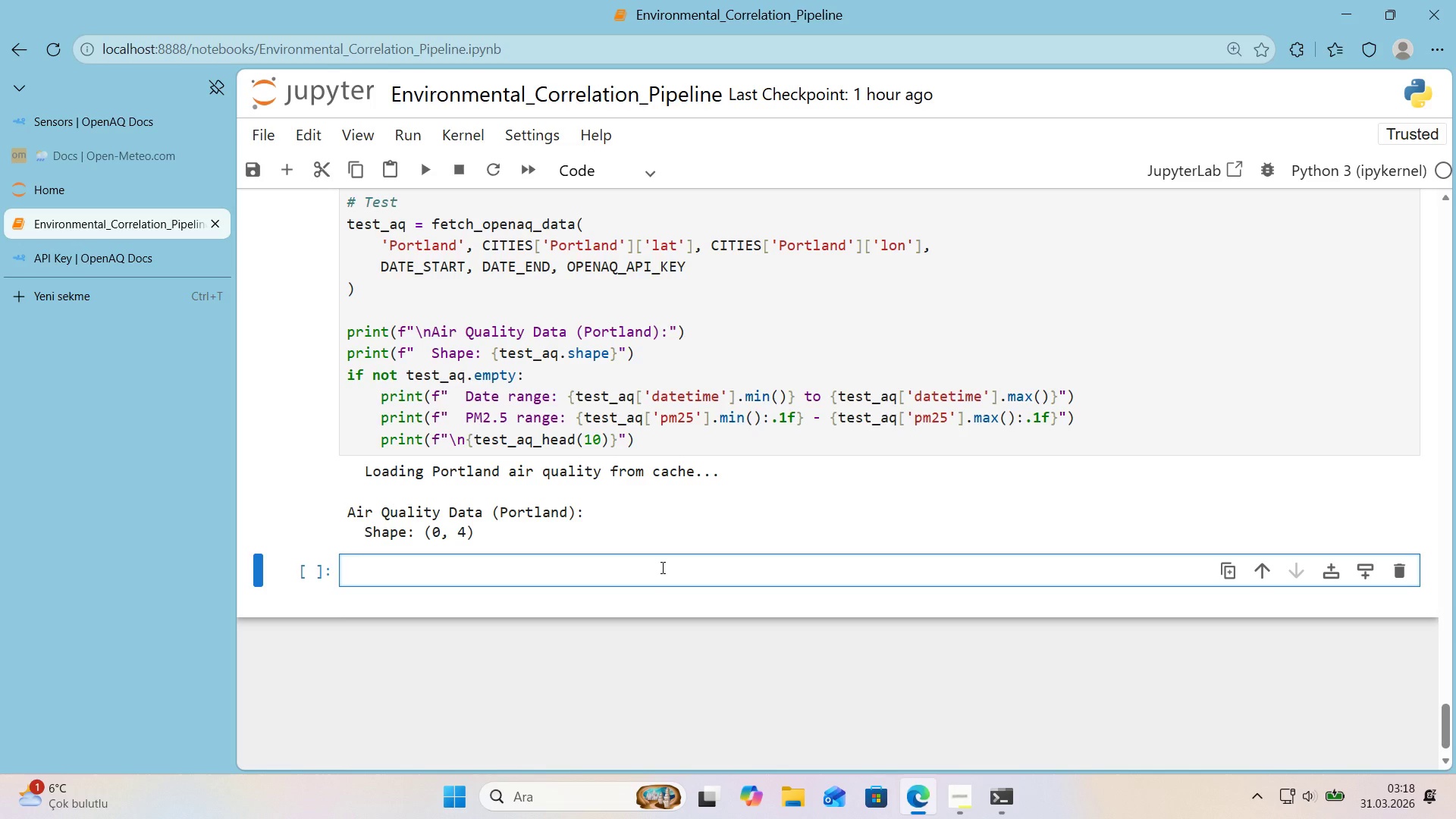 
wait(13.31)
 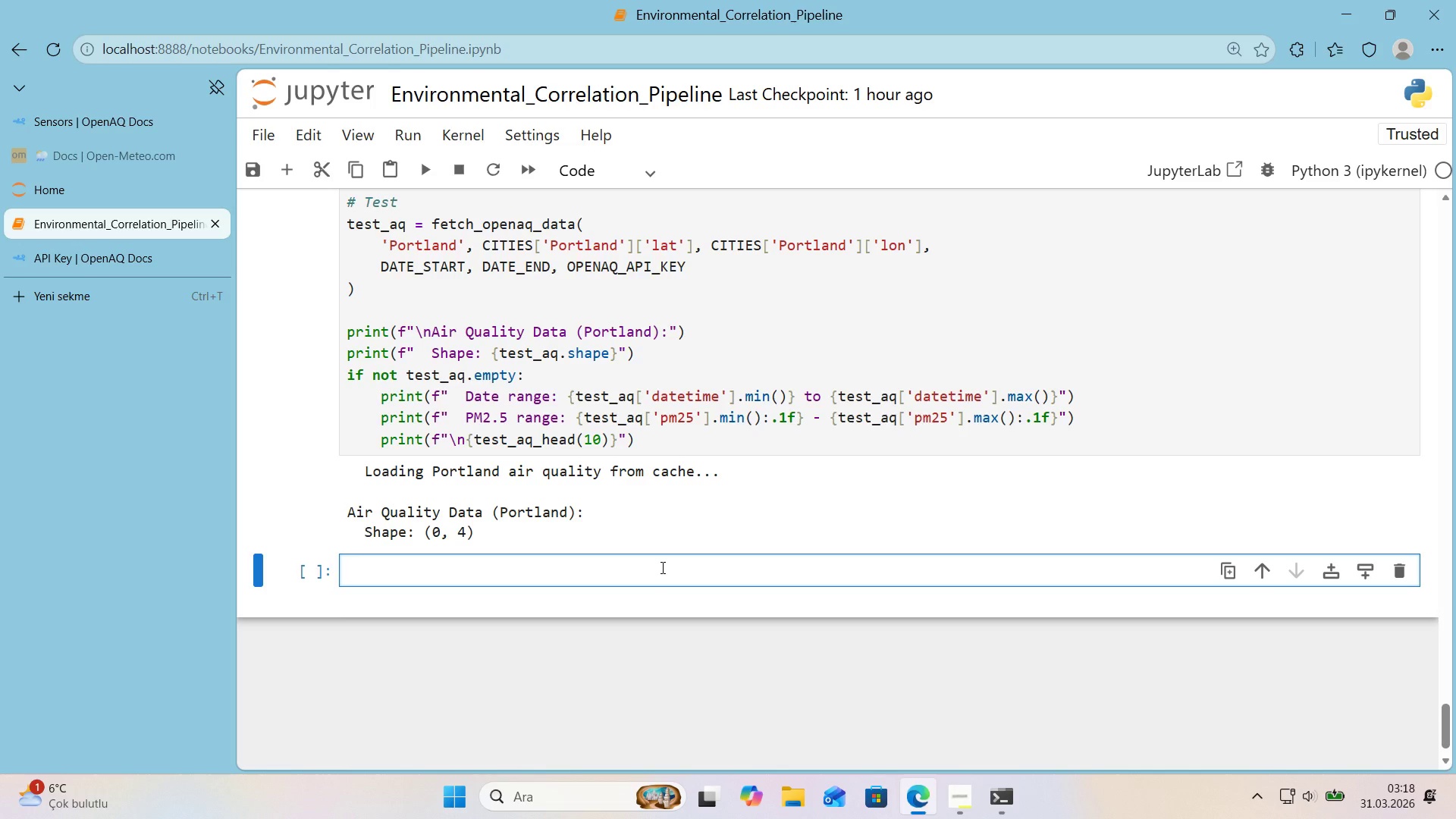 
left_click([661, 567])
 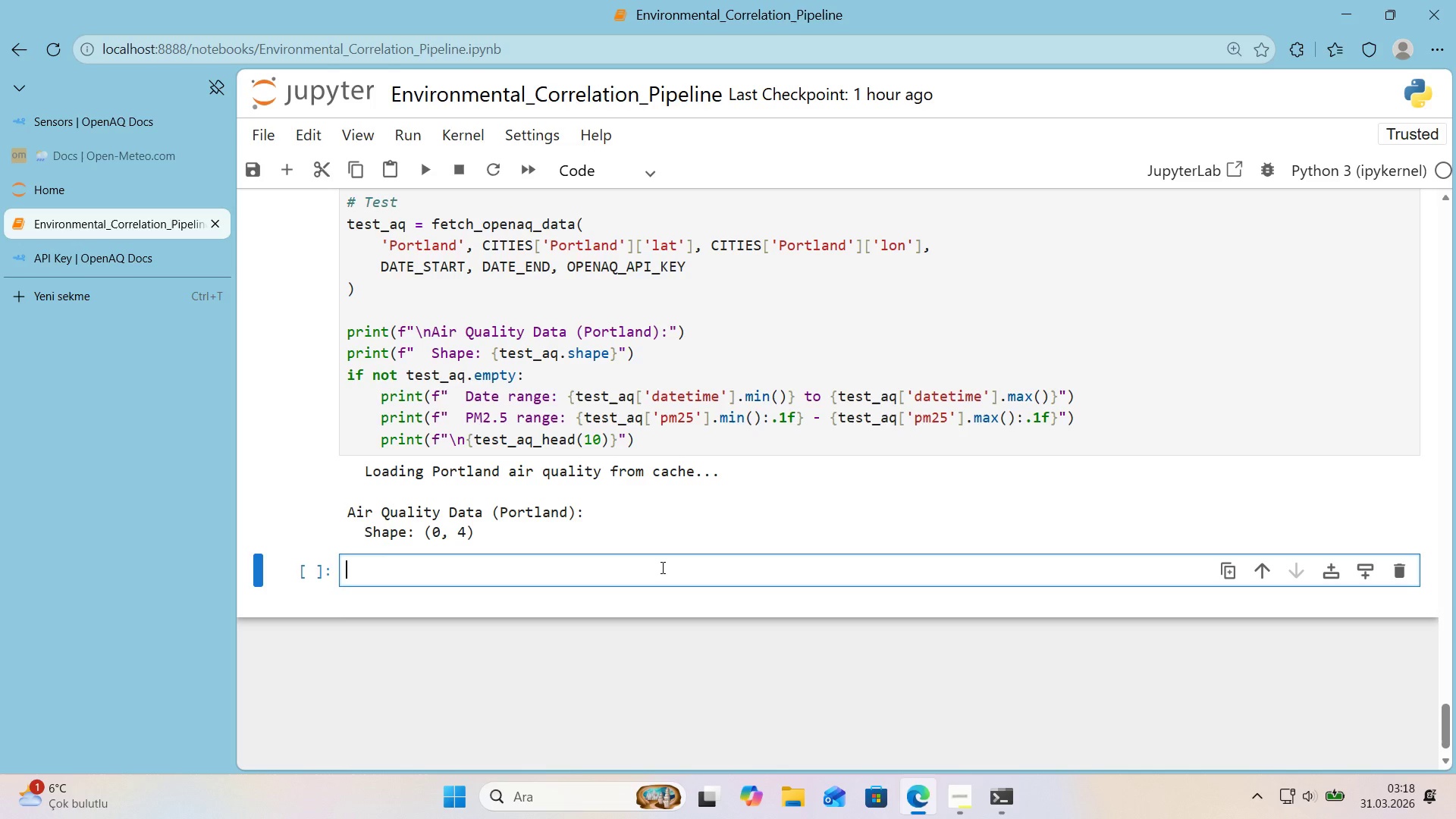 
type('mport os)
 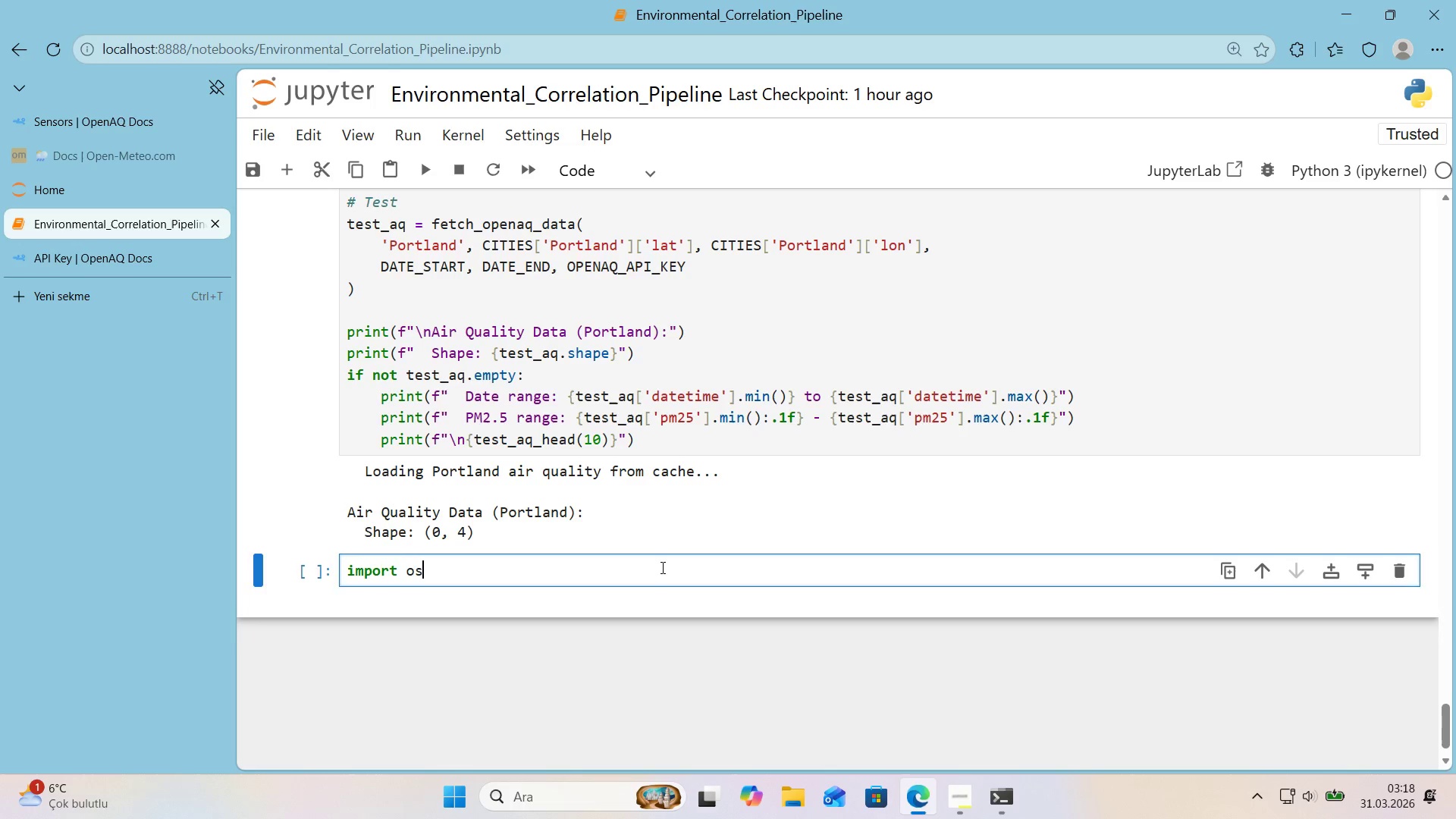 
key(Enter)
 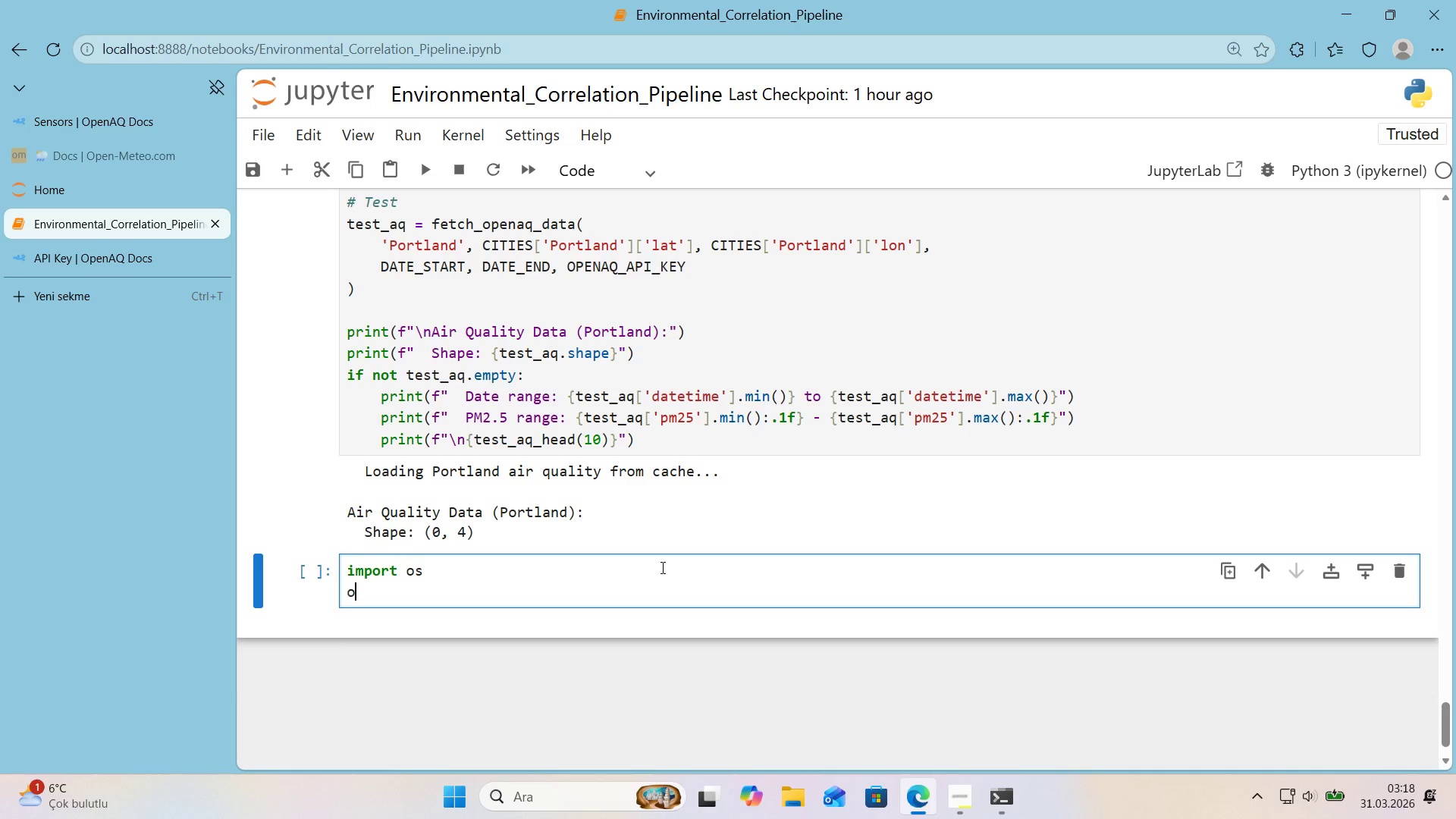 
type(os.removve)
key(Backspace)
key(Backspace)
type(e*()
 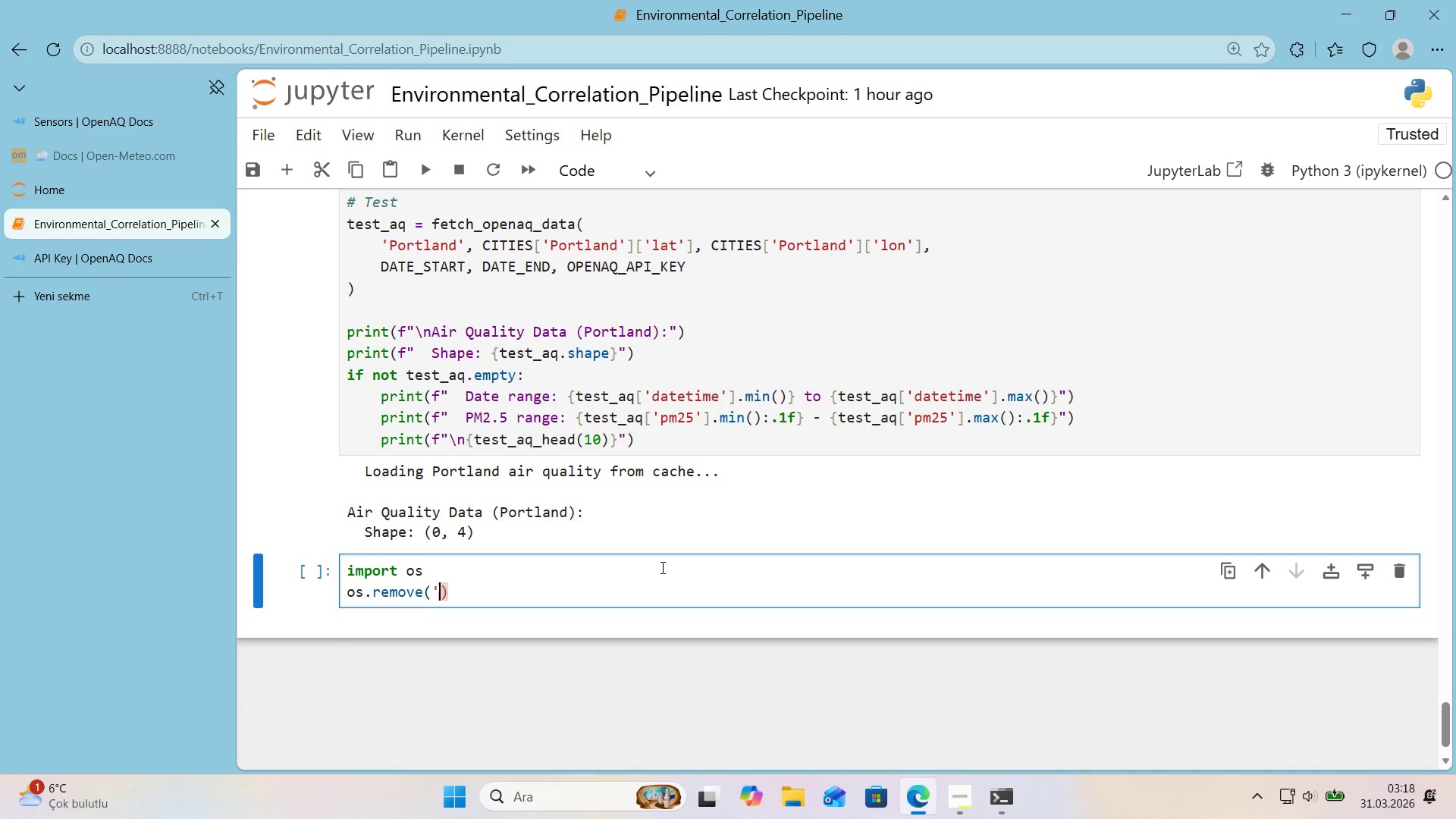 
 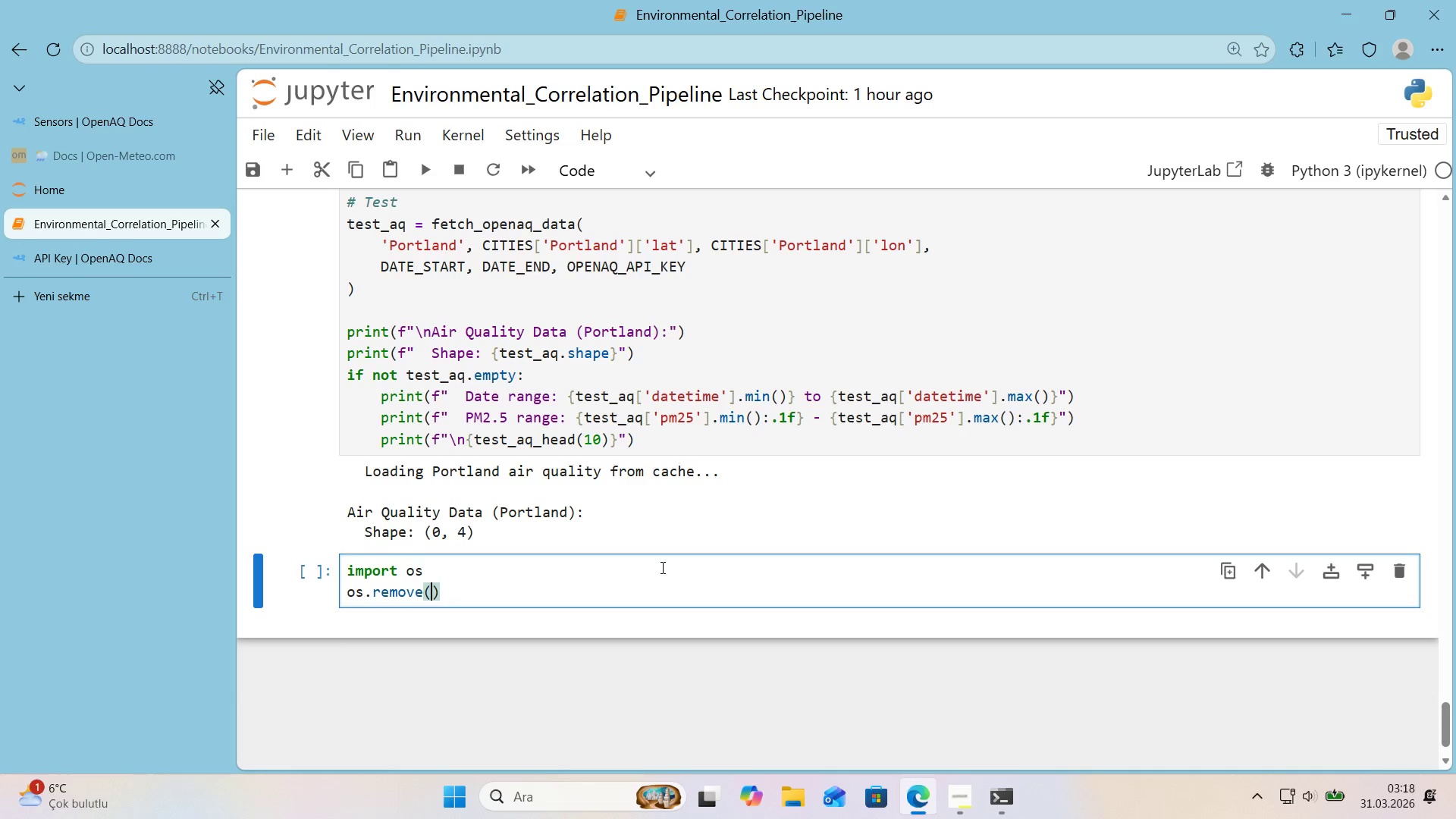 
key(ArrowLeft)
 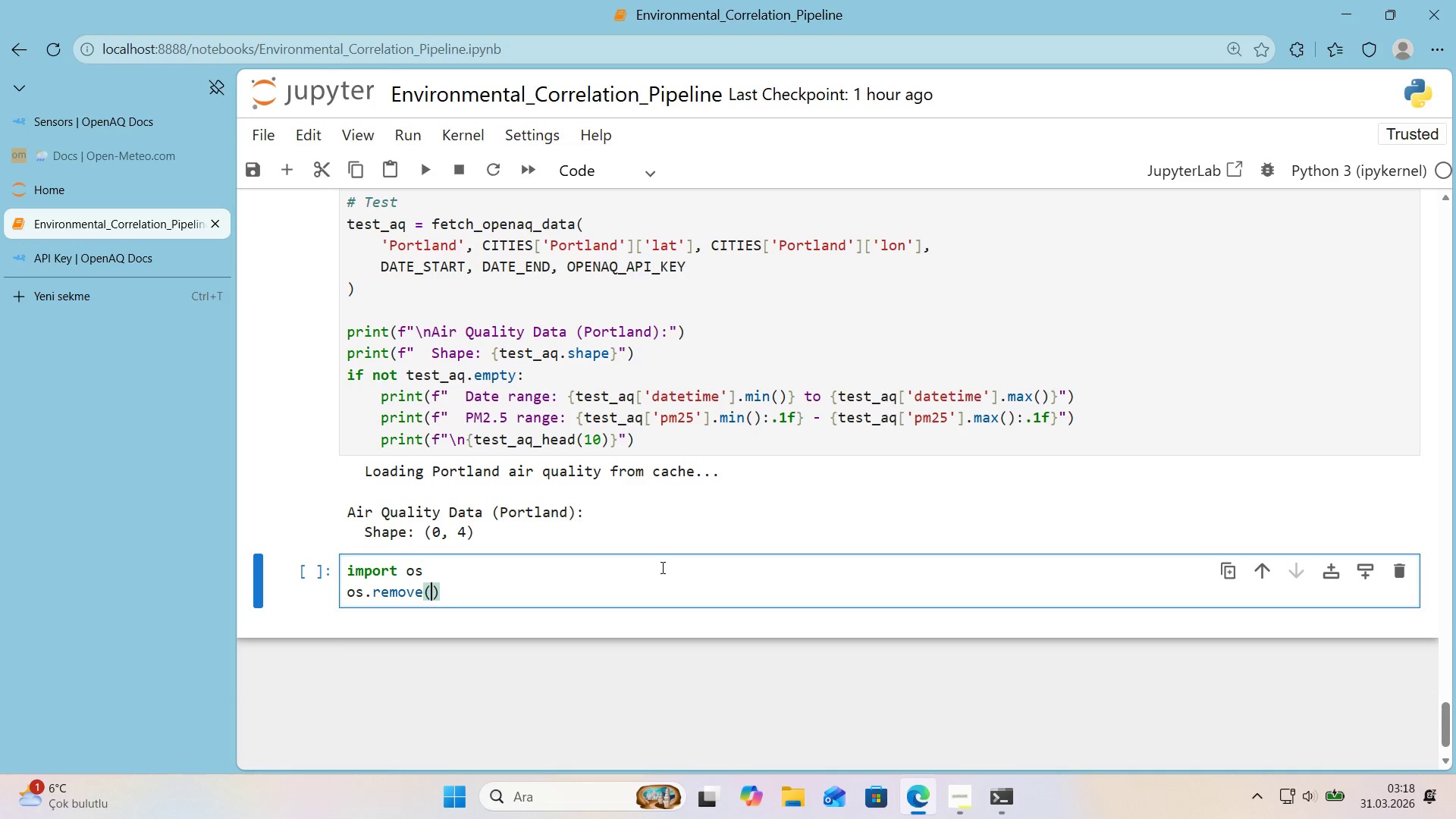 
type(@@)
 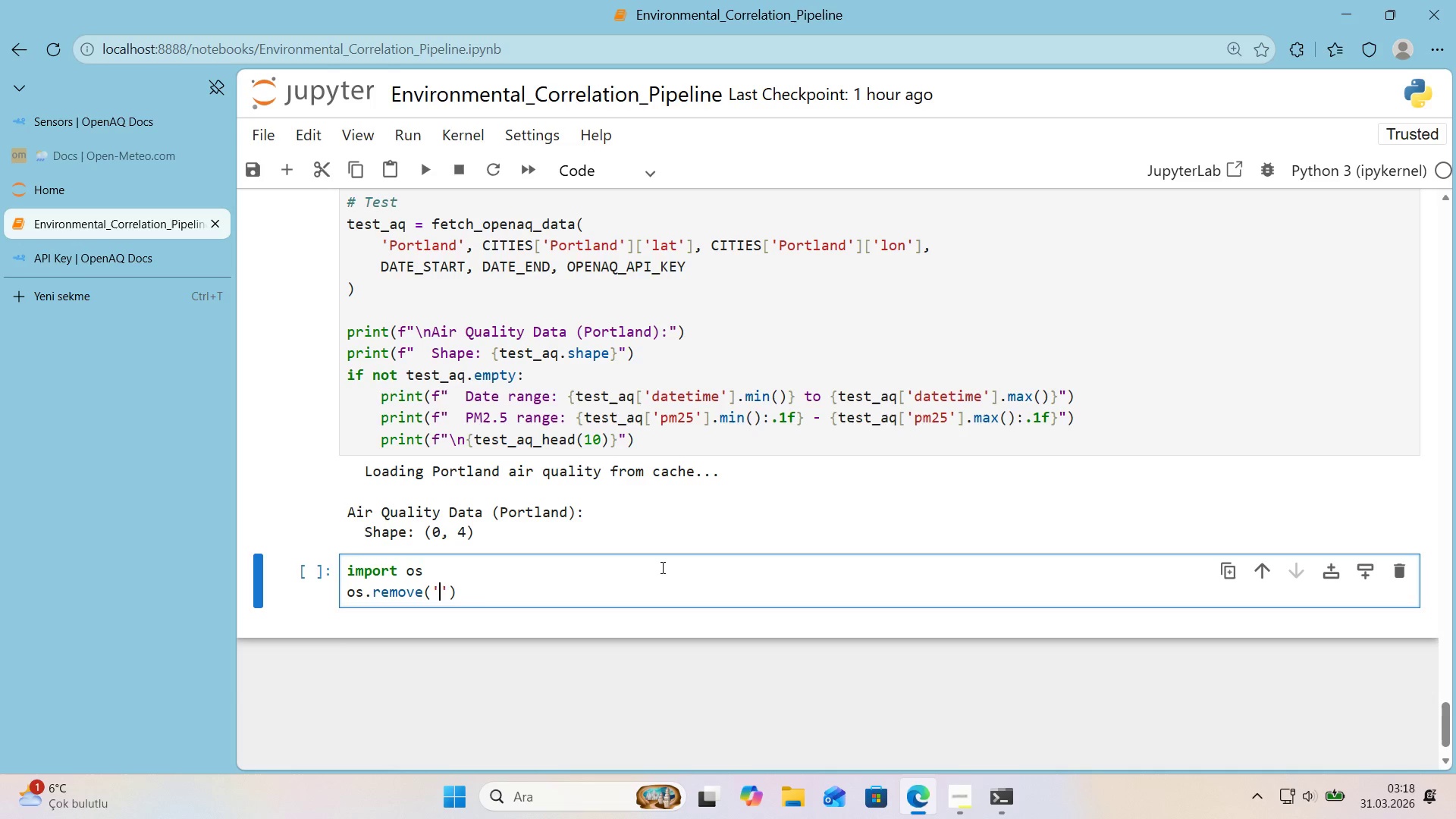 
key(ArrowLeft)
 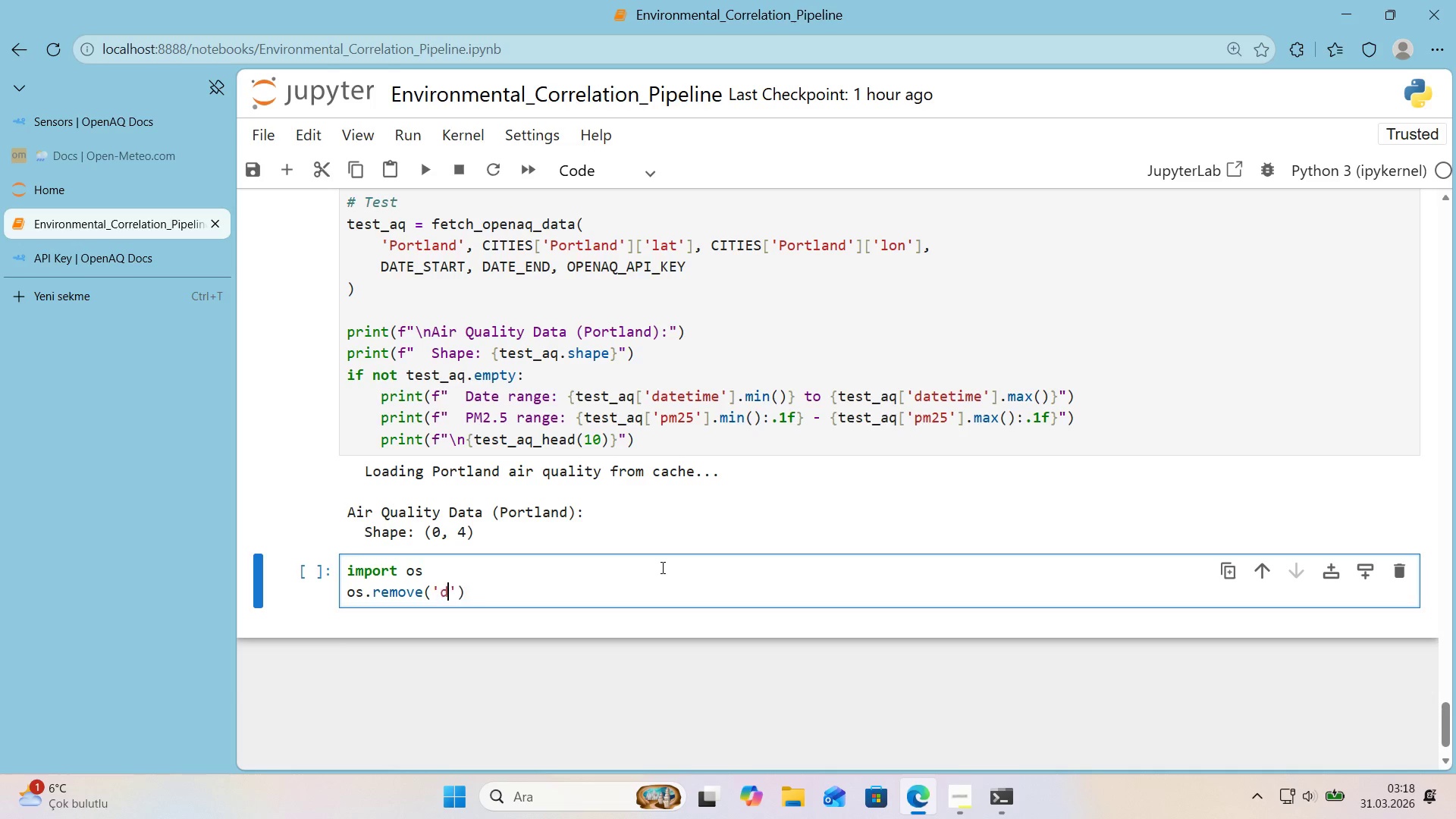 
type(data_cache)
 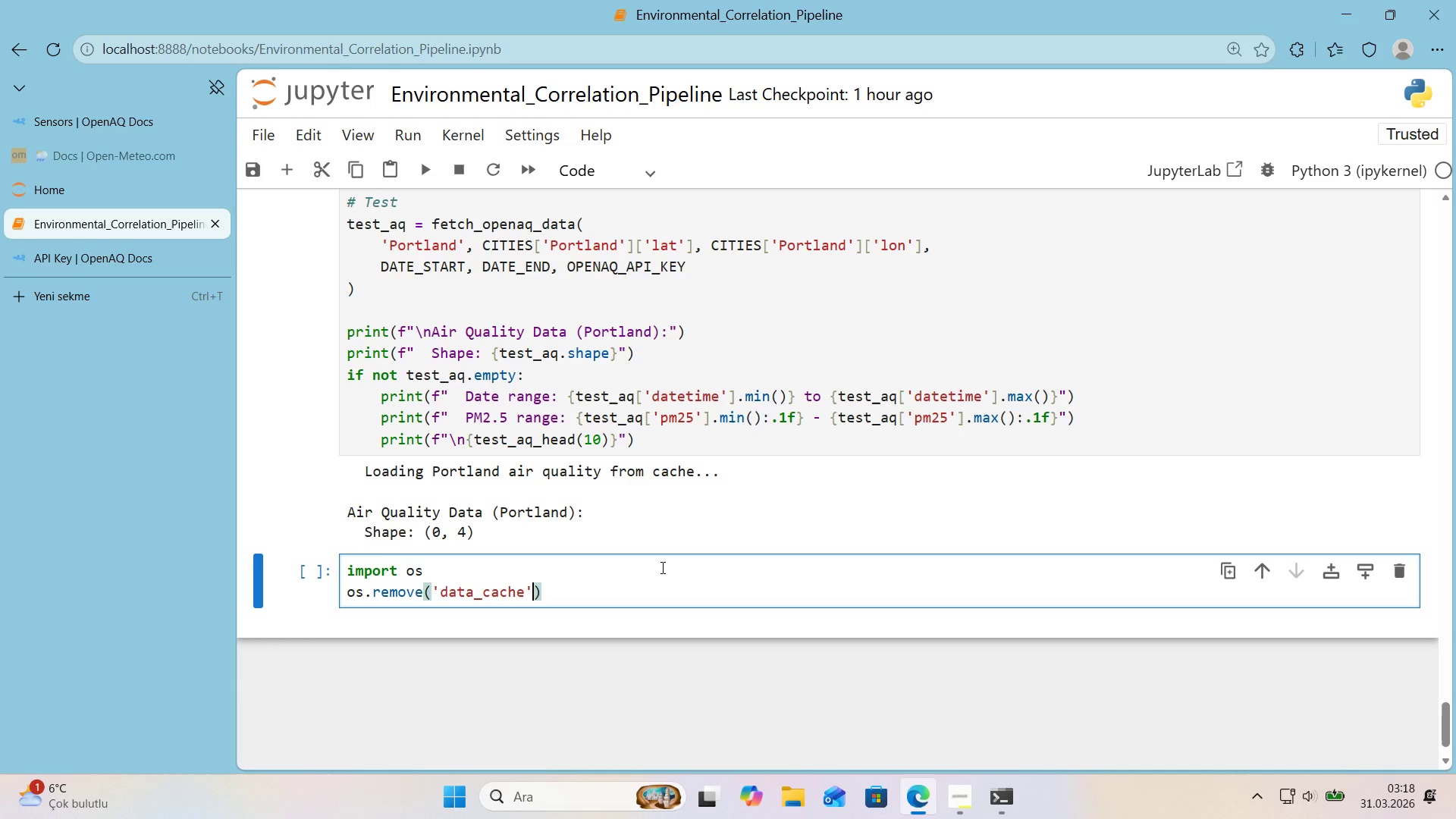 
key(ArrowRight)
 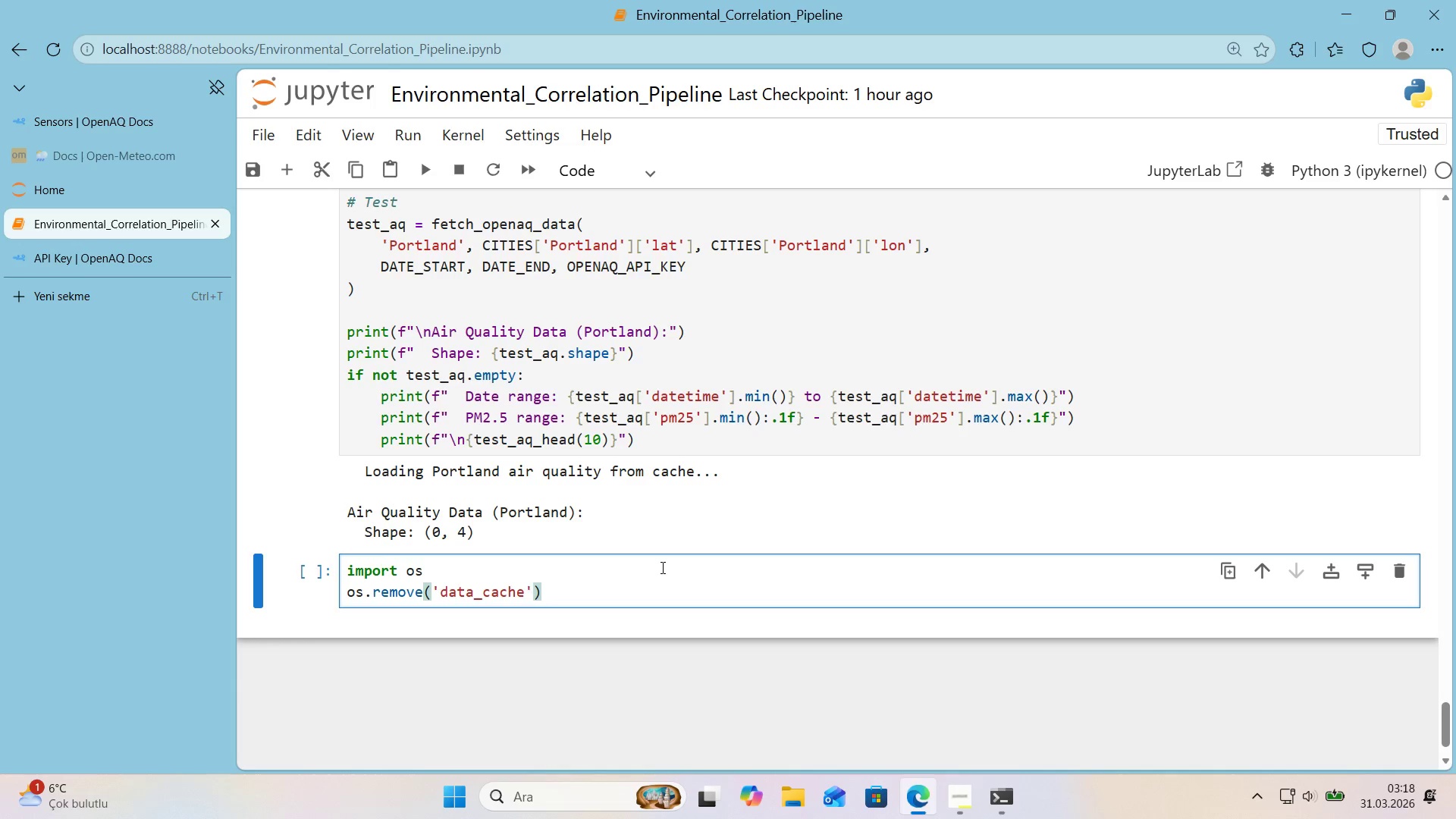 
key(ArrowLeft)
 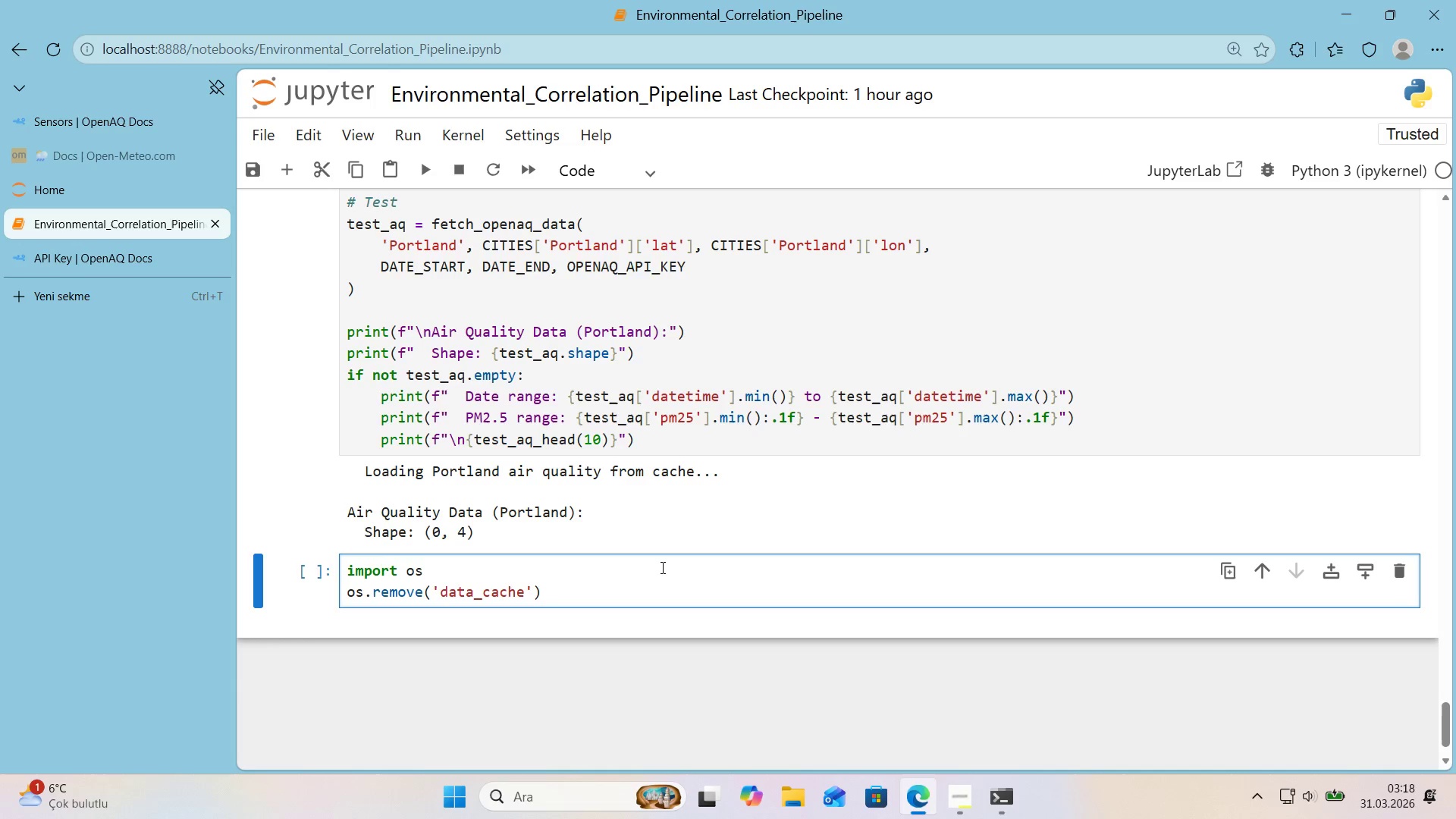 
key(ArrowRight)
 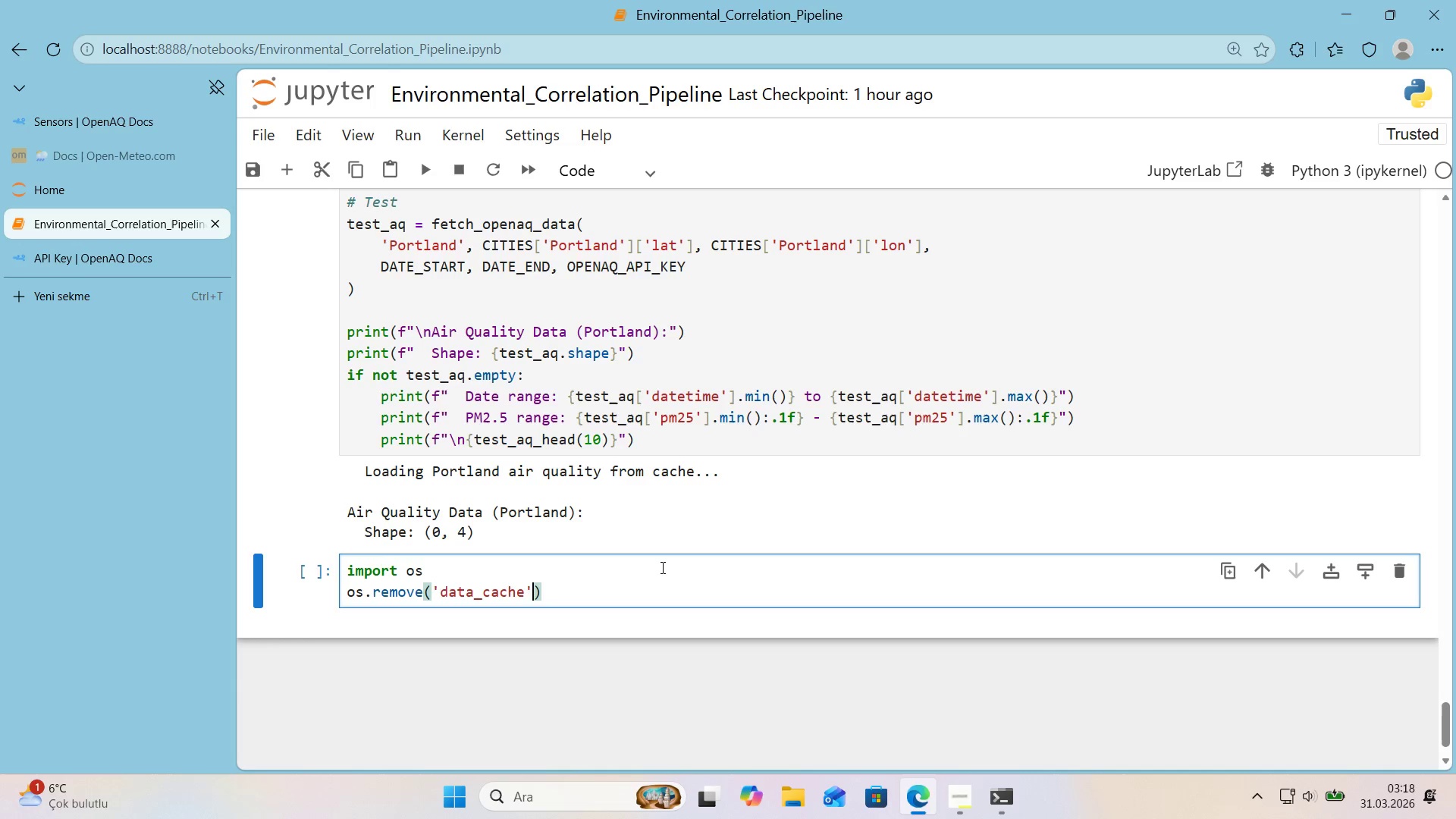 
key(ArrowLeft)
 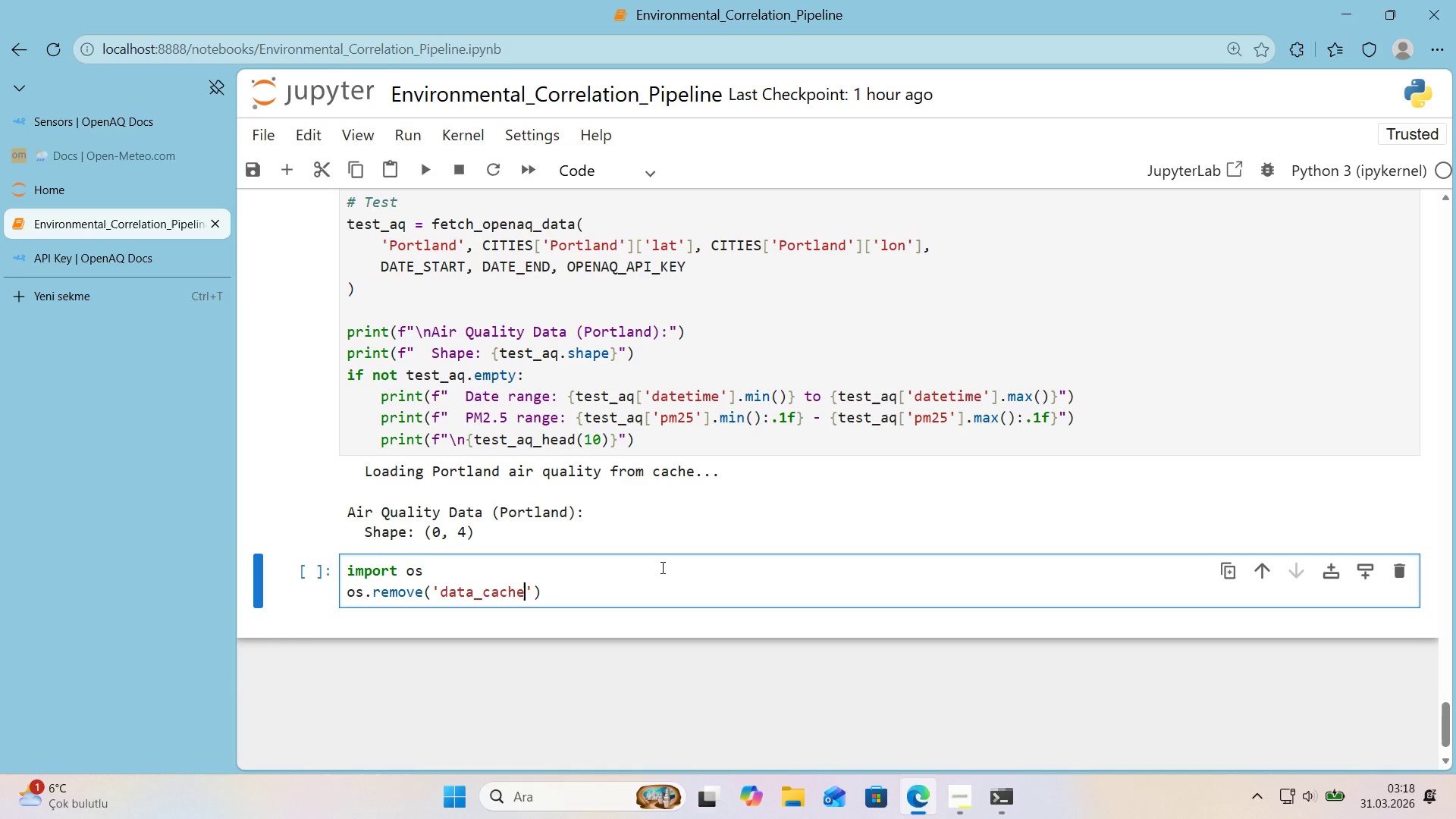 
type(&openaq_portland.csv)
 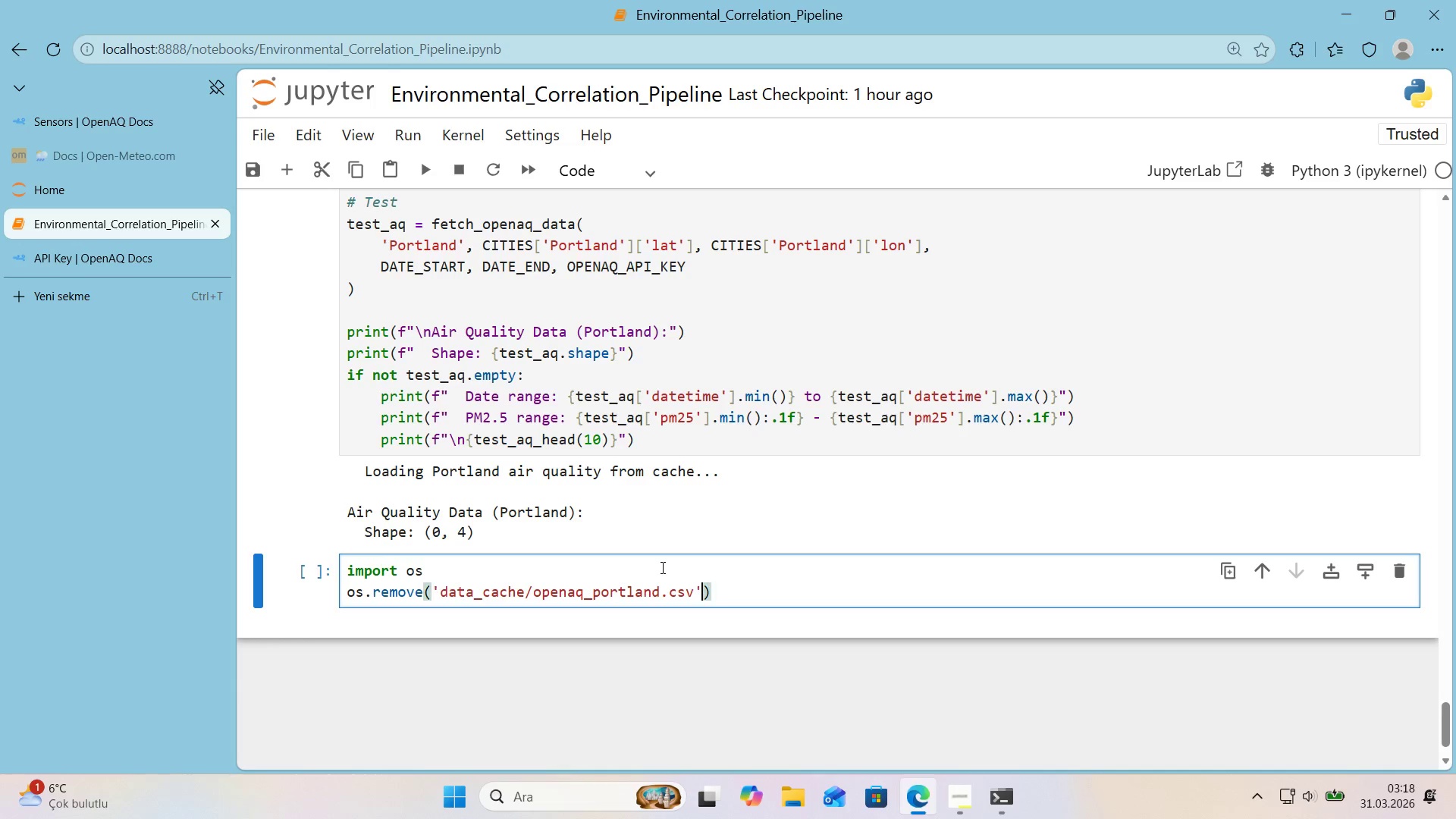 
key(ArrowRight)
 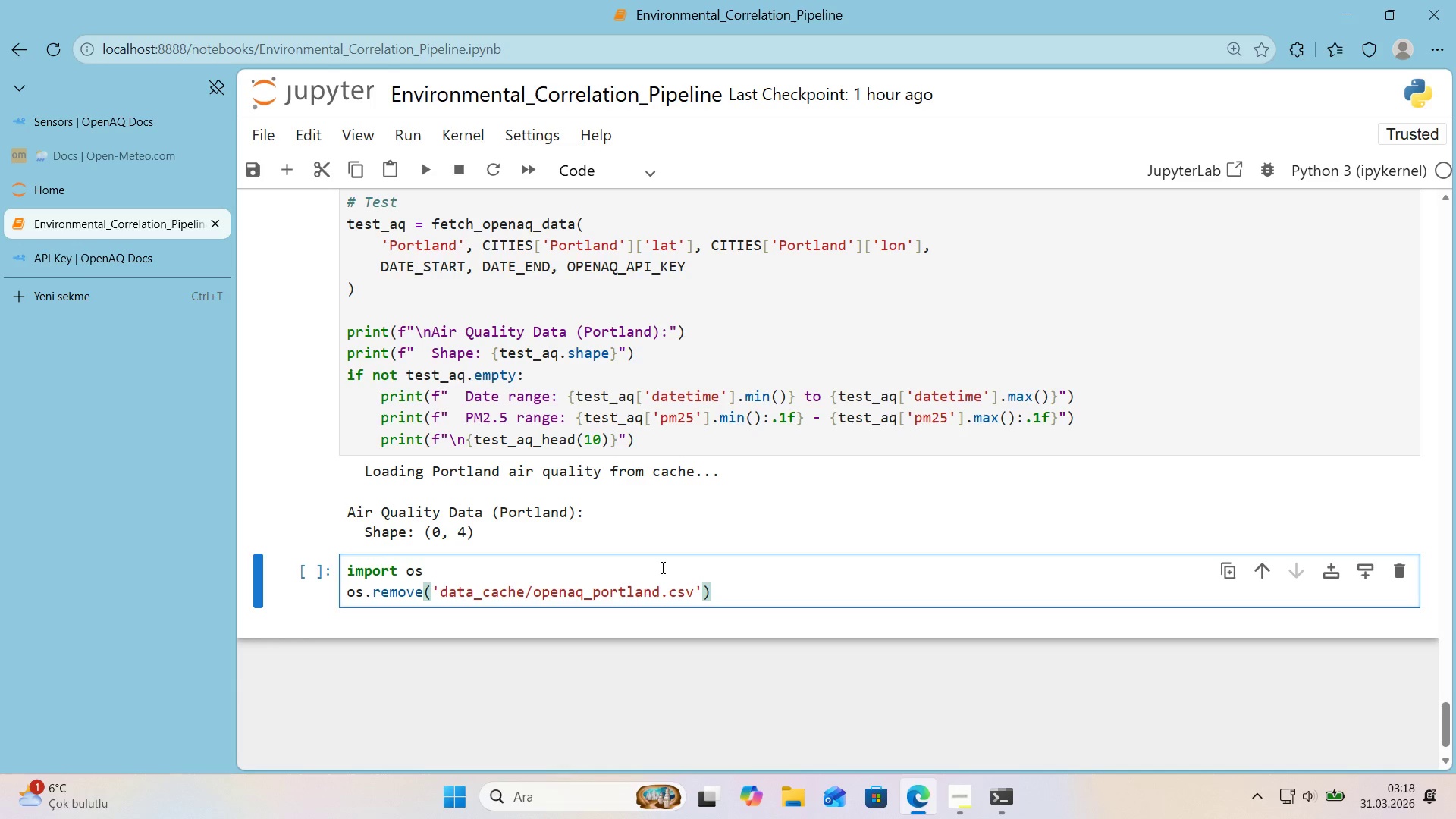 
key(ArrowRight)
 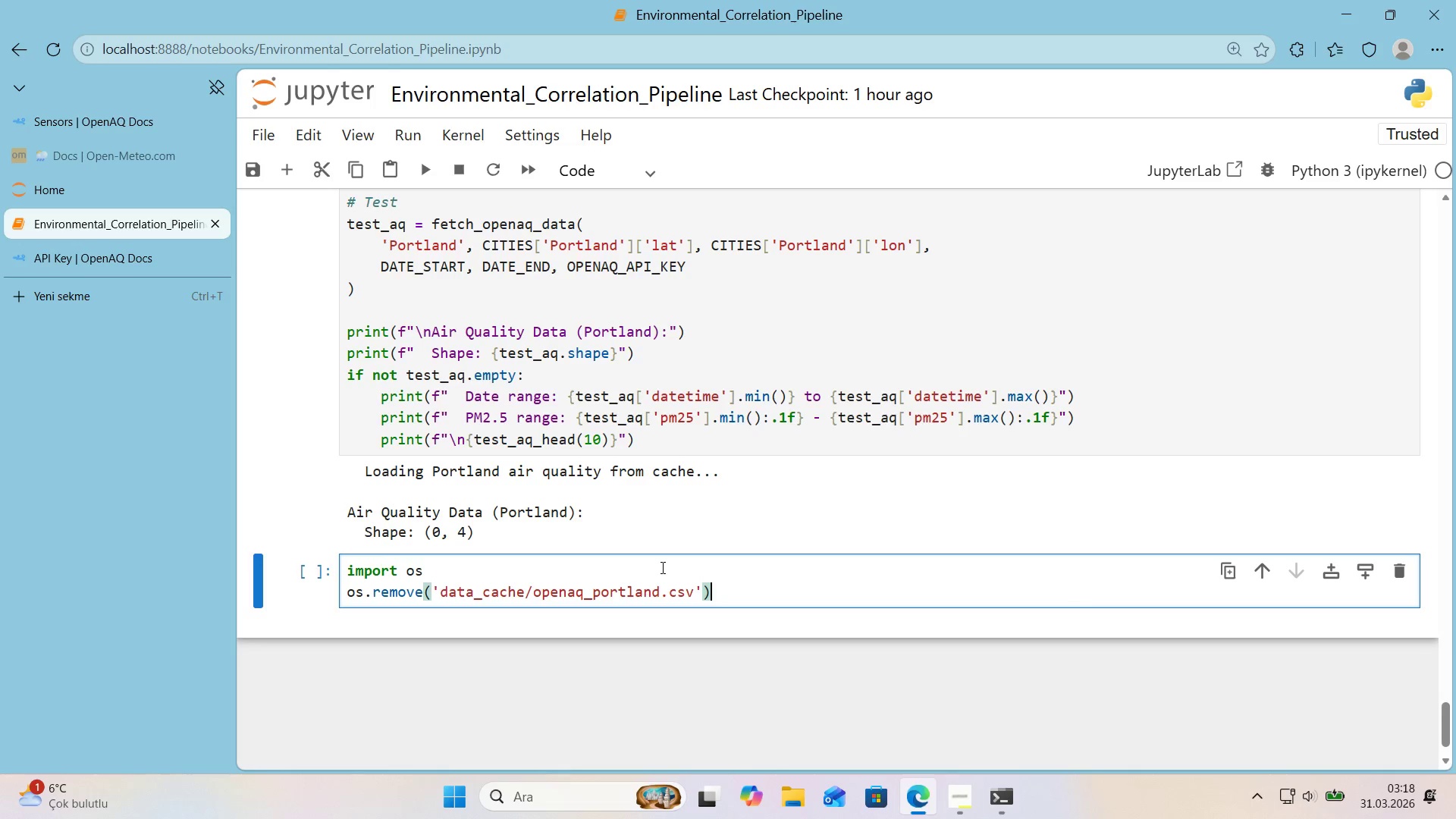 
key(Enter)
 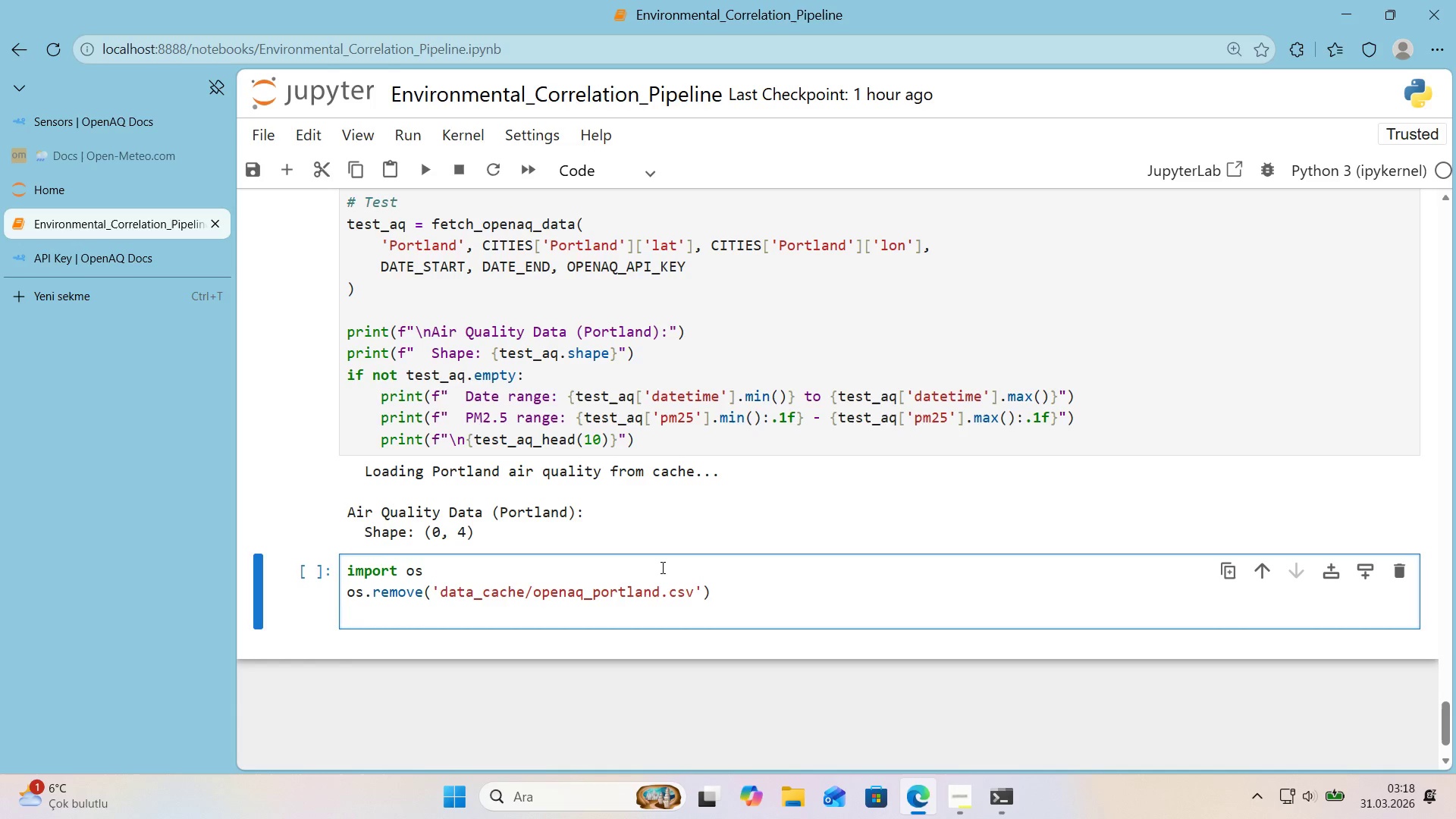 
type(pr'nt*()
 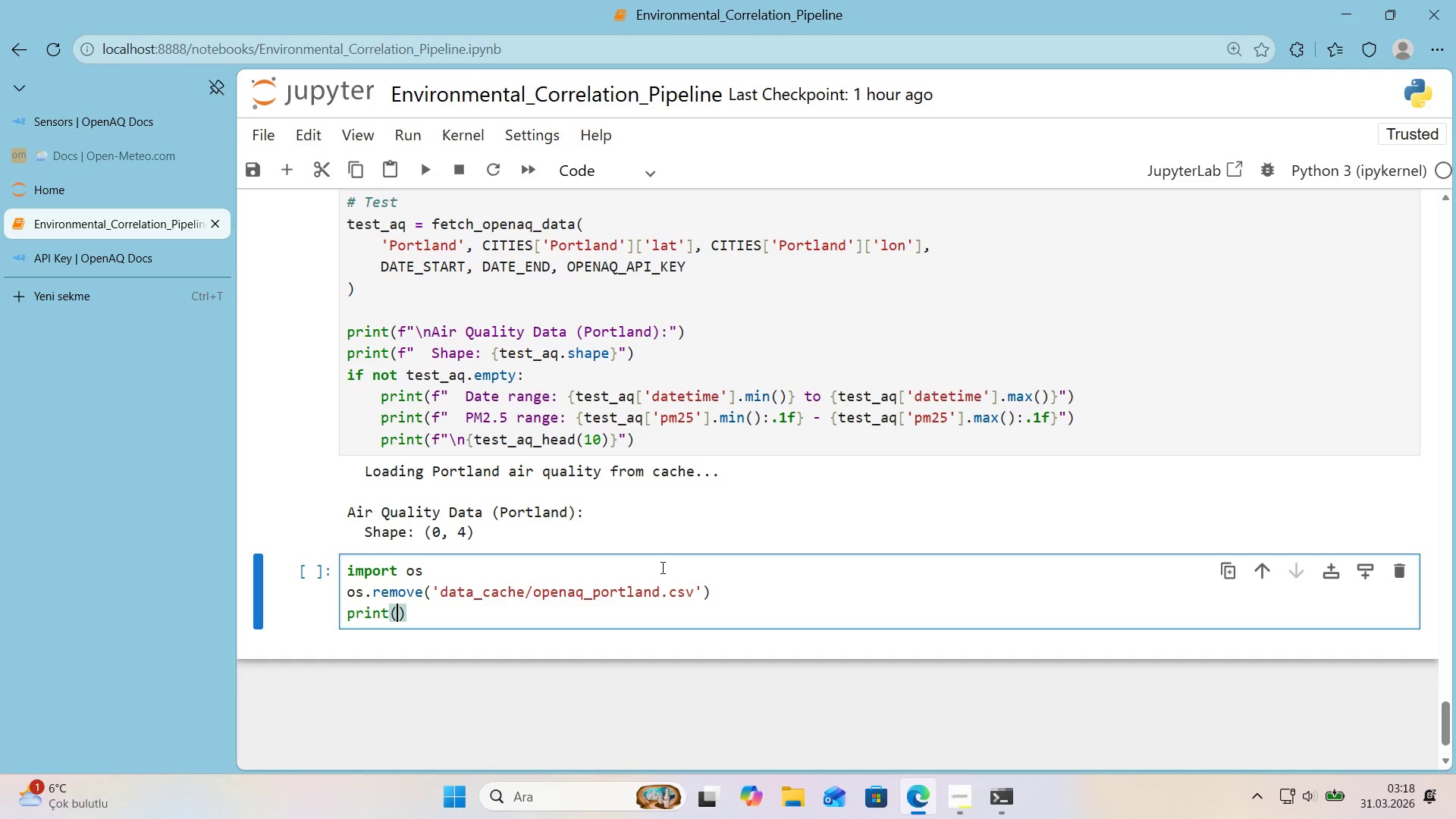 
 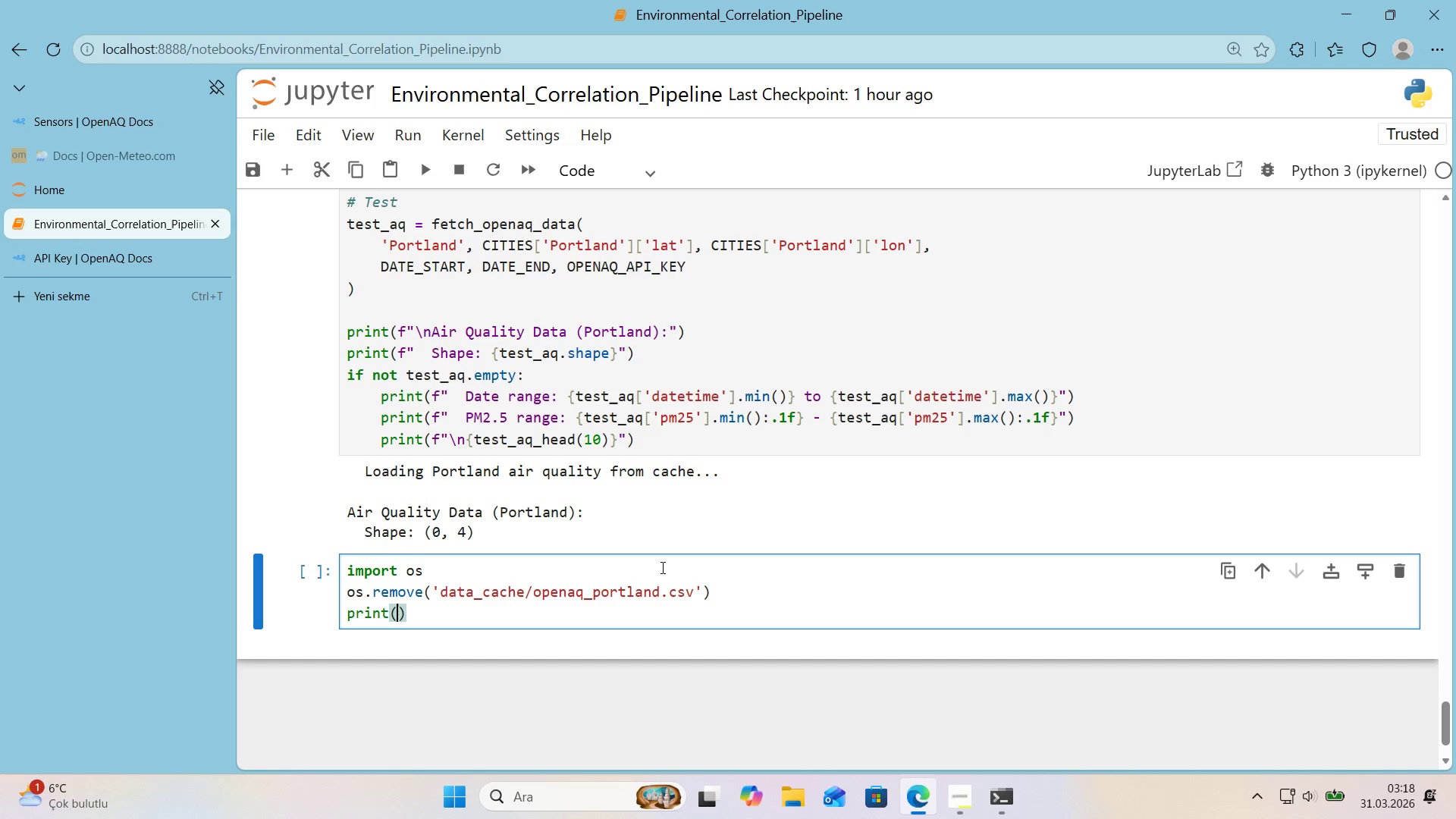 
key(ArrowLeft)
 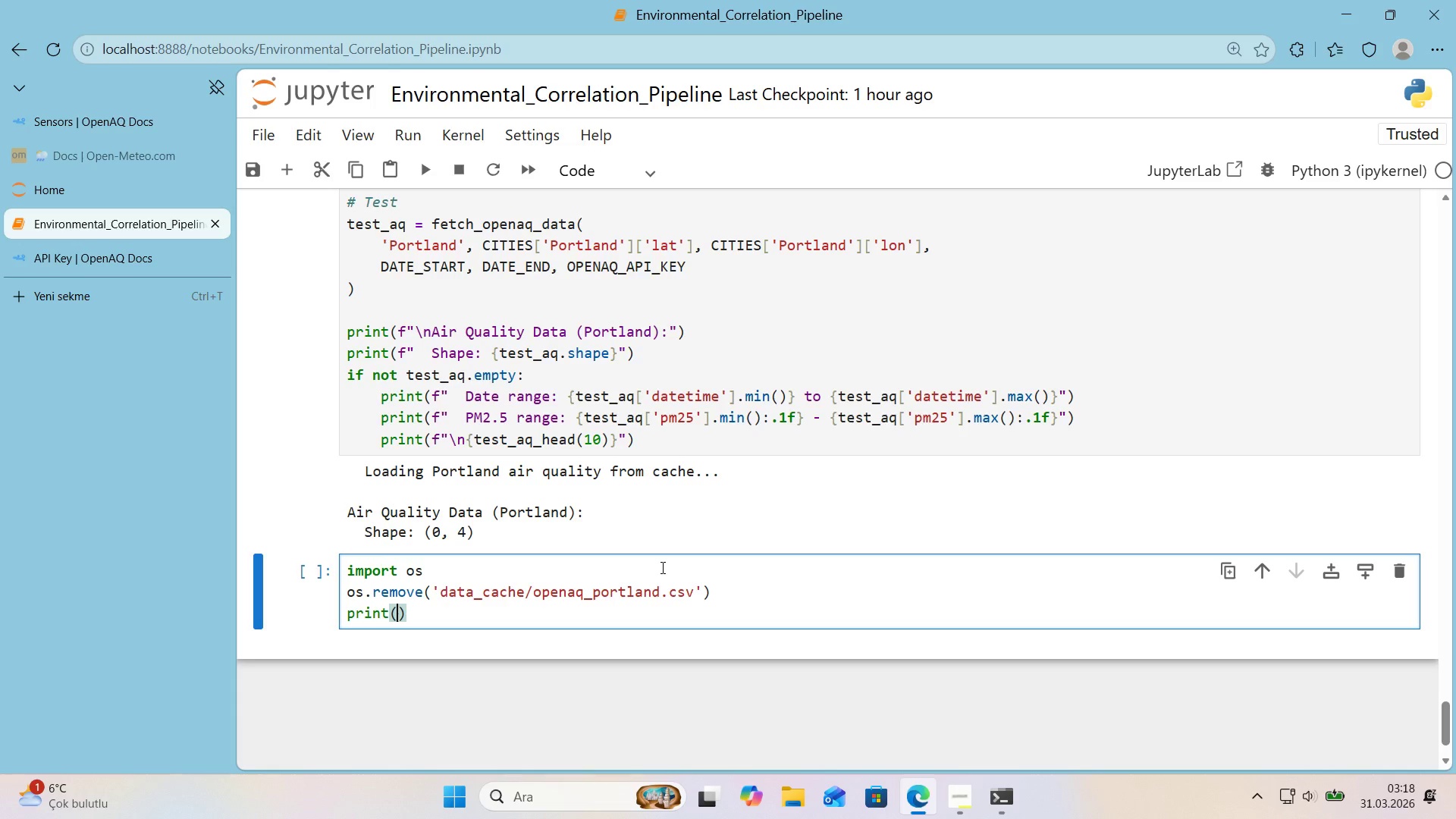 
key(Shift+ShiftRight)
 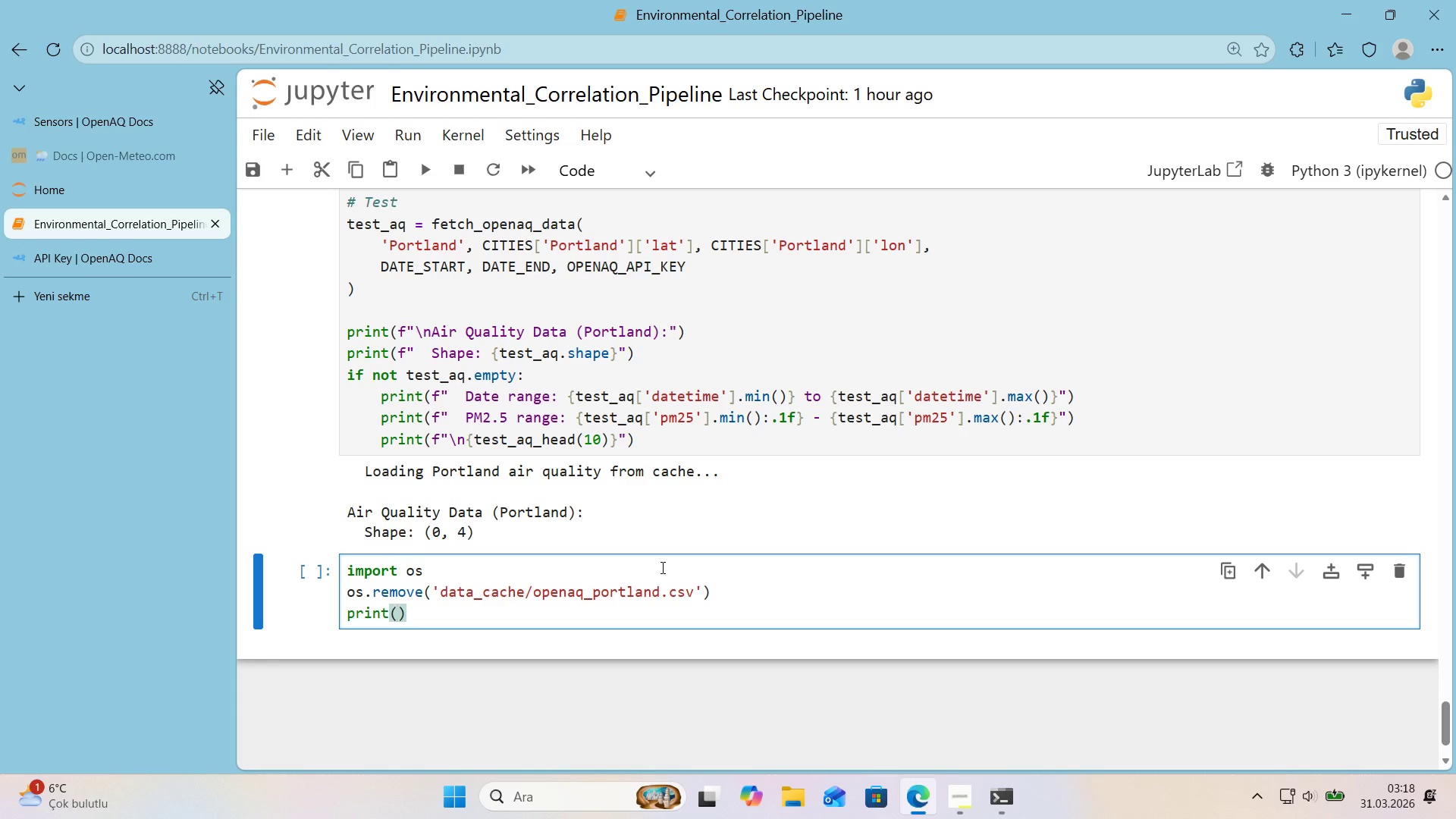 
key(Backquote)
 